 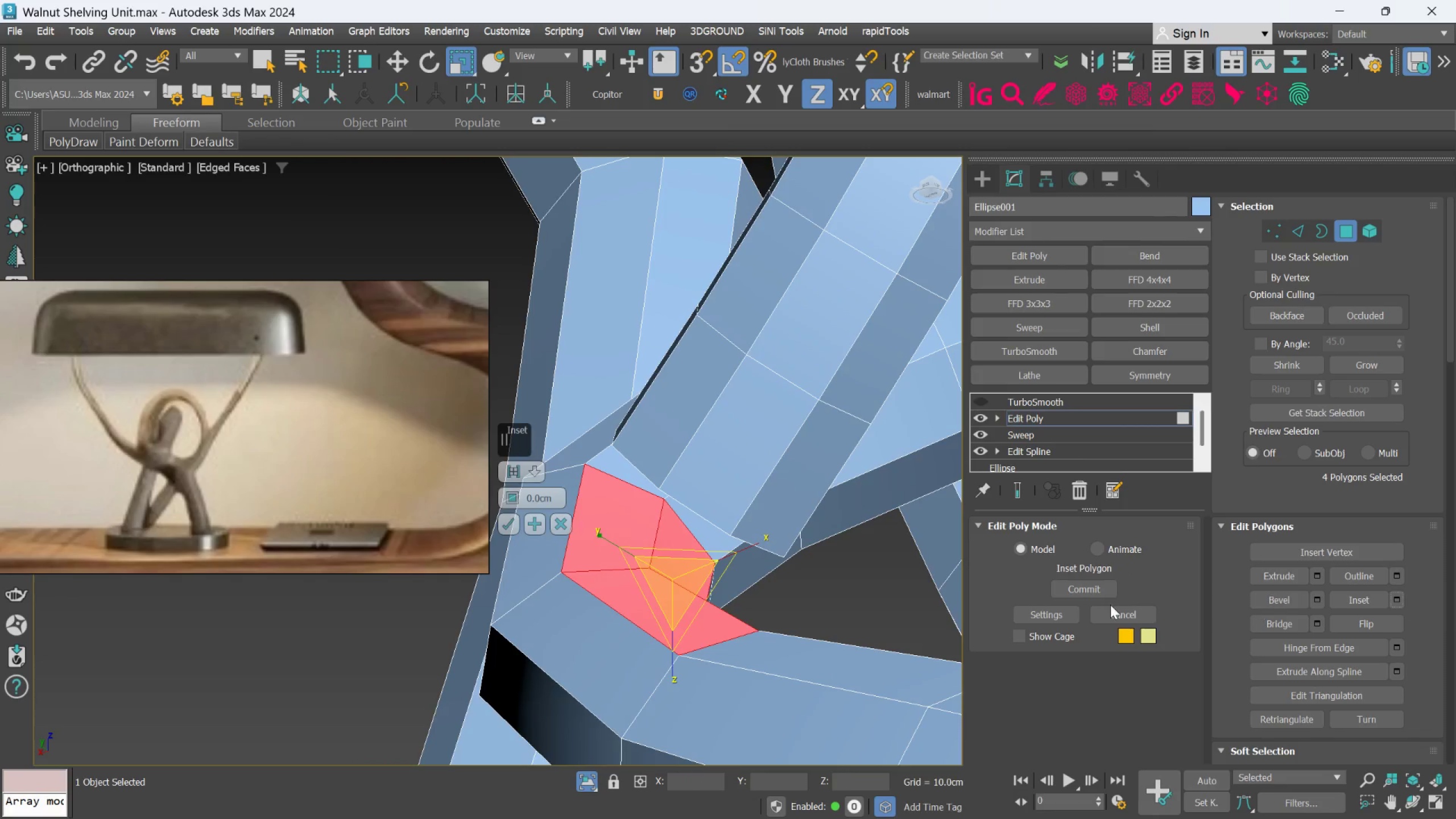 
left_click_drag(start_coordinate=[519, 493], to_coordinate=[530, 481])
 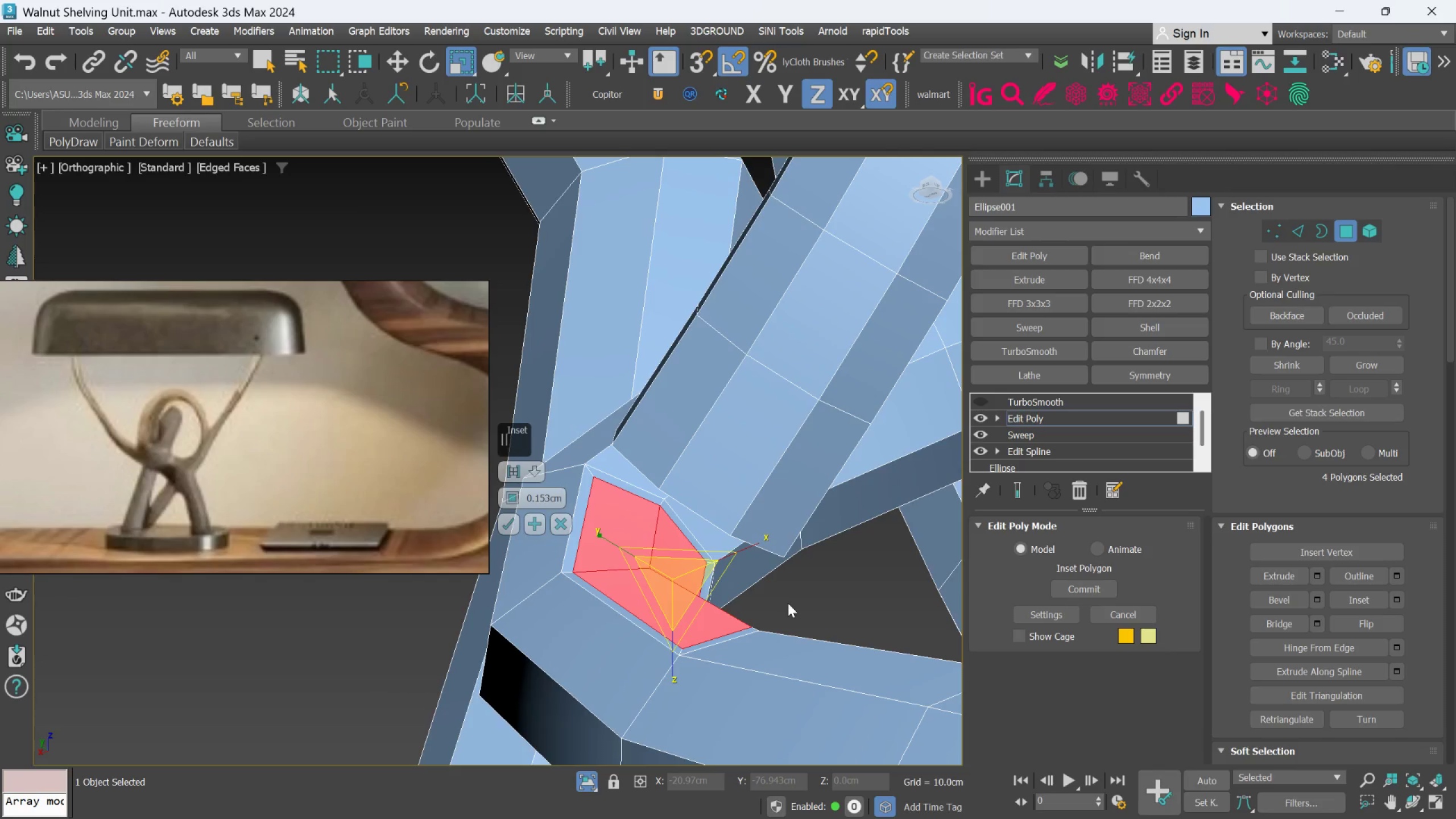 
hold_key(key=AltLeft, duration=1.72)
 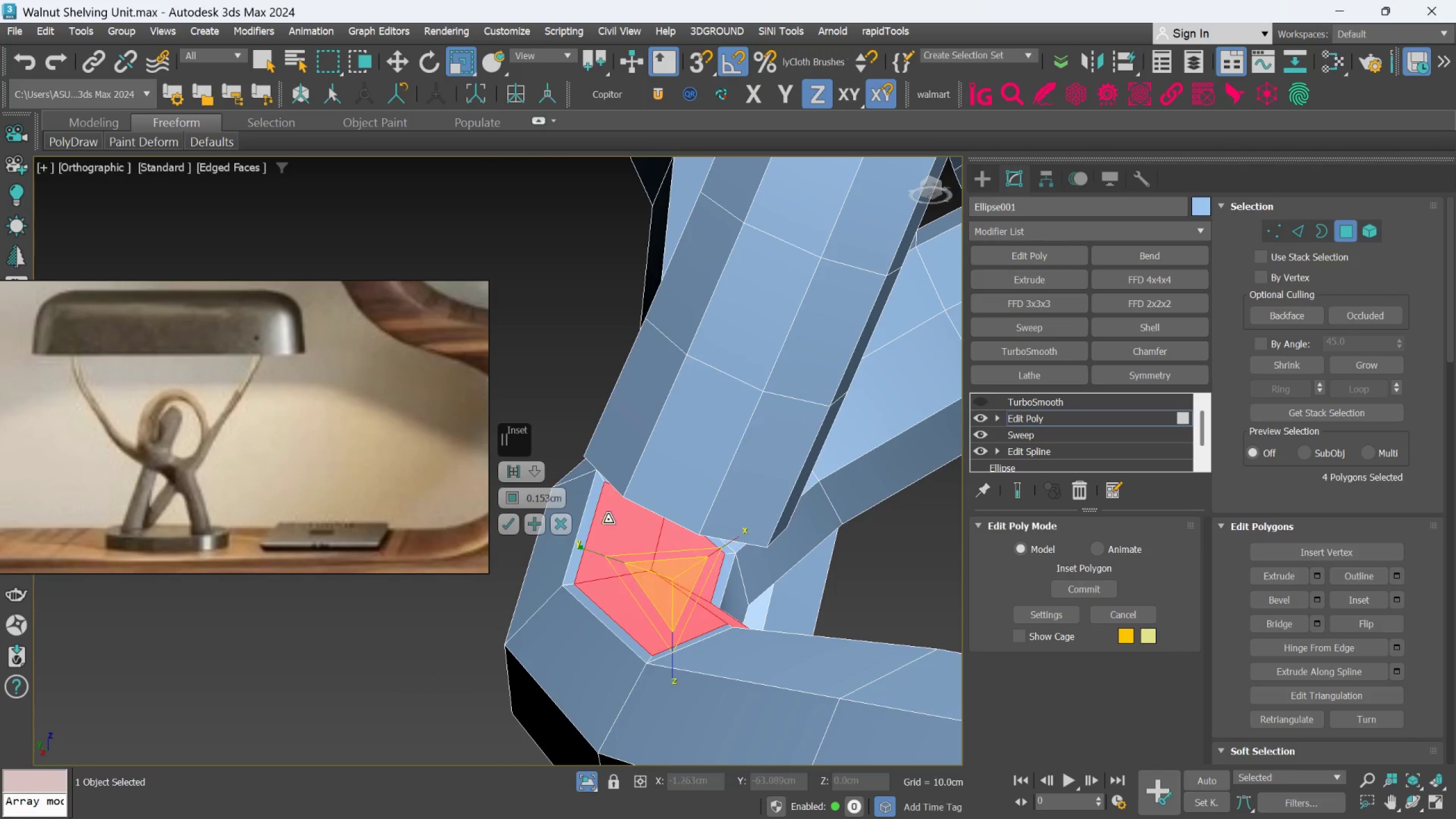 
hold_key(key=AltLeft, duration=0.4)
 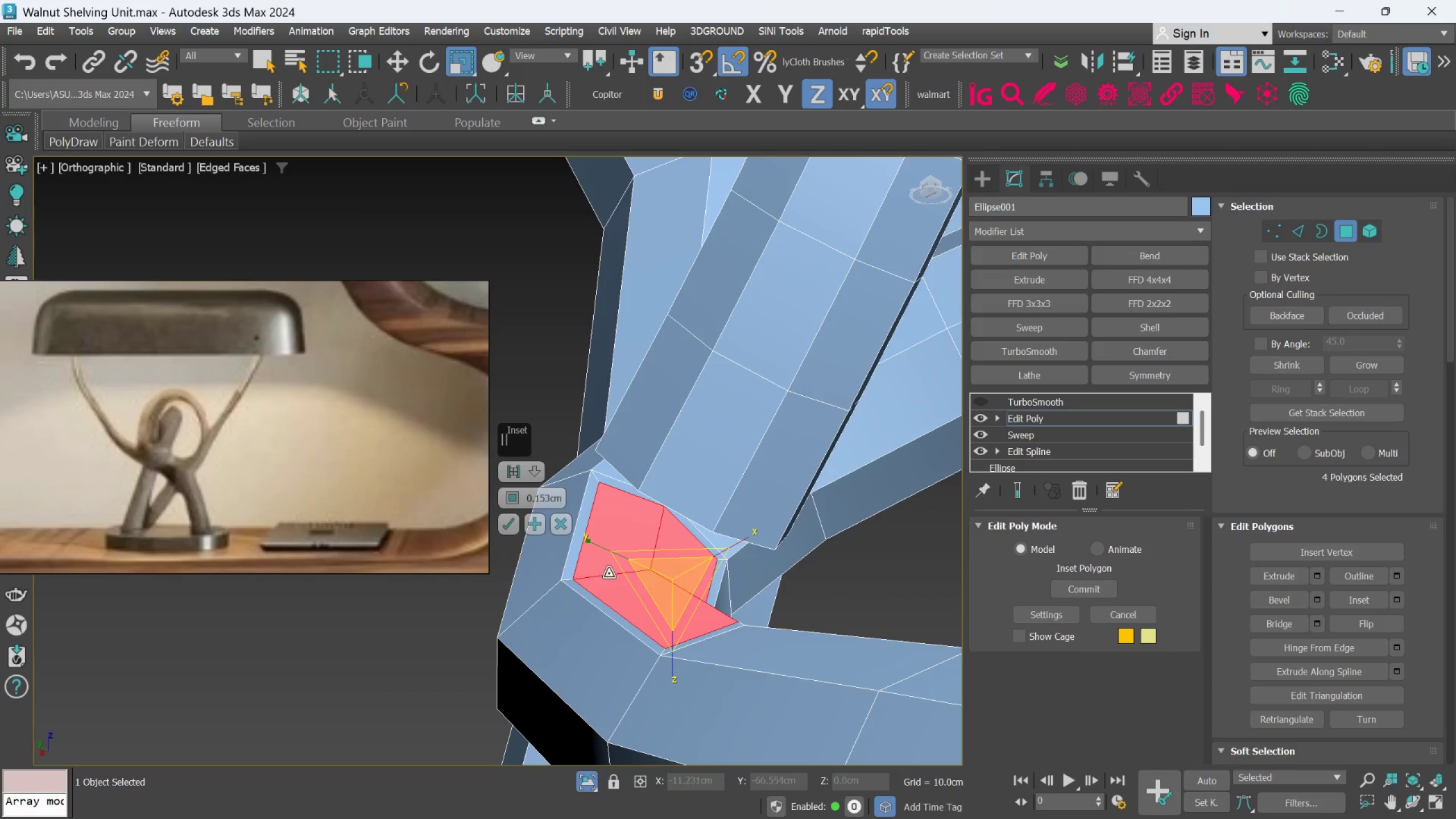 
hold_key(key=AltLeft, duration=0.75)
 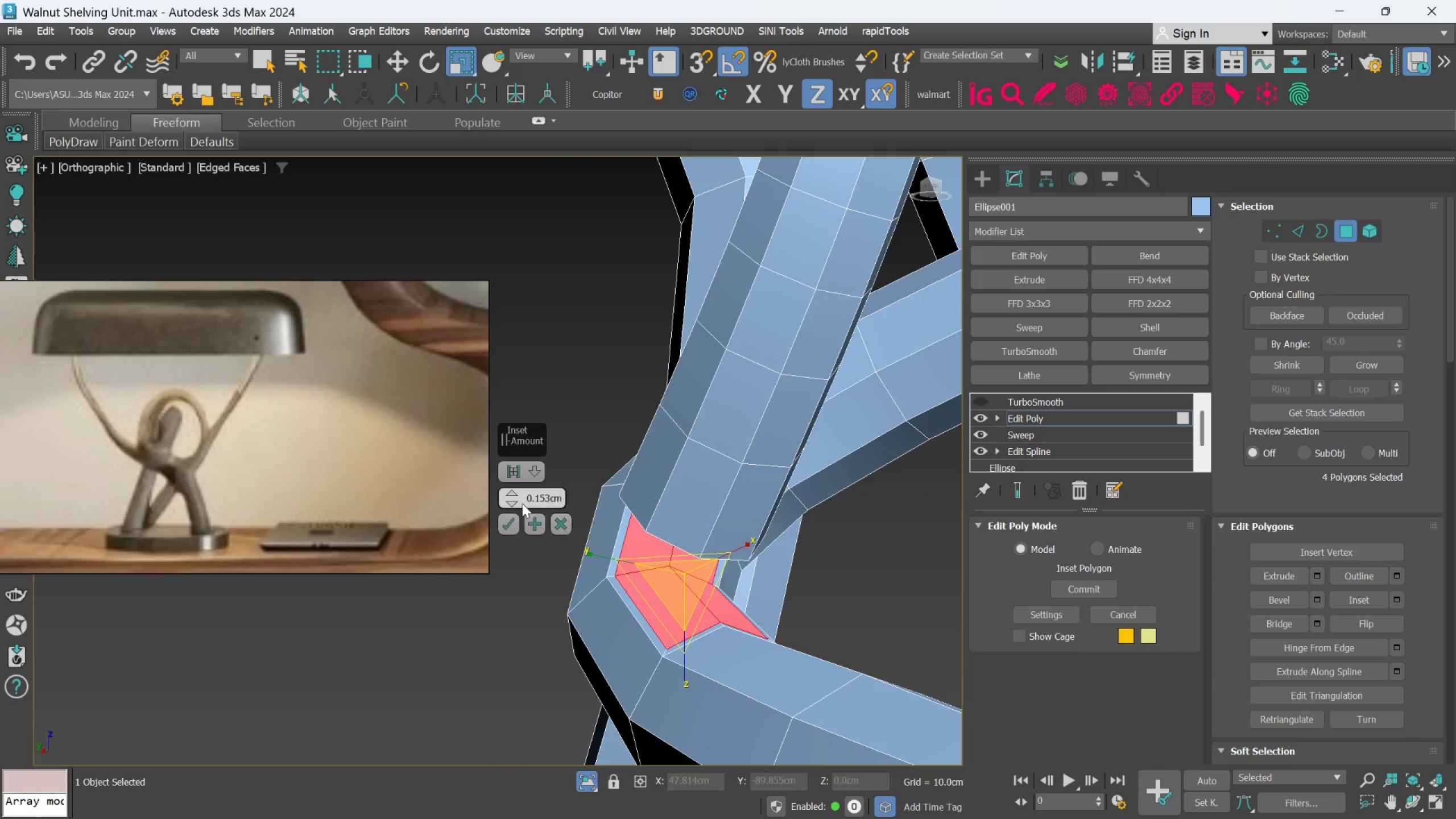 
scroll: coordinate [712, 561], scroll_direction: down, amount: 1.0
 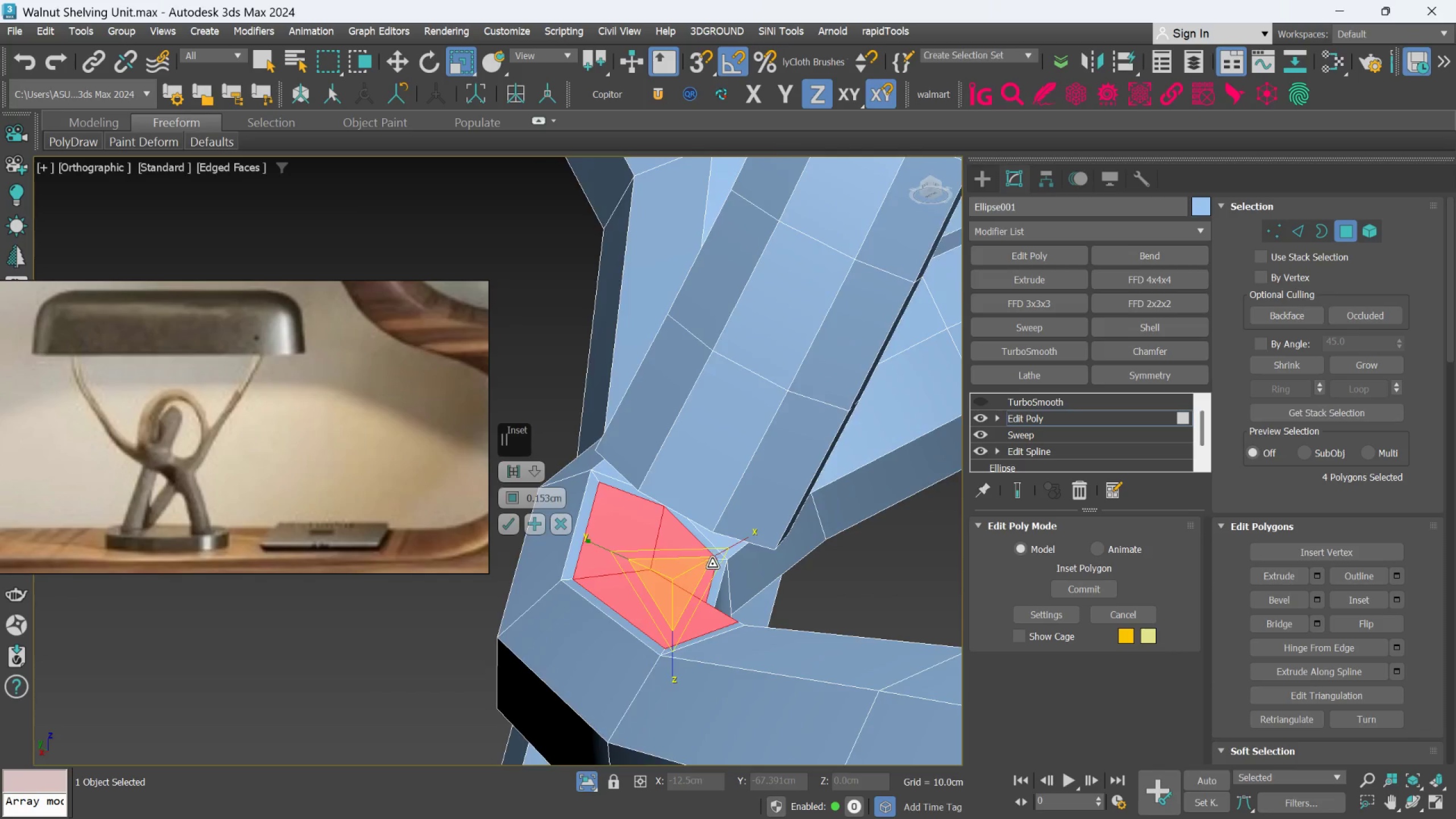 
left_click_drag(start_coordinate=[518, 497], to_coordinate=[525, 487])
 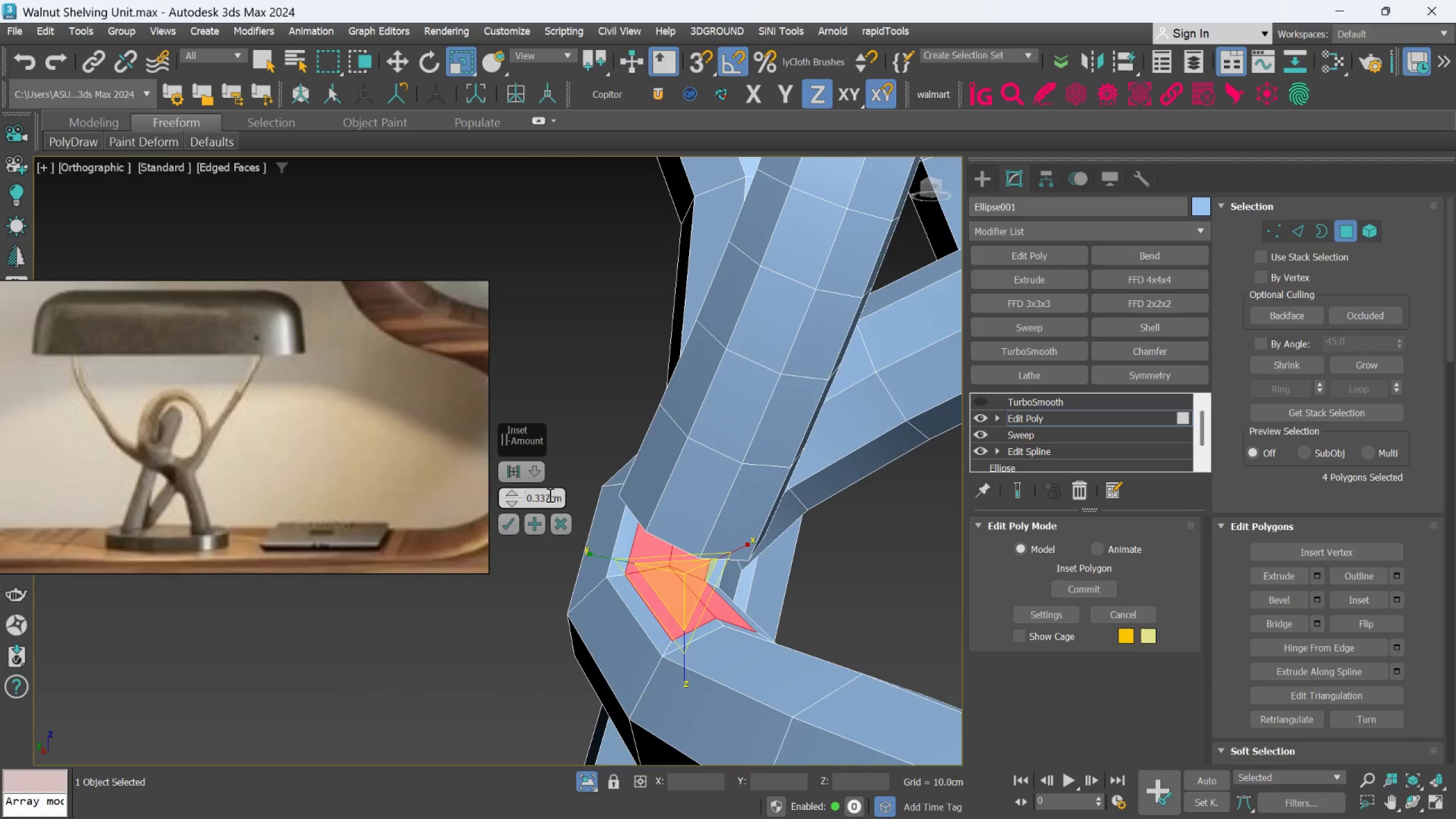 
hold_key(key=AltLeft, duration=0.58)
 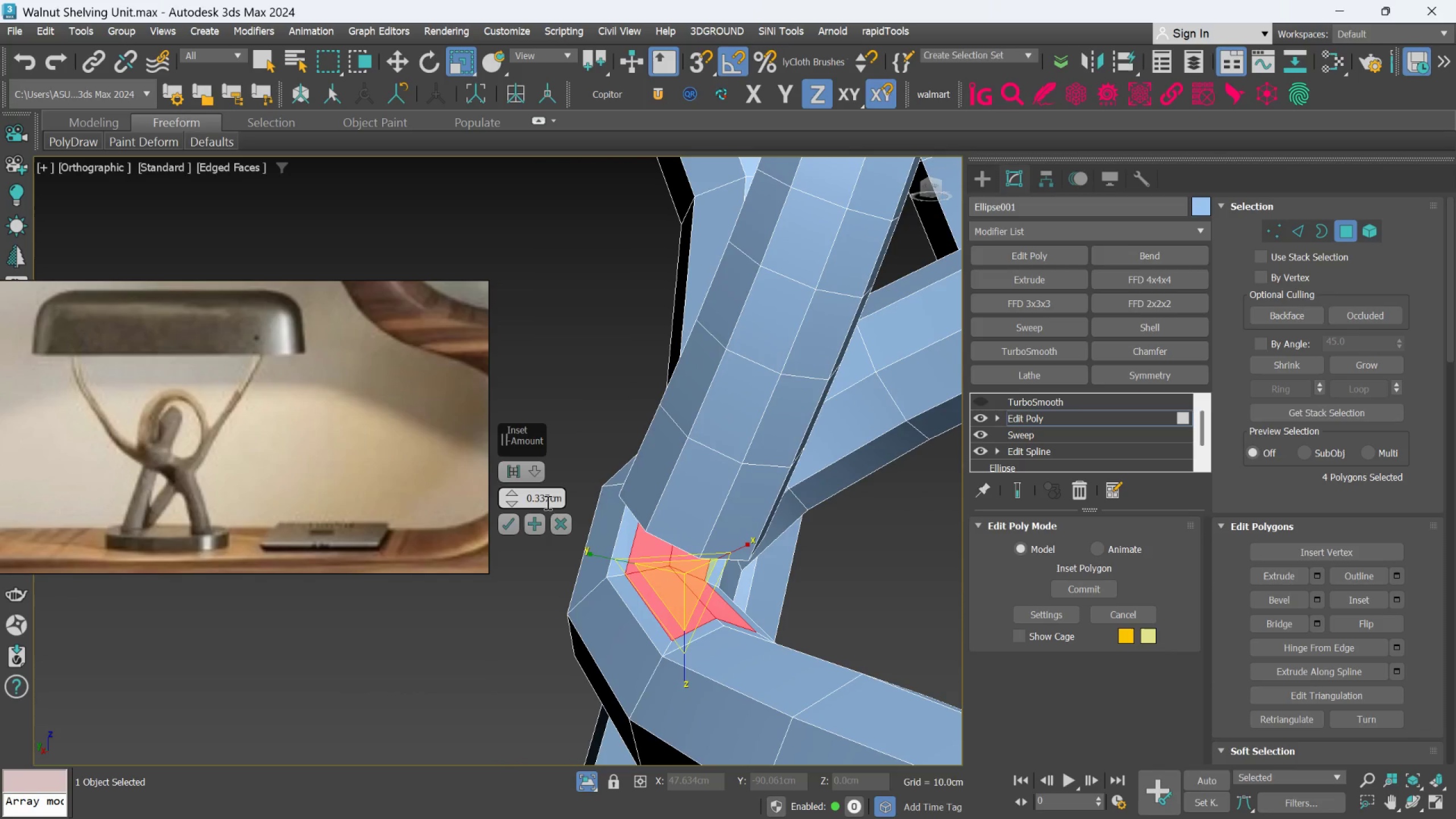 
double_click([547, 500])
 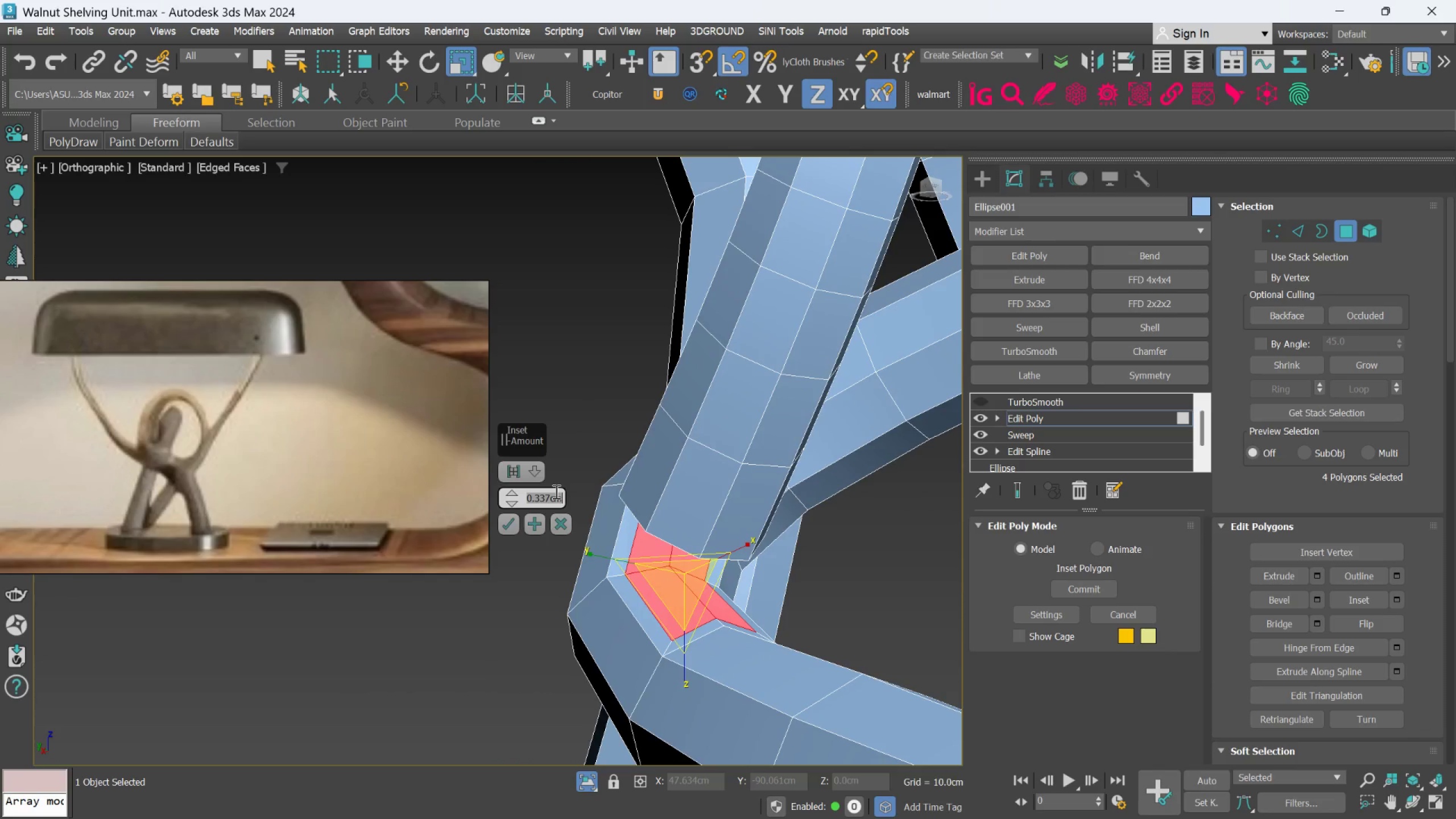 
key(Period)
 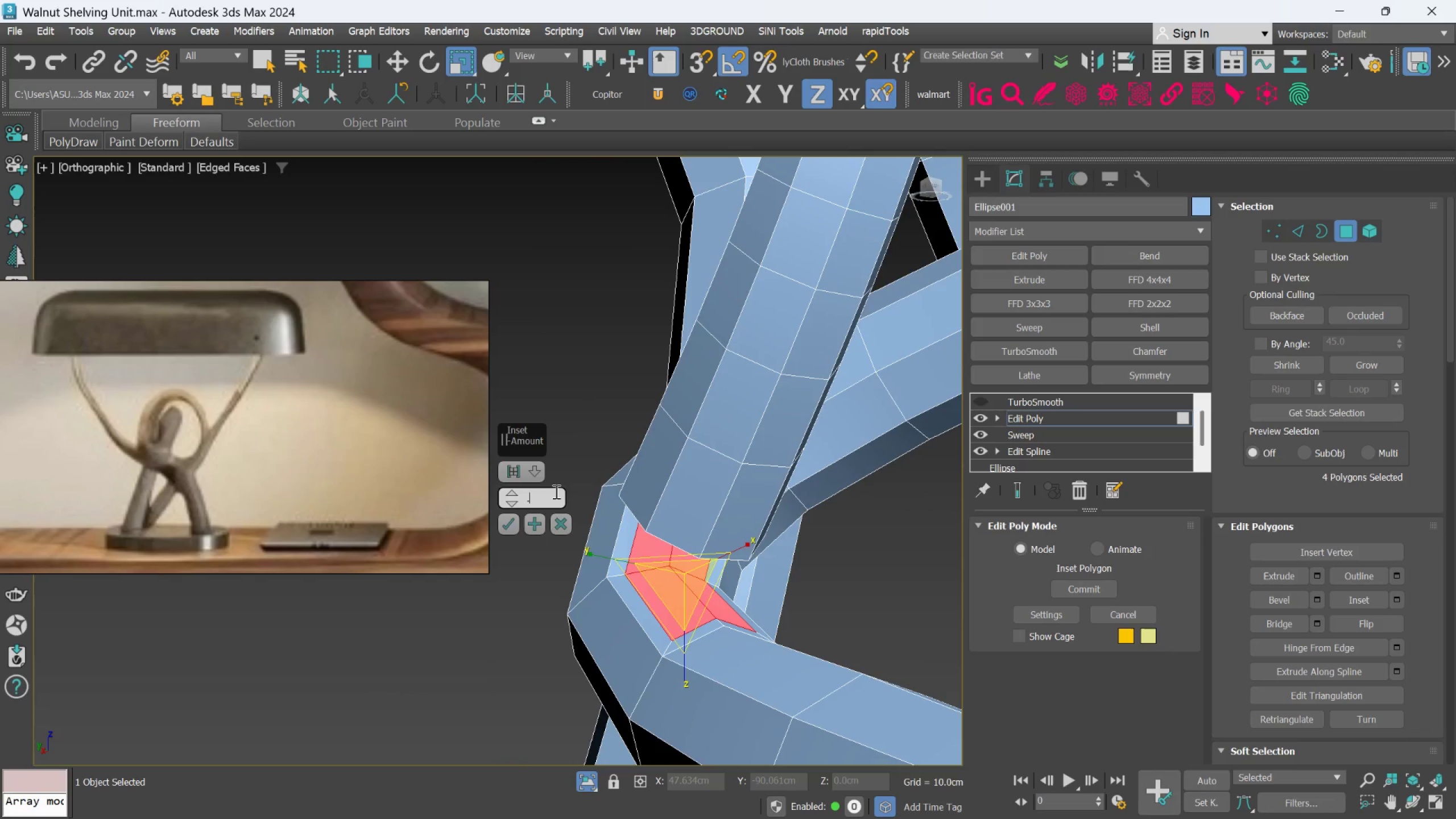 
key(4)
 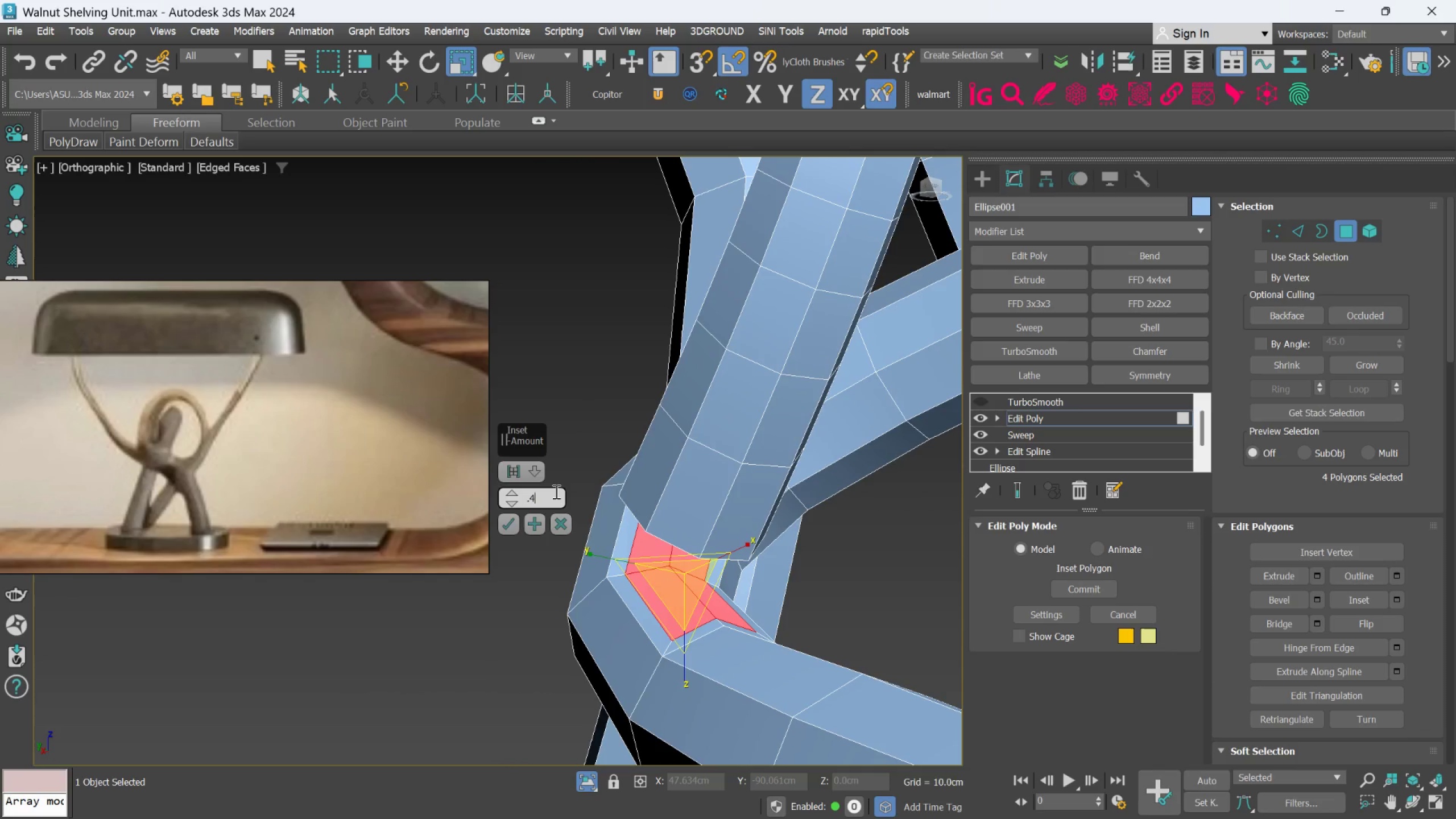 
key(Backspace)
 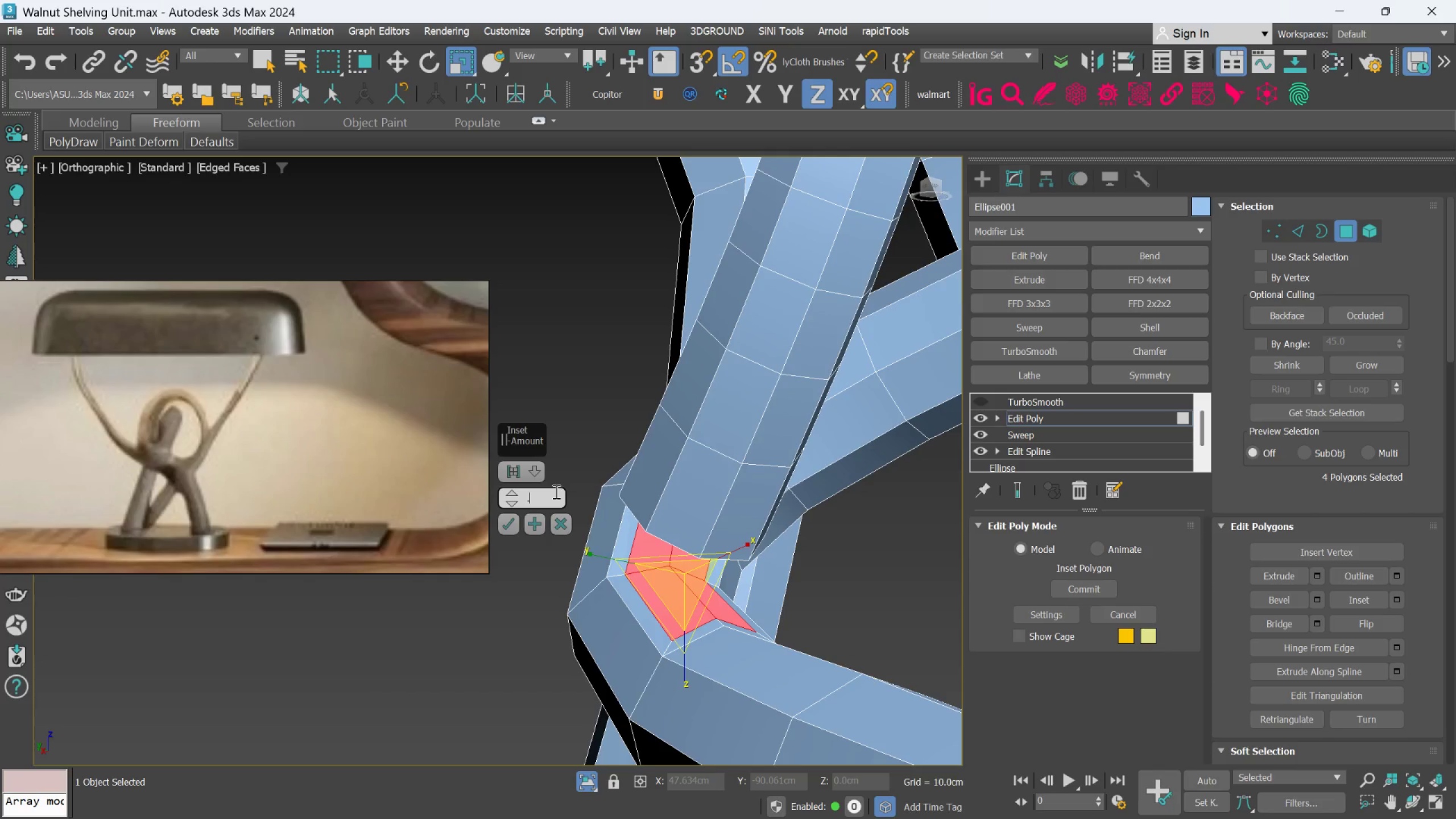 
key(5)
 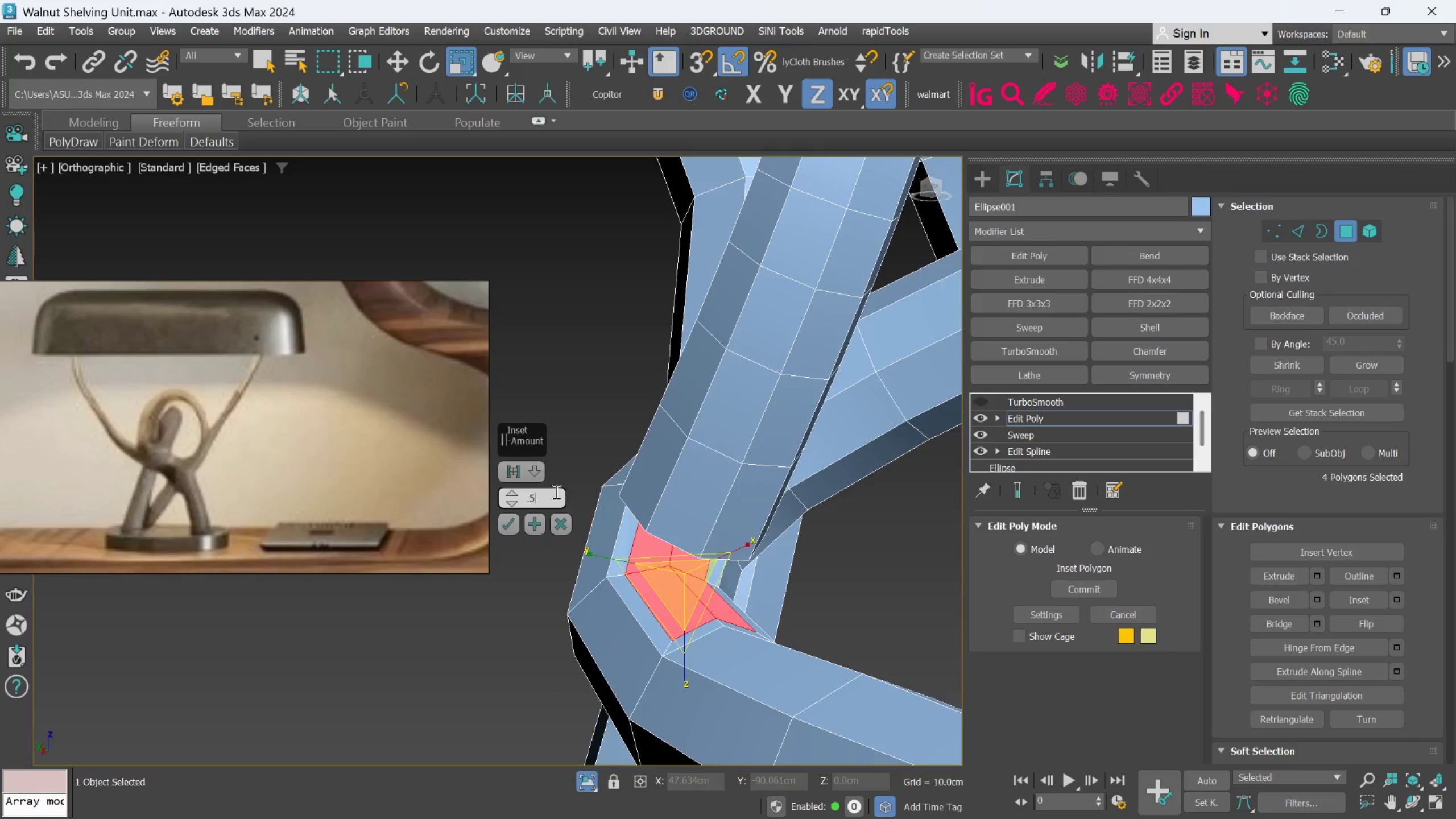 
key(Enter)
 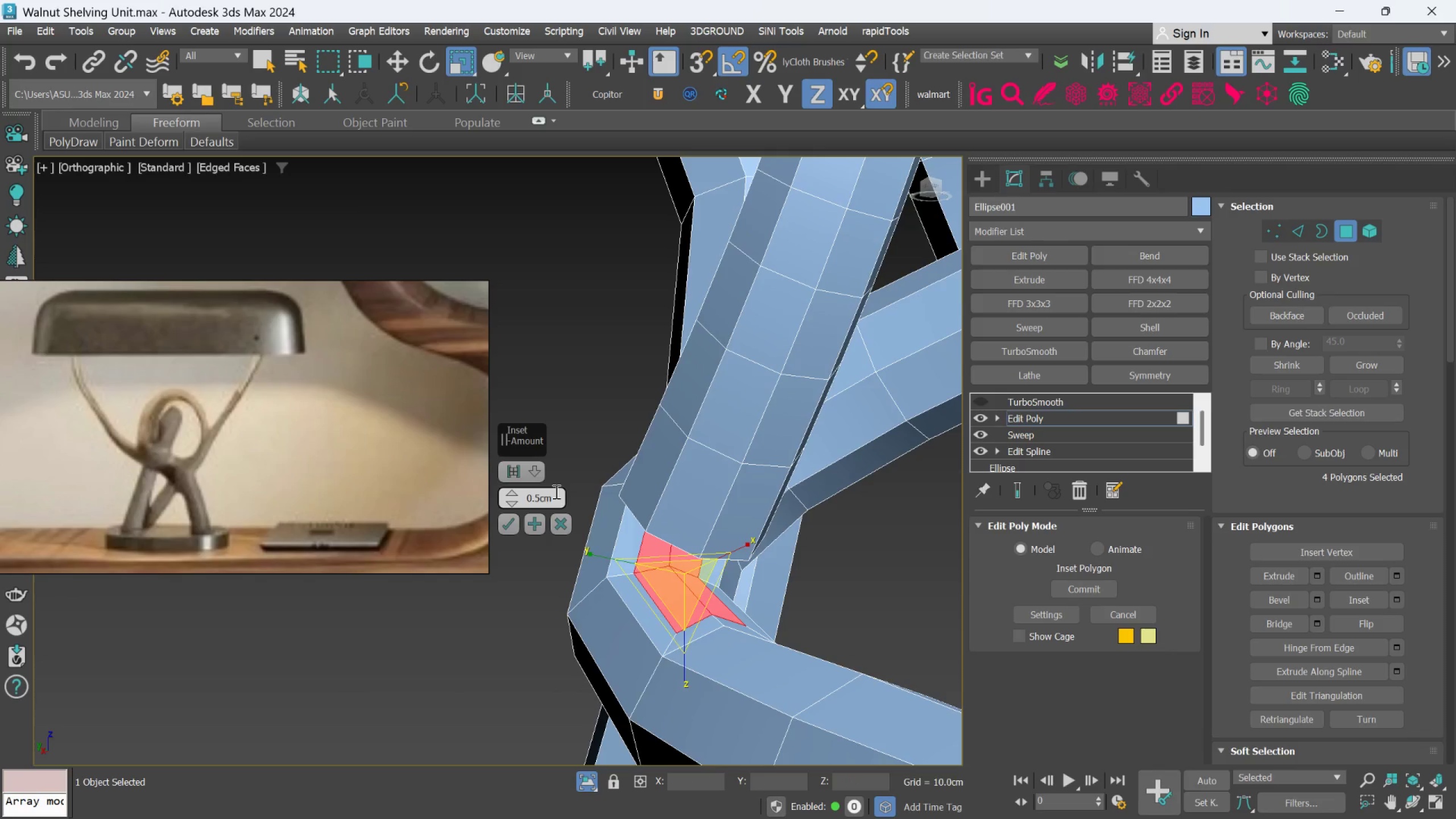 
hold_key(key=AltLeft, duration=0.62)
 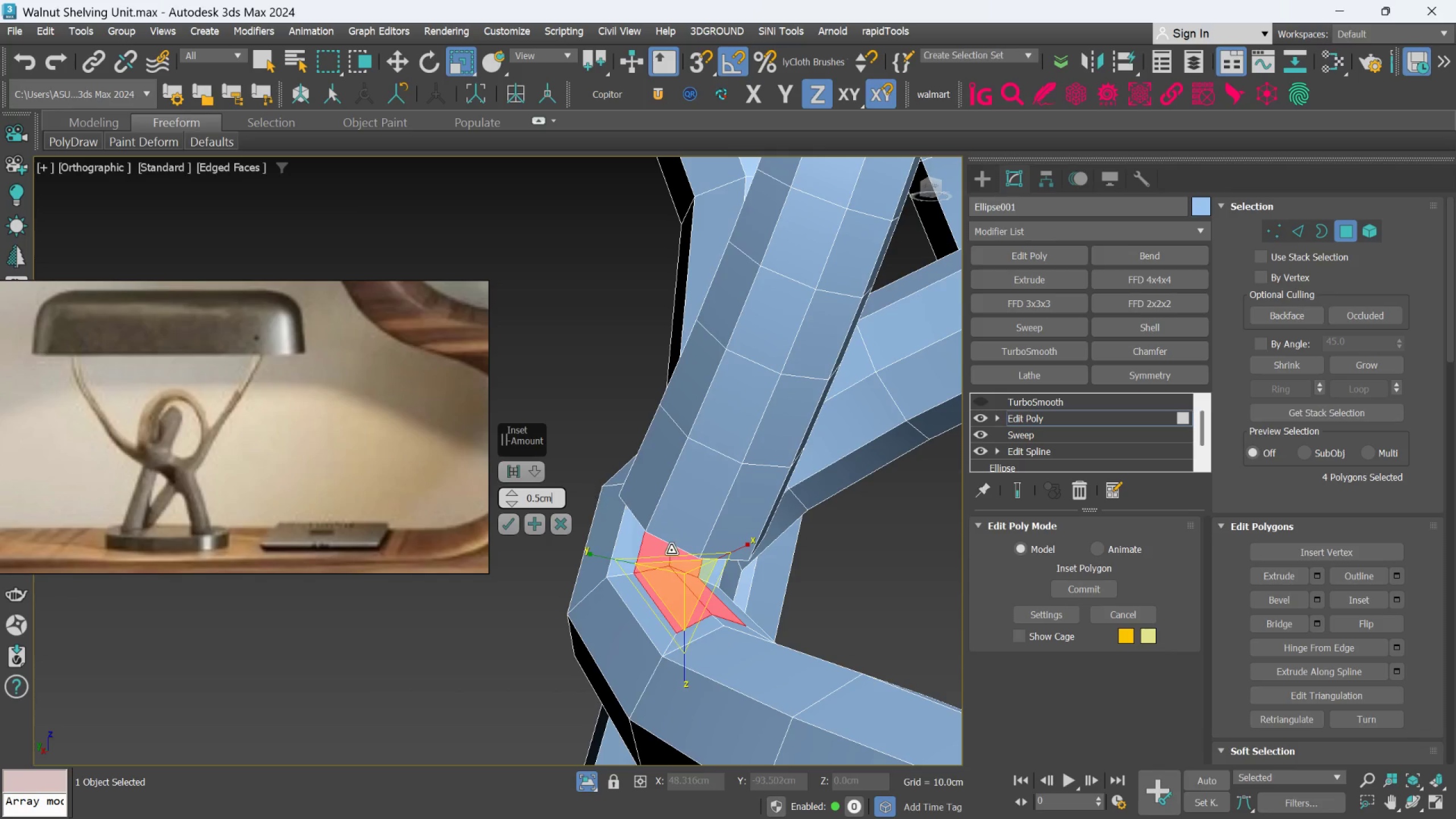 
hold_key(key=AltLeft, duration=1.73)
 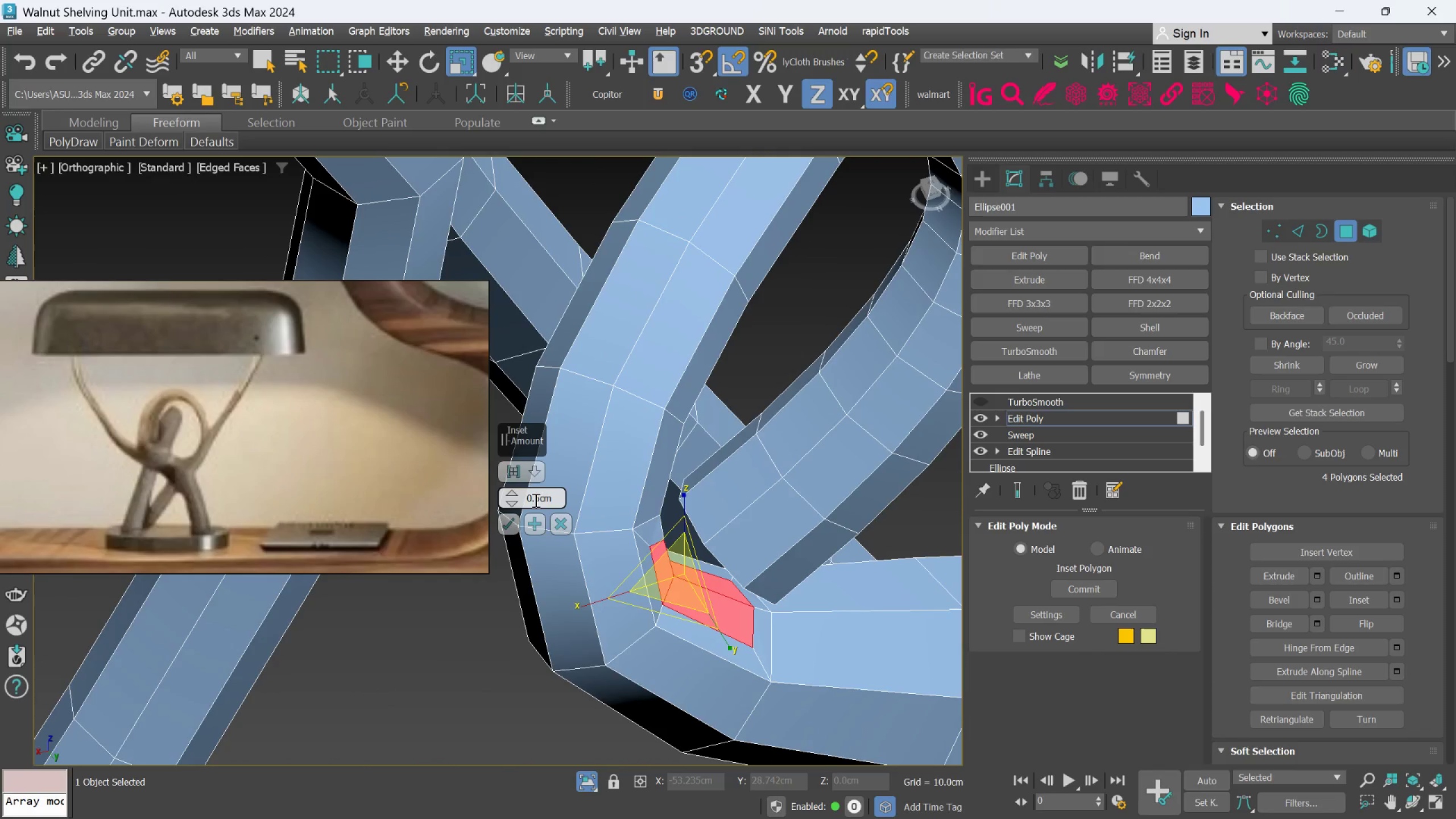 
double_click([535, 500])
 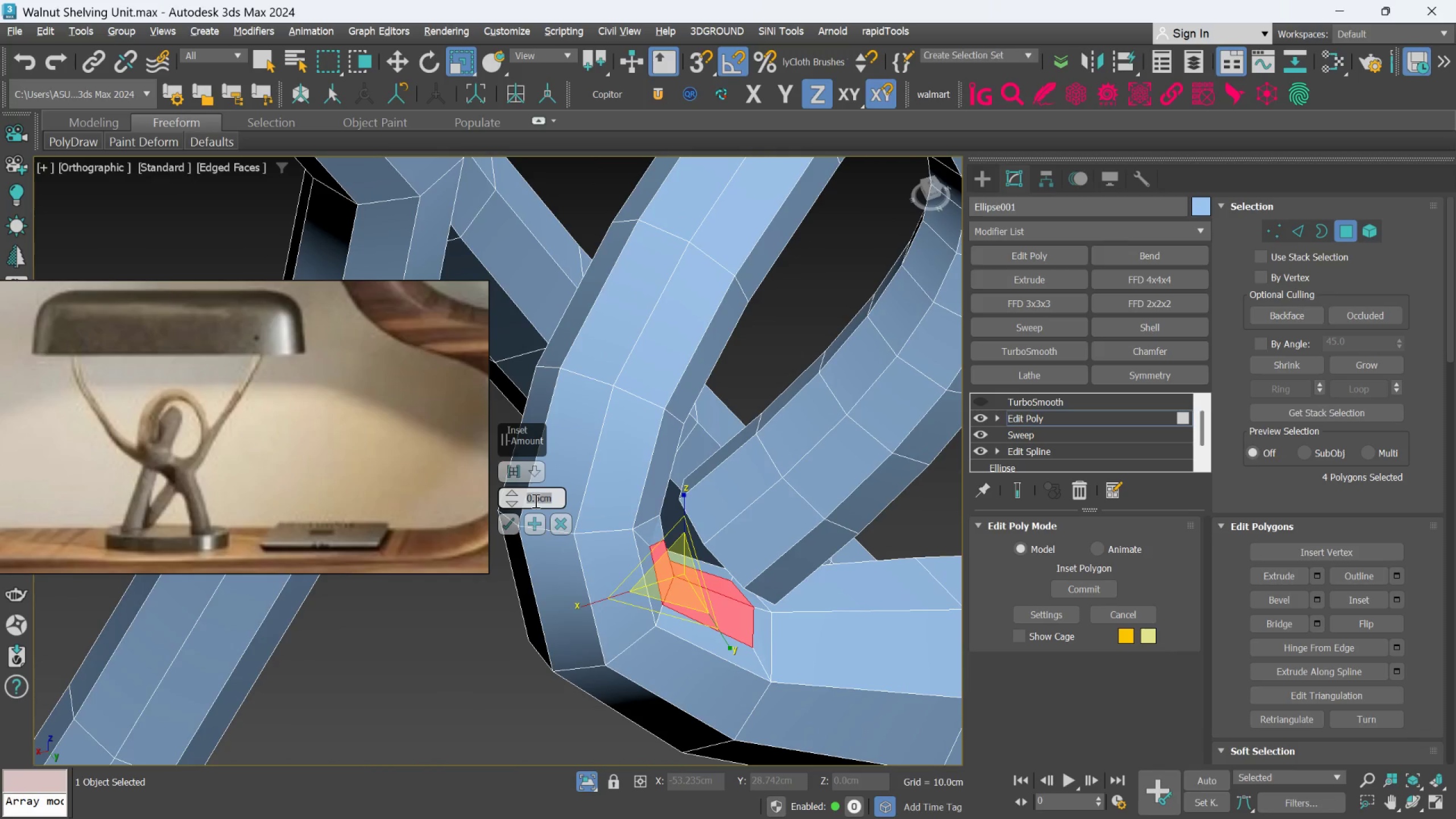 
key(Period)
 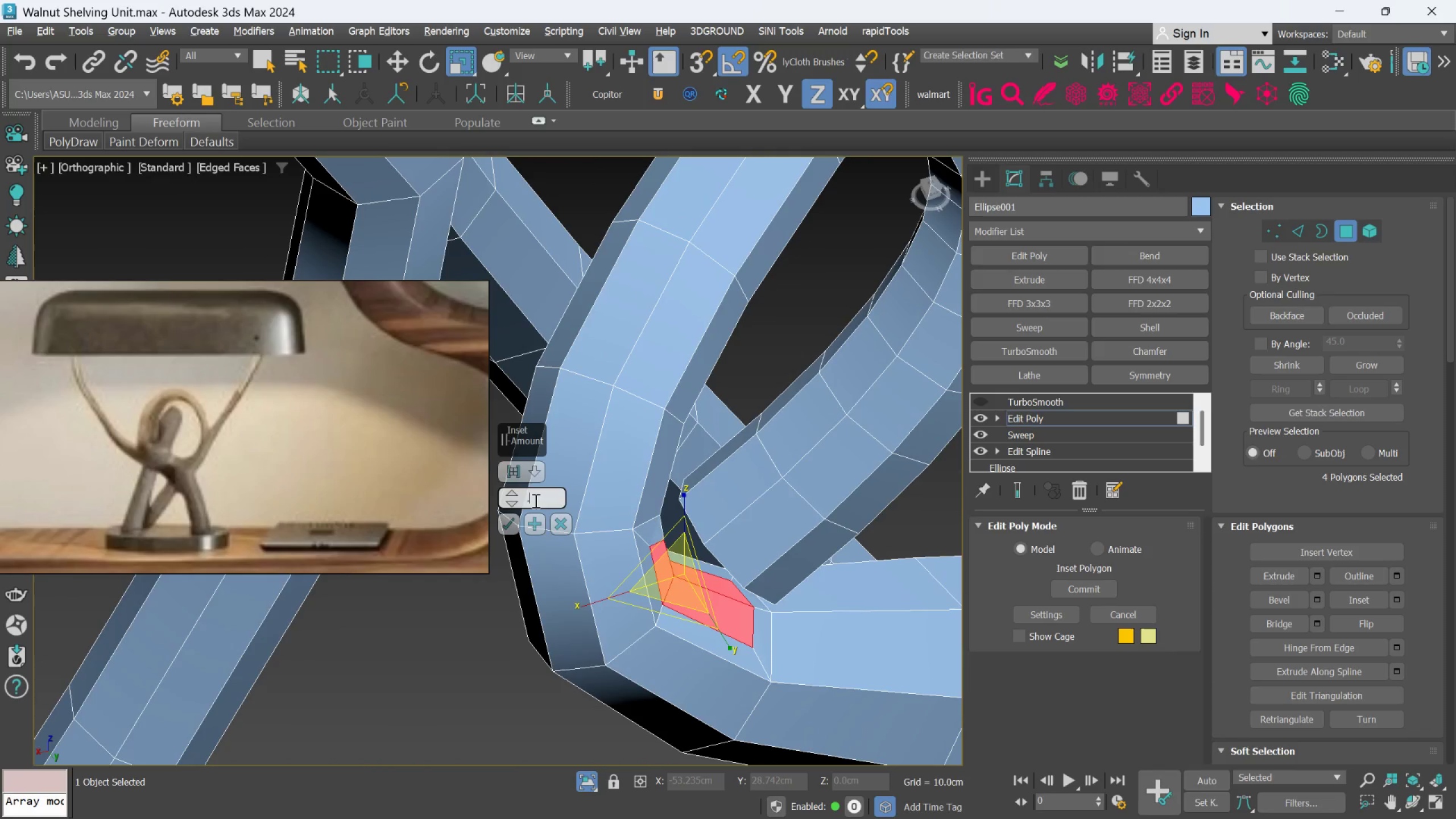 
key(2)
 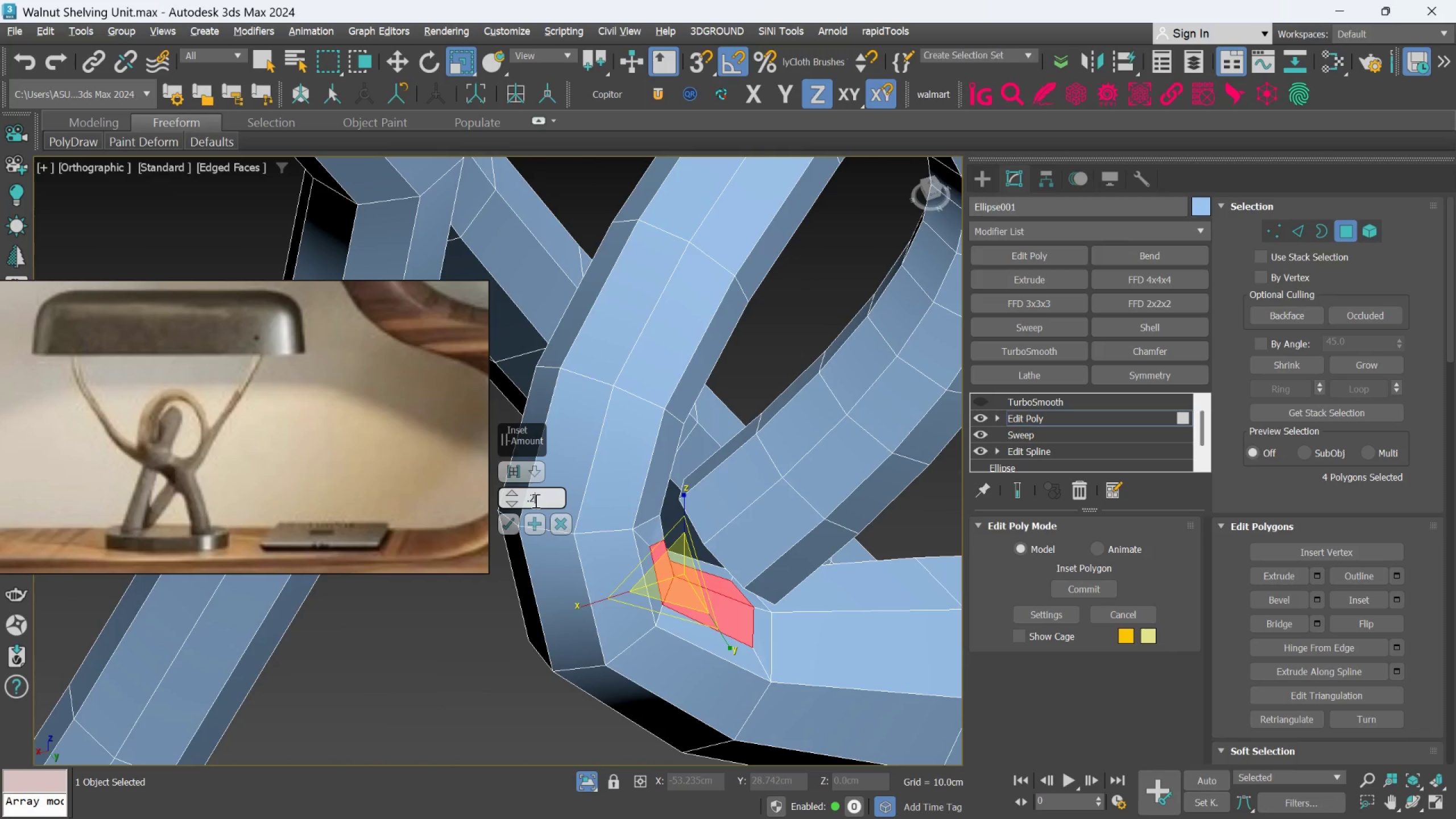 
key(BracketRight)
 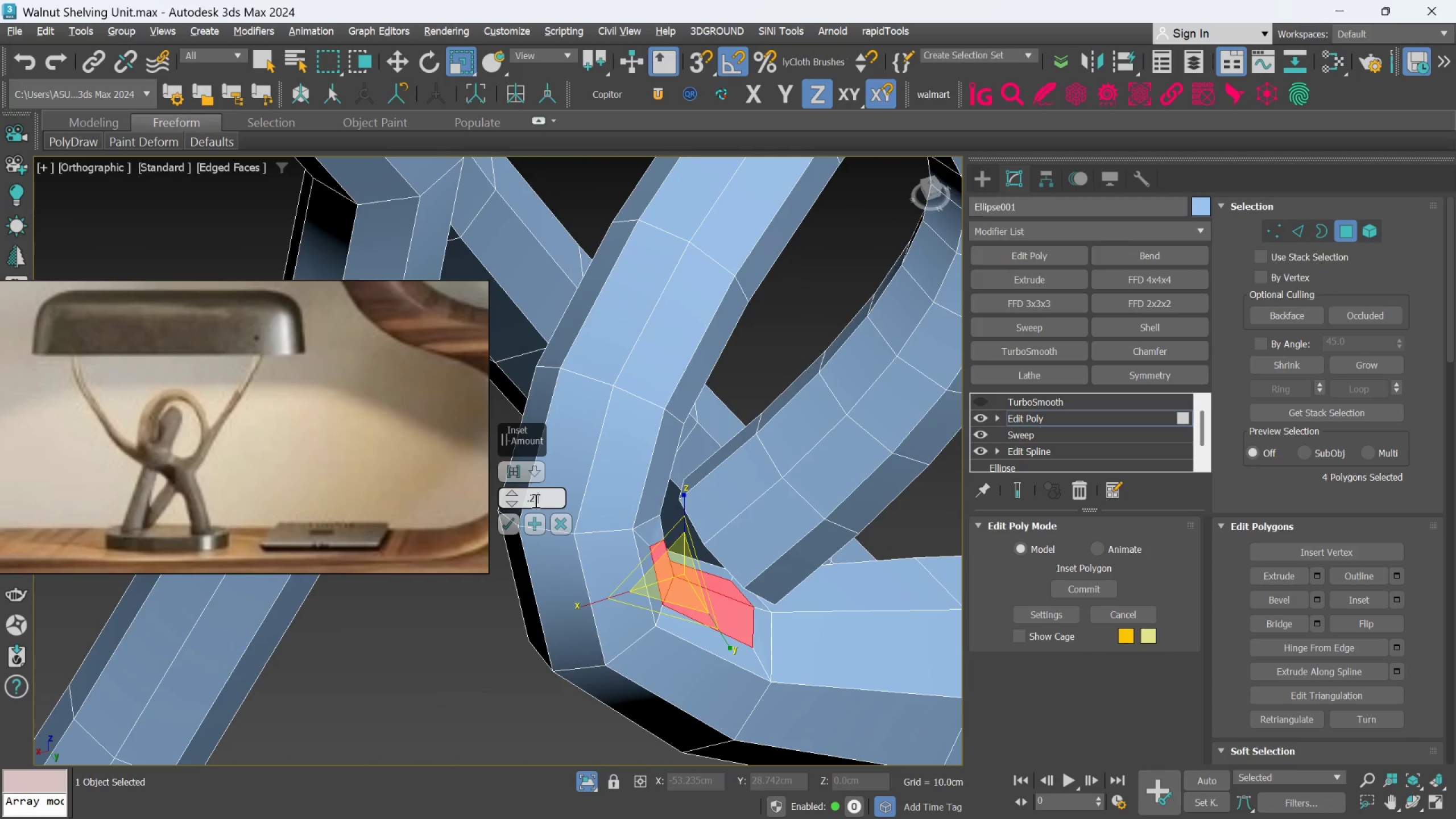 
key(Enter)
 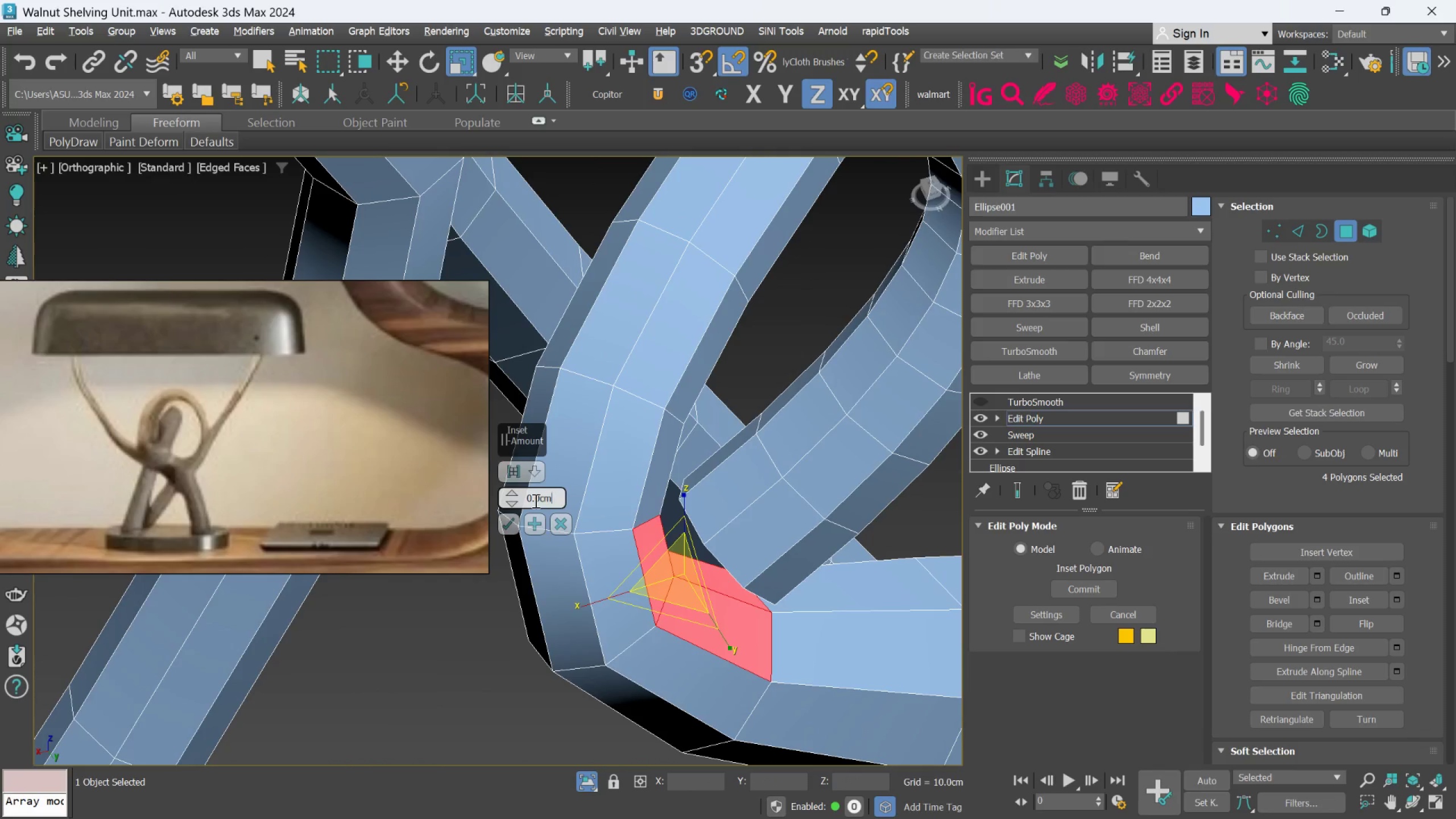 
double_click([540, 485])
 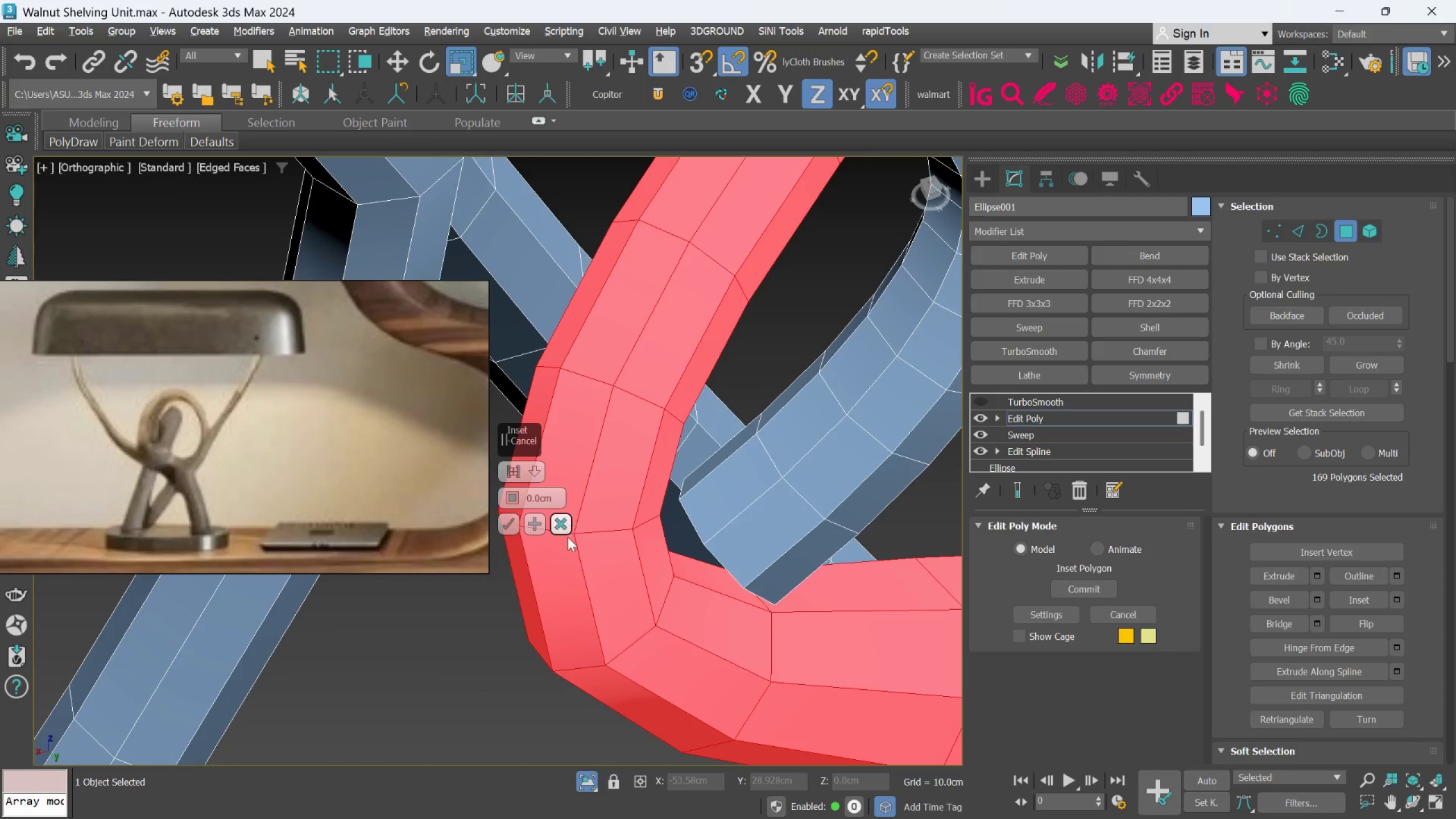 
key(Control+Z)
 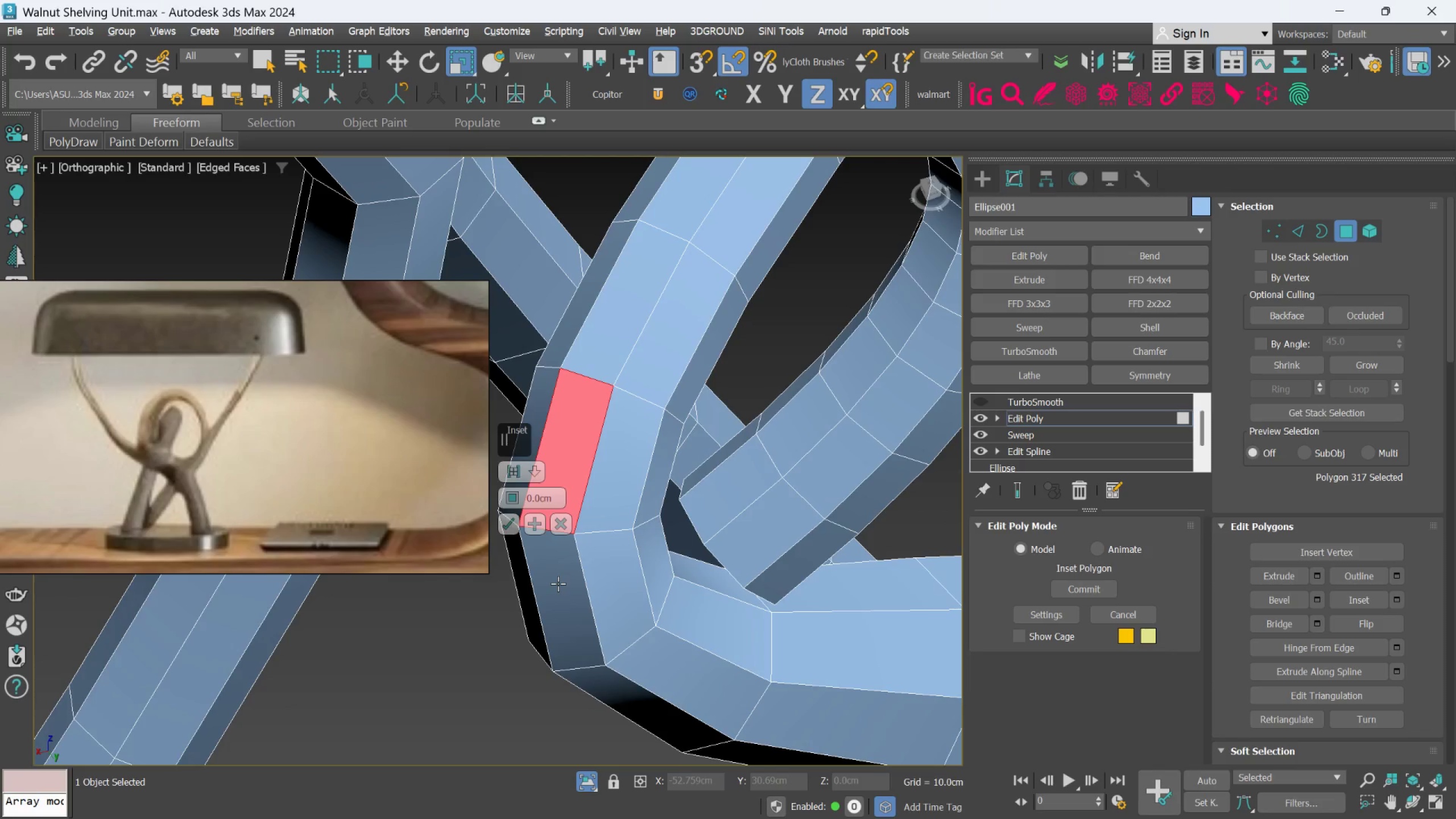 
key(Control+Z)
 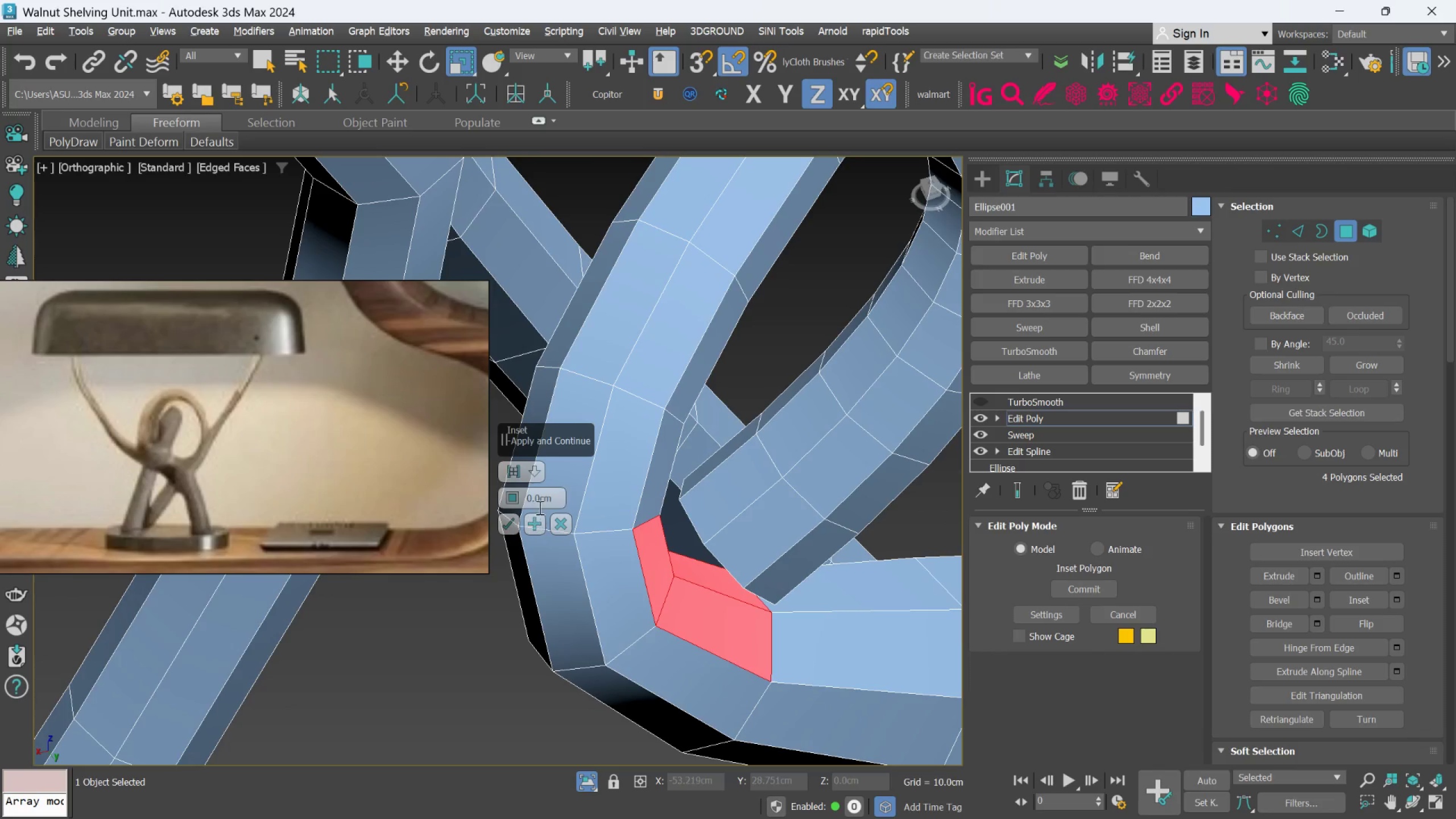 
double_click([542, 500])
 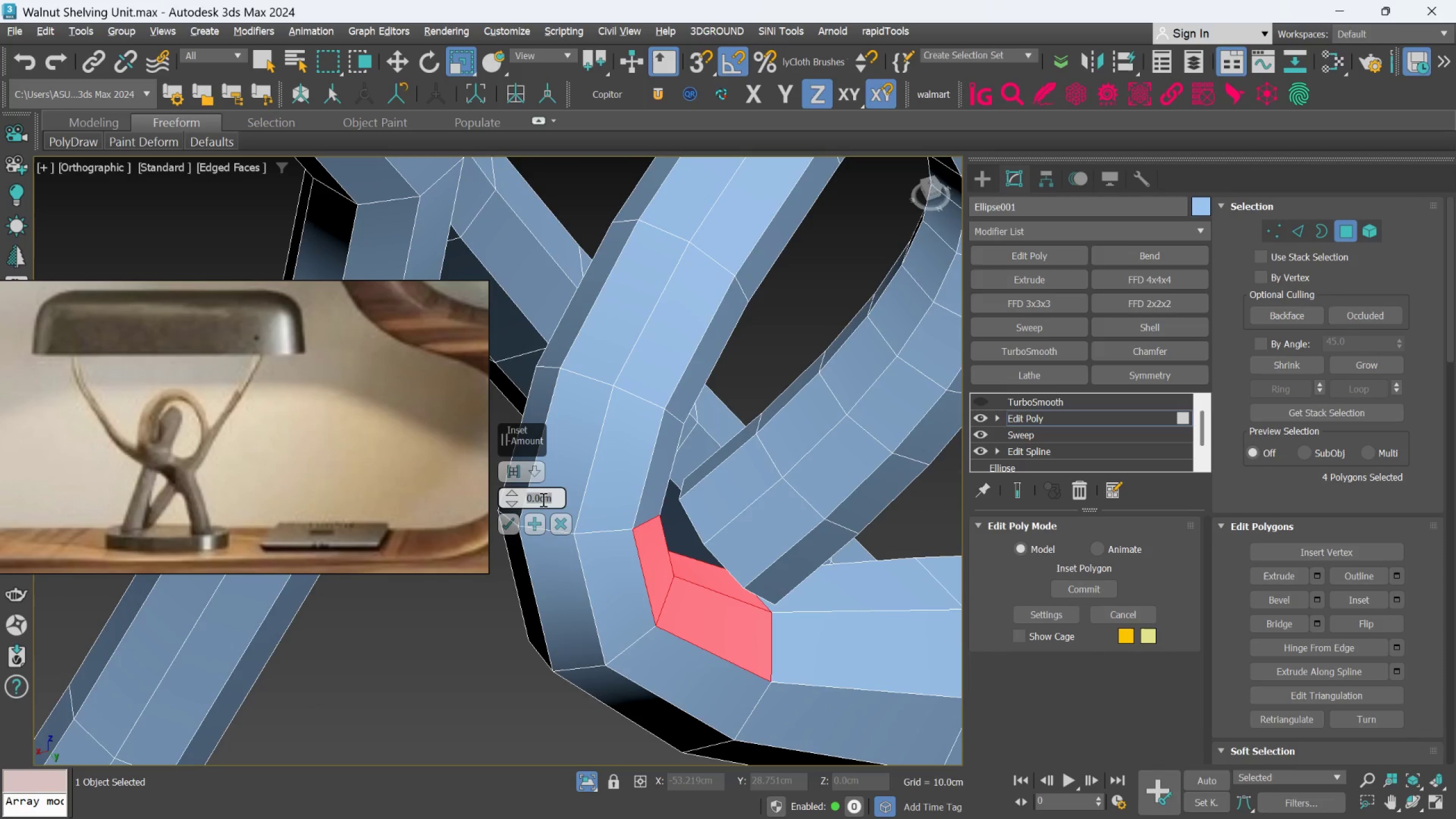 
key(Period)
 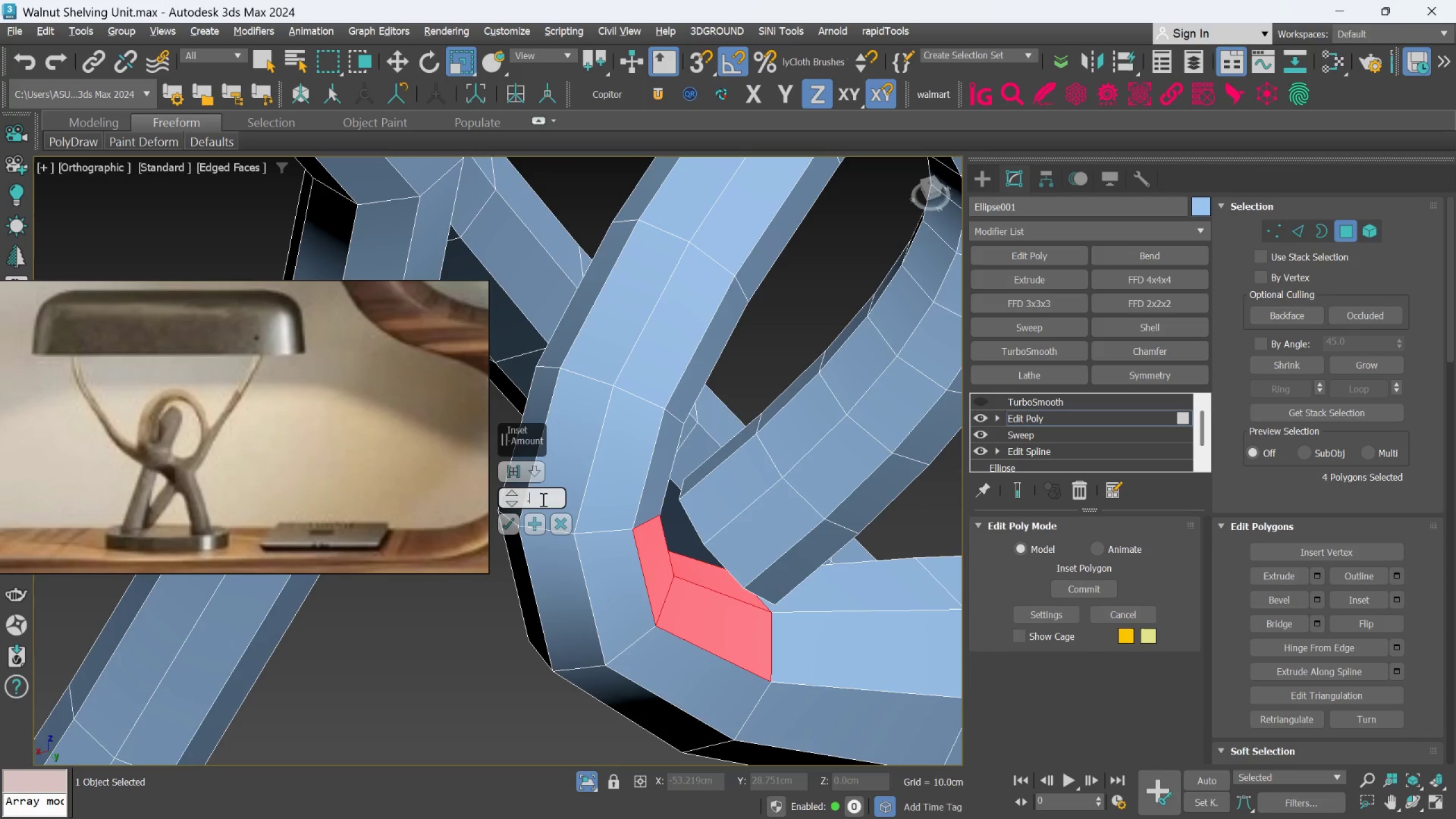 
key(2)
 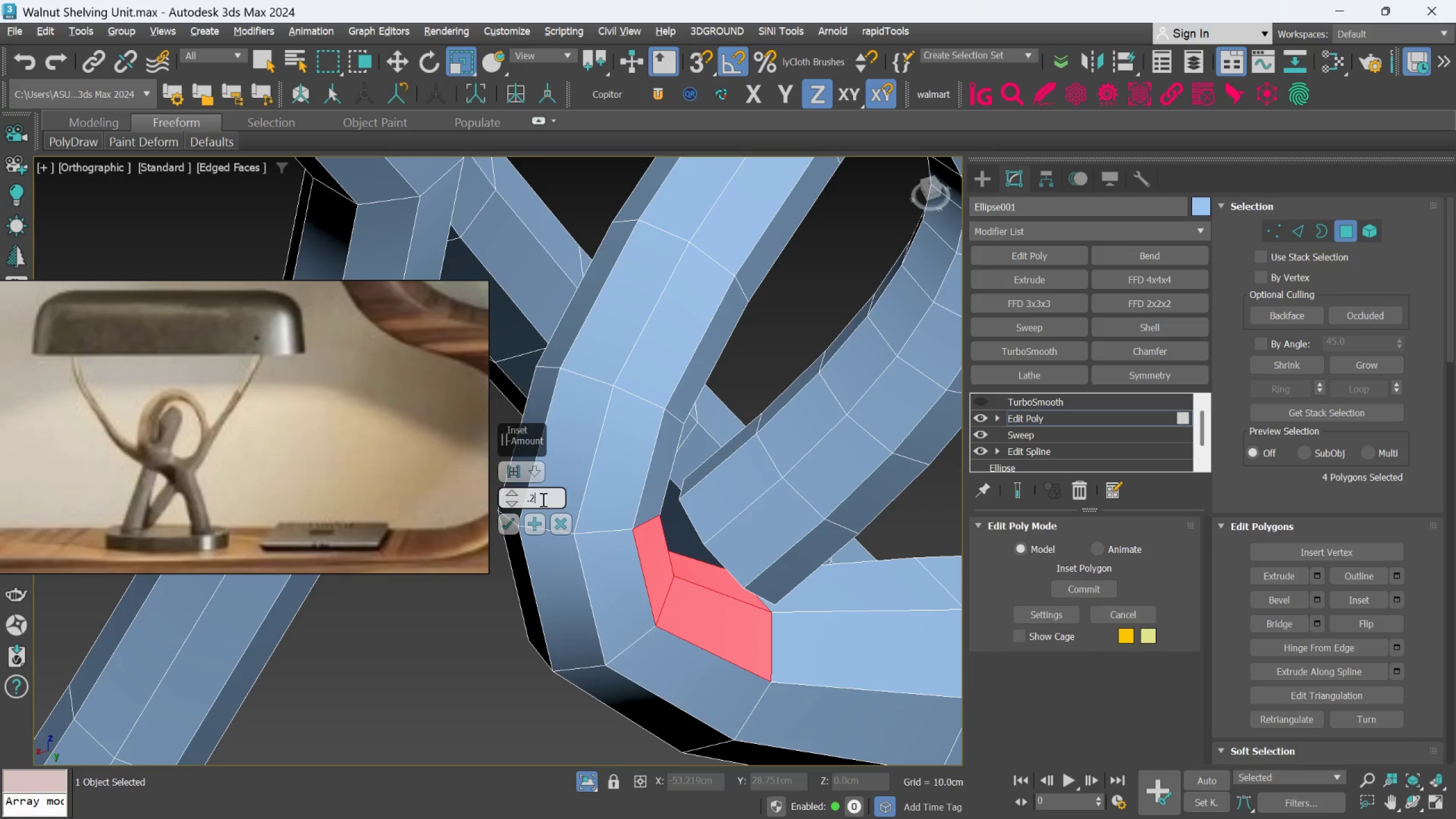 
key(Enter)
 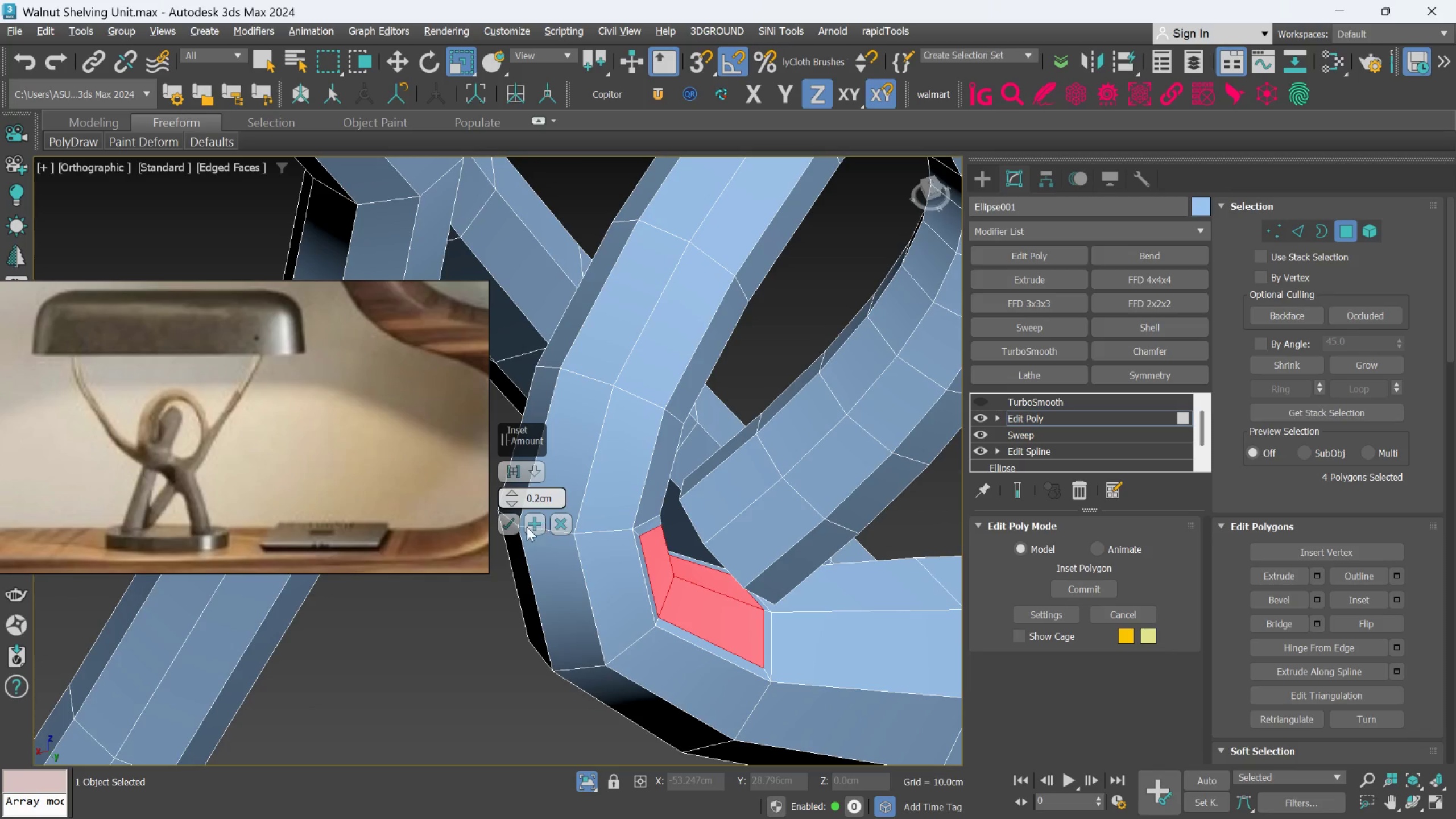 
left_click([510, 520])
 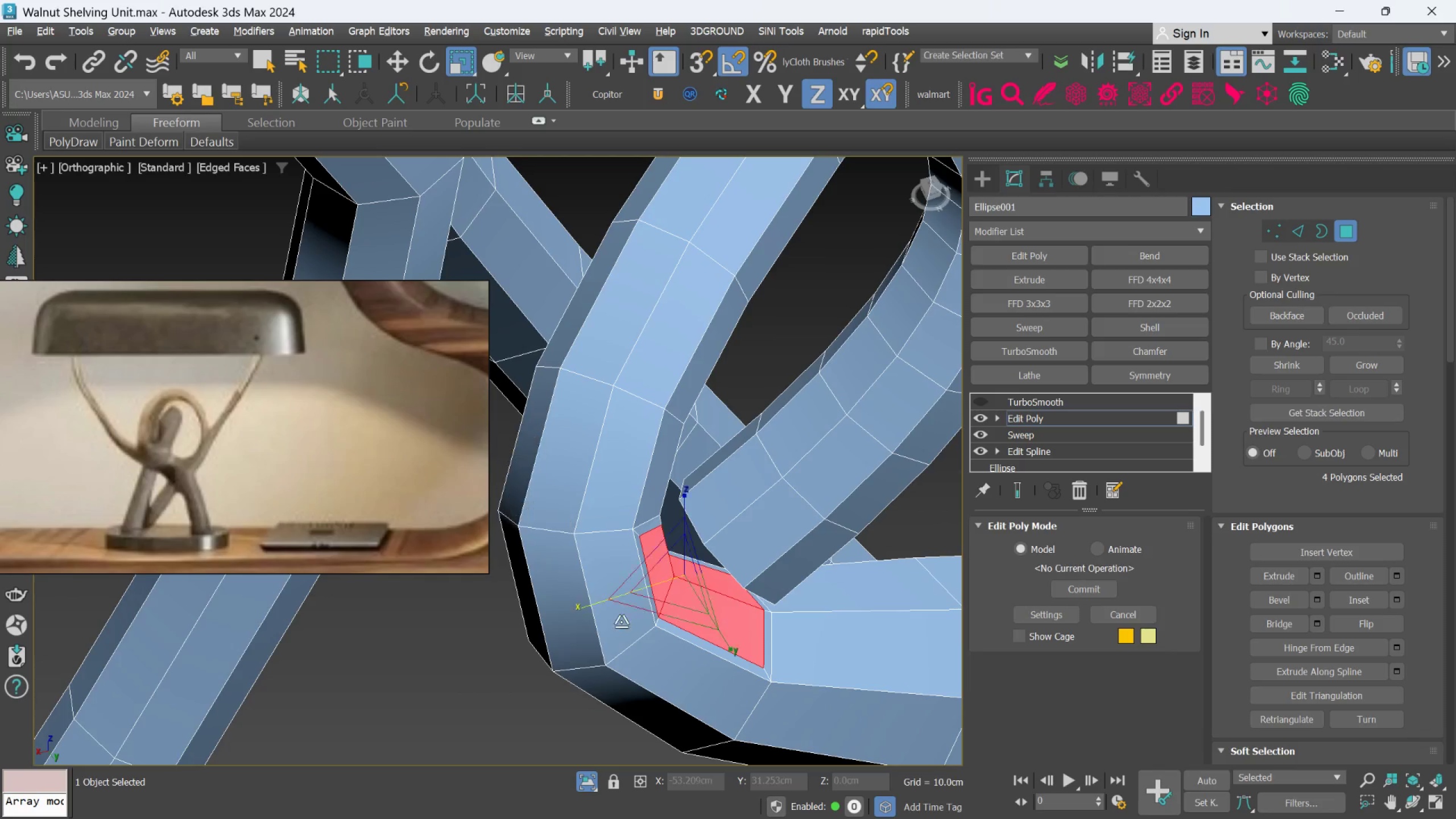 
hold_key(key=AltLeft, duration=0.52)
 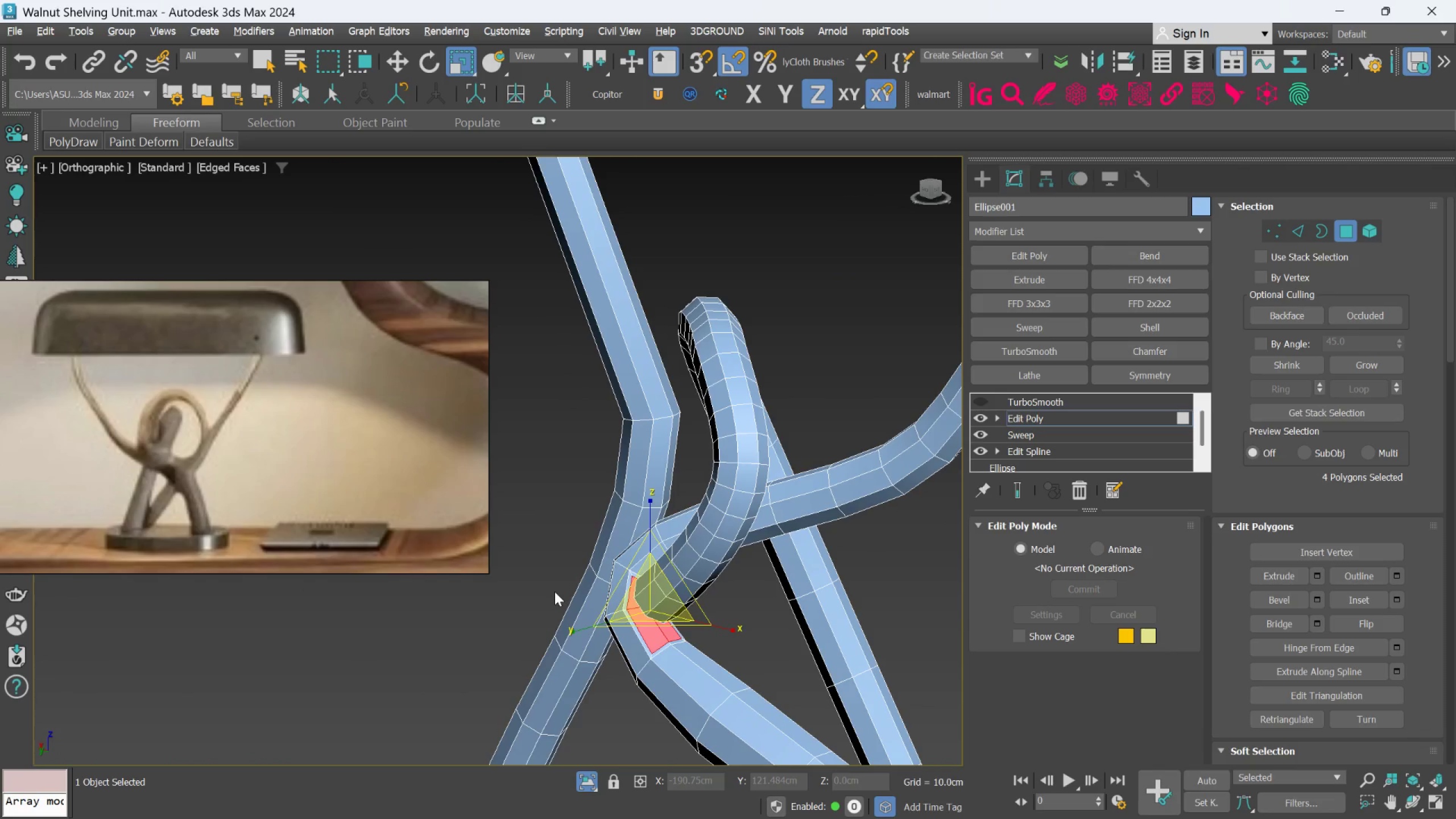 
scroll: coordinate [631, 630], scroll_direction: down, amount: 3.0
 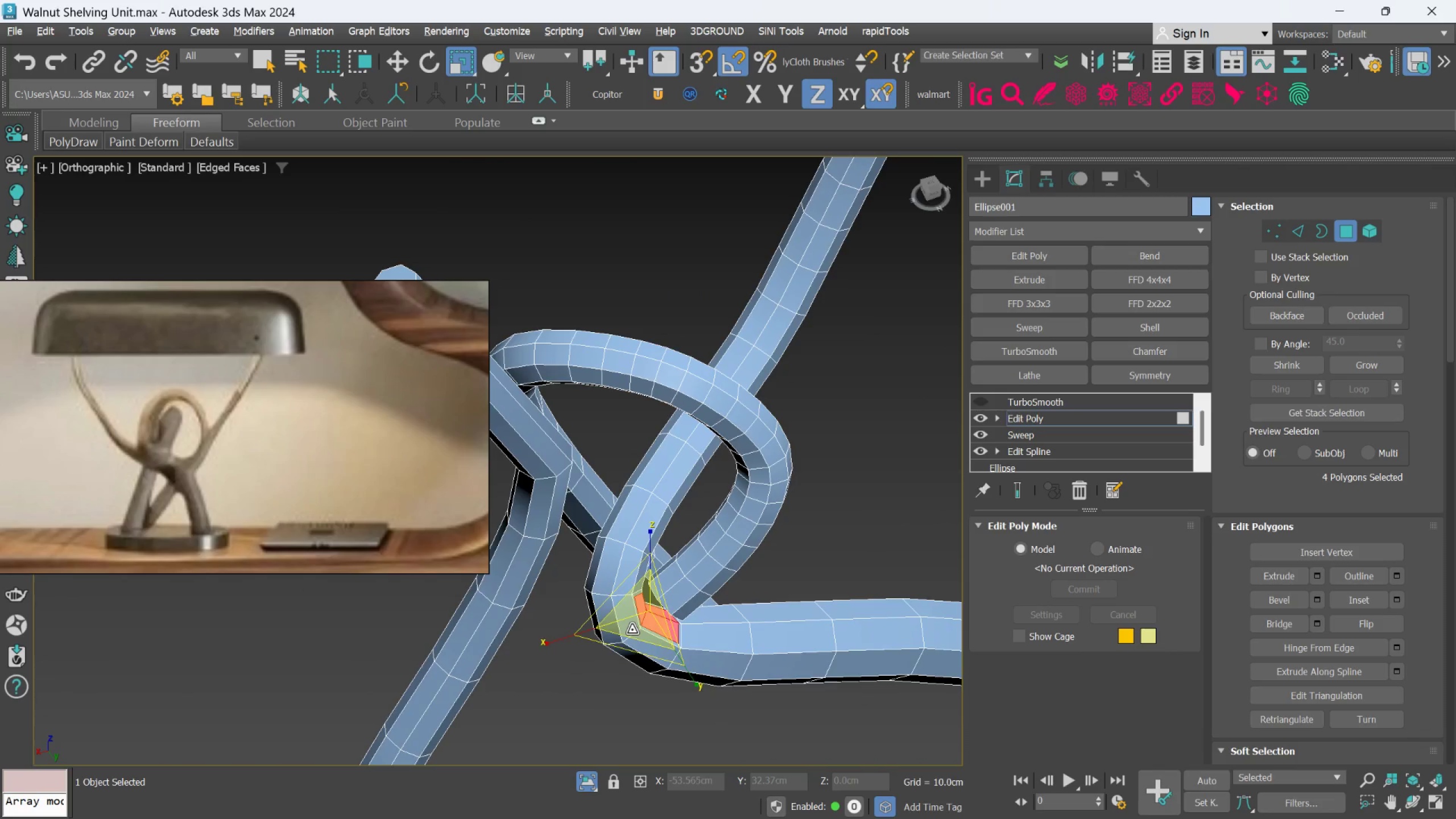 
key(Delete)
 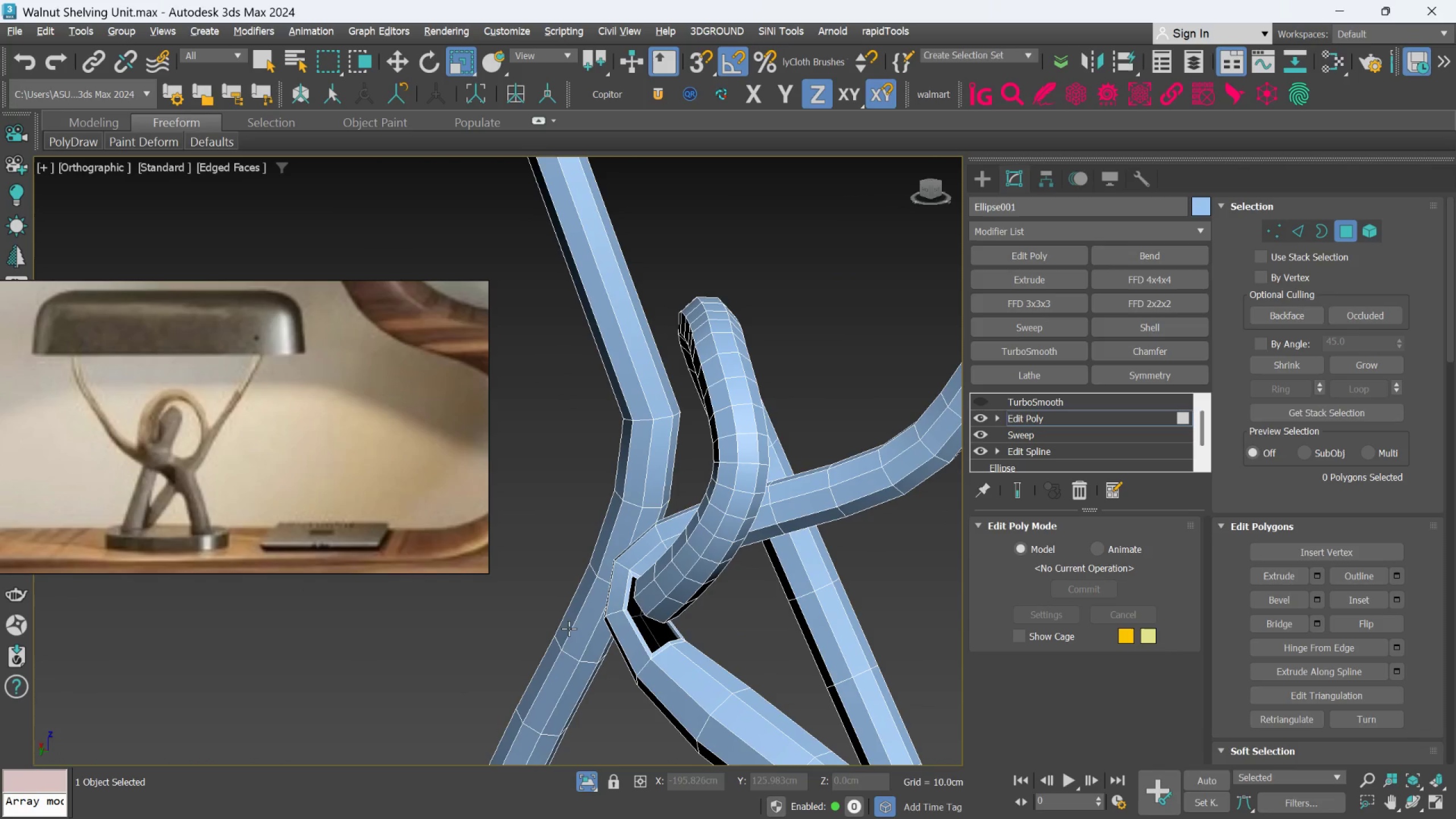 
hold_key(key=AltLeft, duration=0.38)
 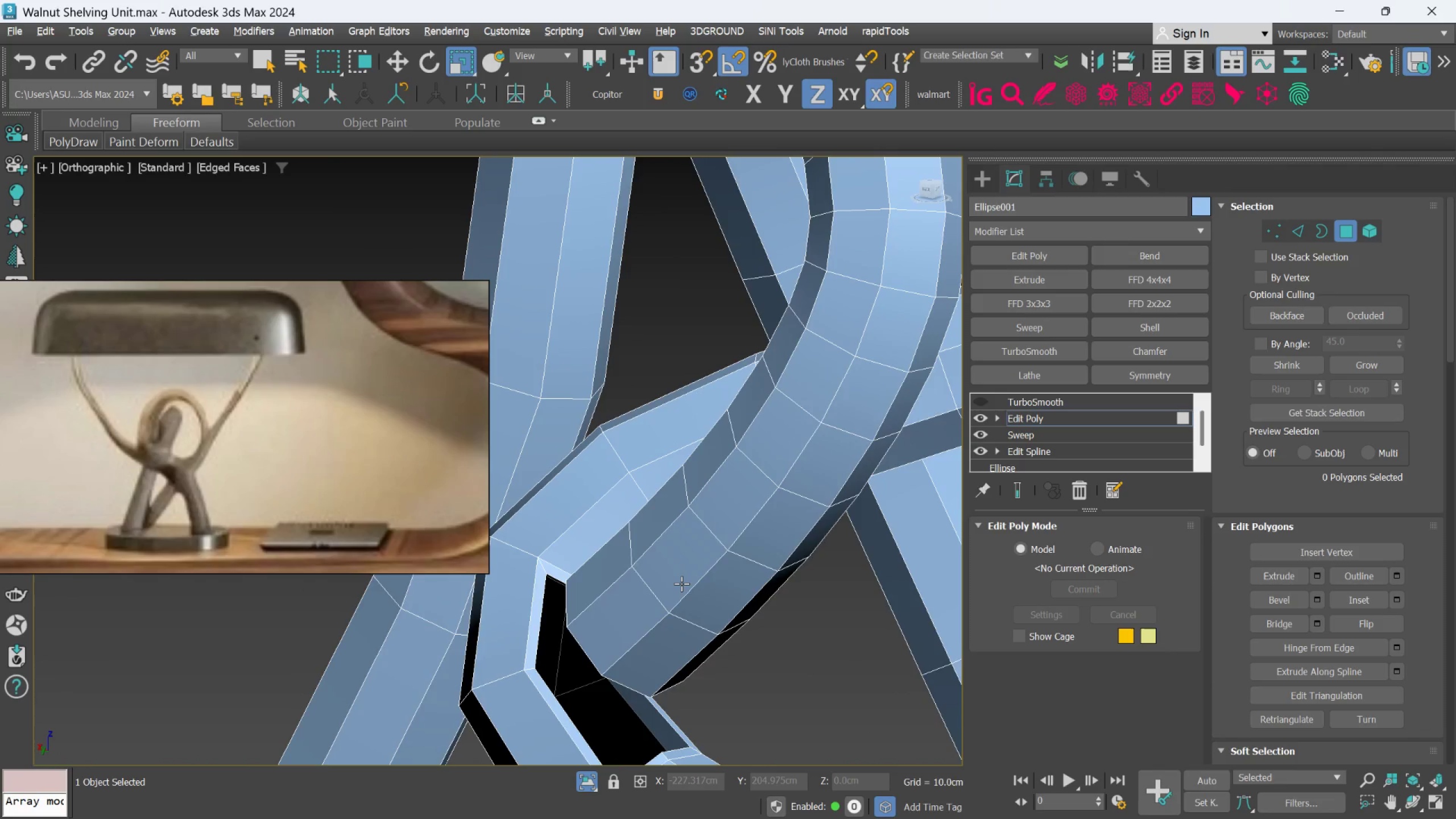 
scroll: coordinate [670, 589], scroll_direction: up, amount: 3.0
 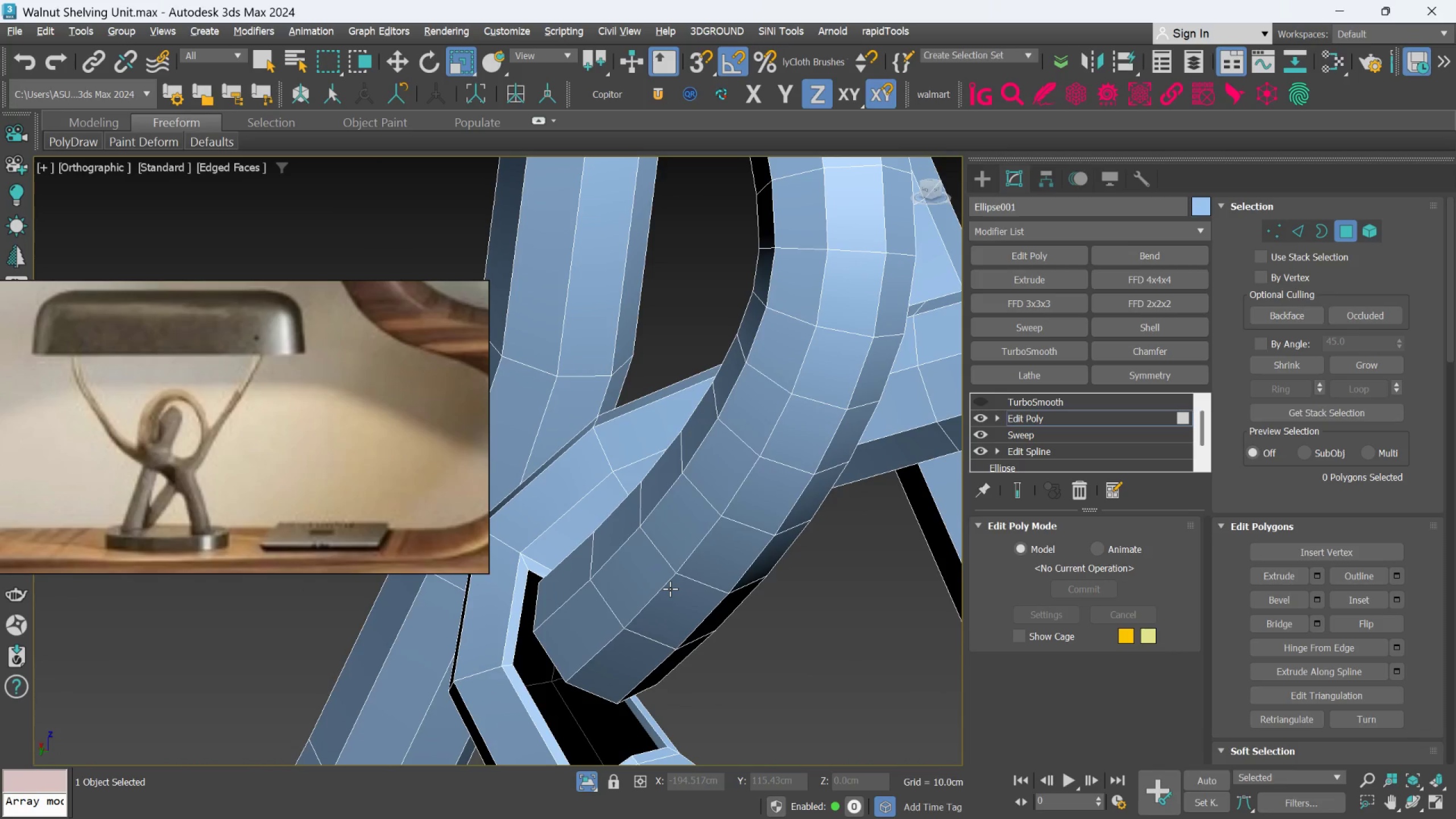 
key(Control+Z)
 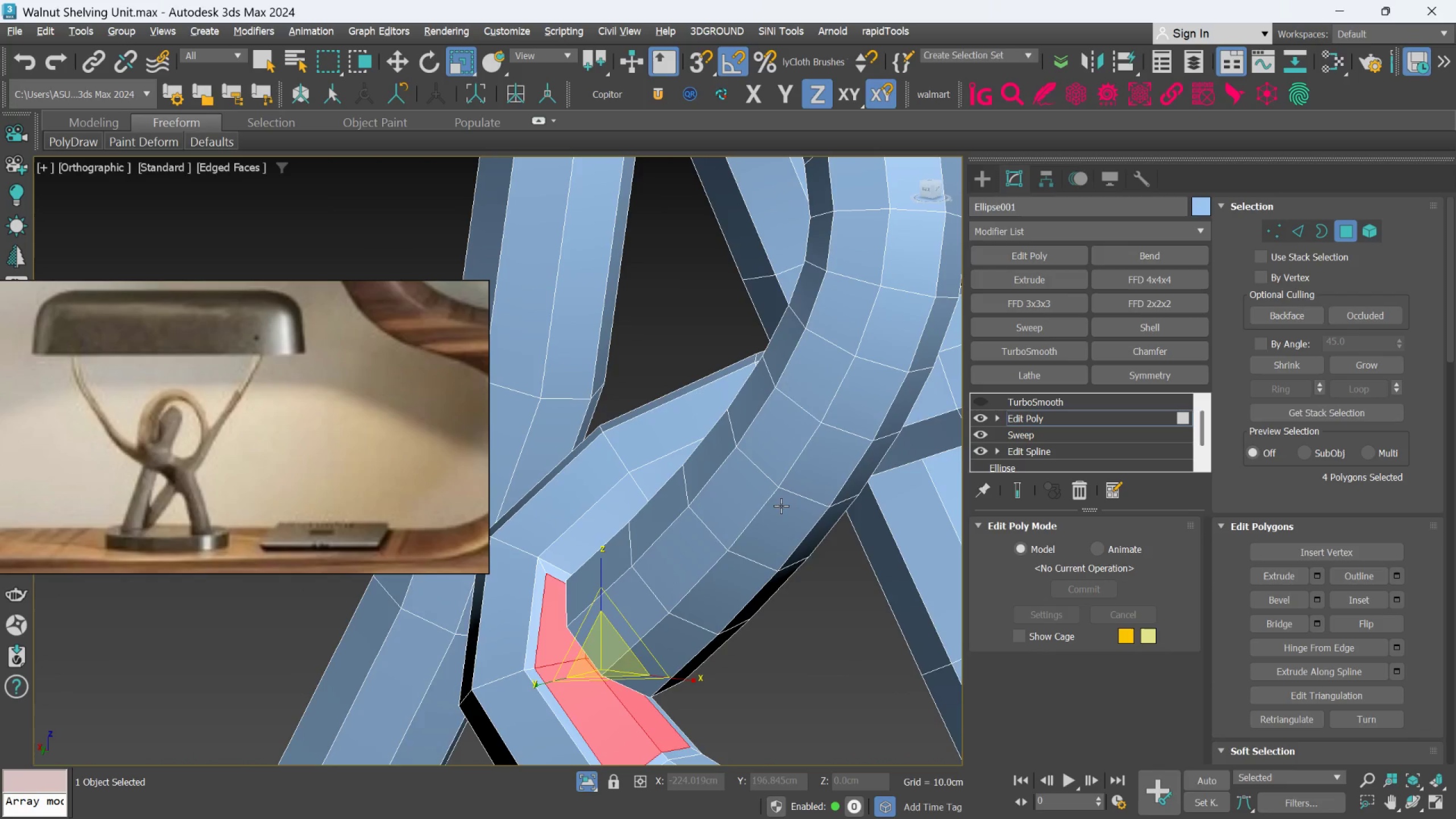 
hold_key(key=AltLeft, duration=0.69)
 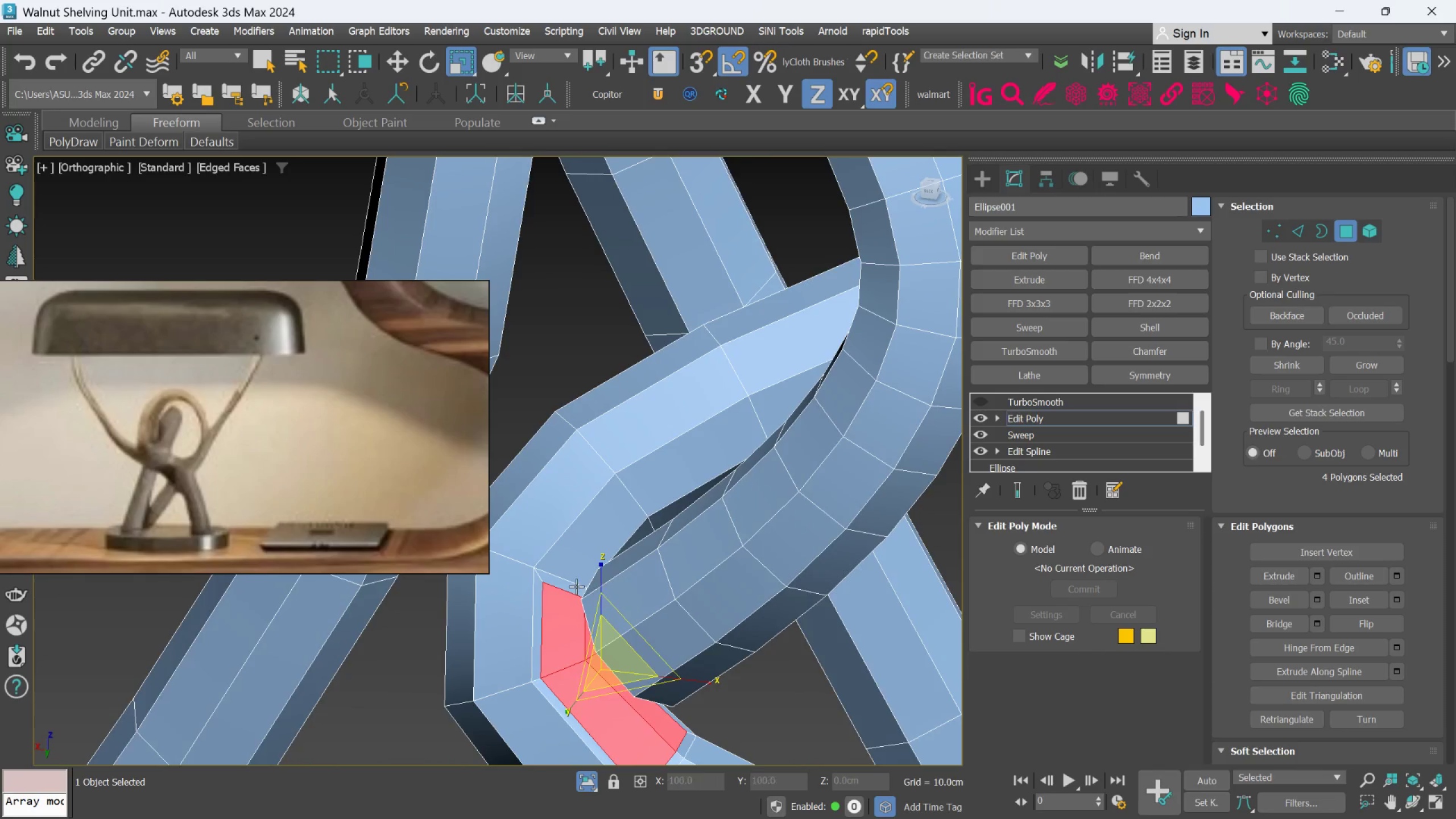 
scroll: coordinate [576, 586], scroll_direction: up, amount: 1.0
 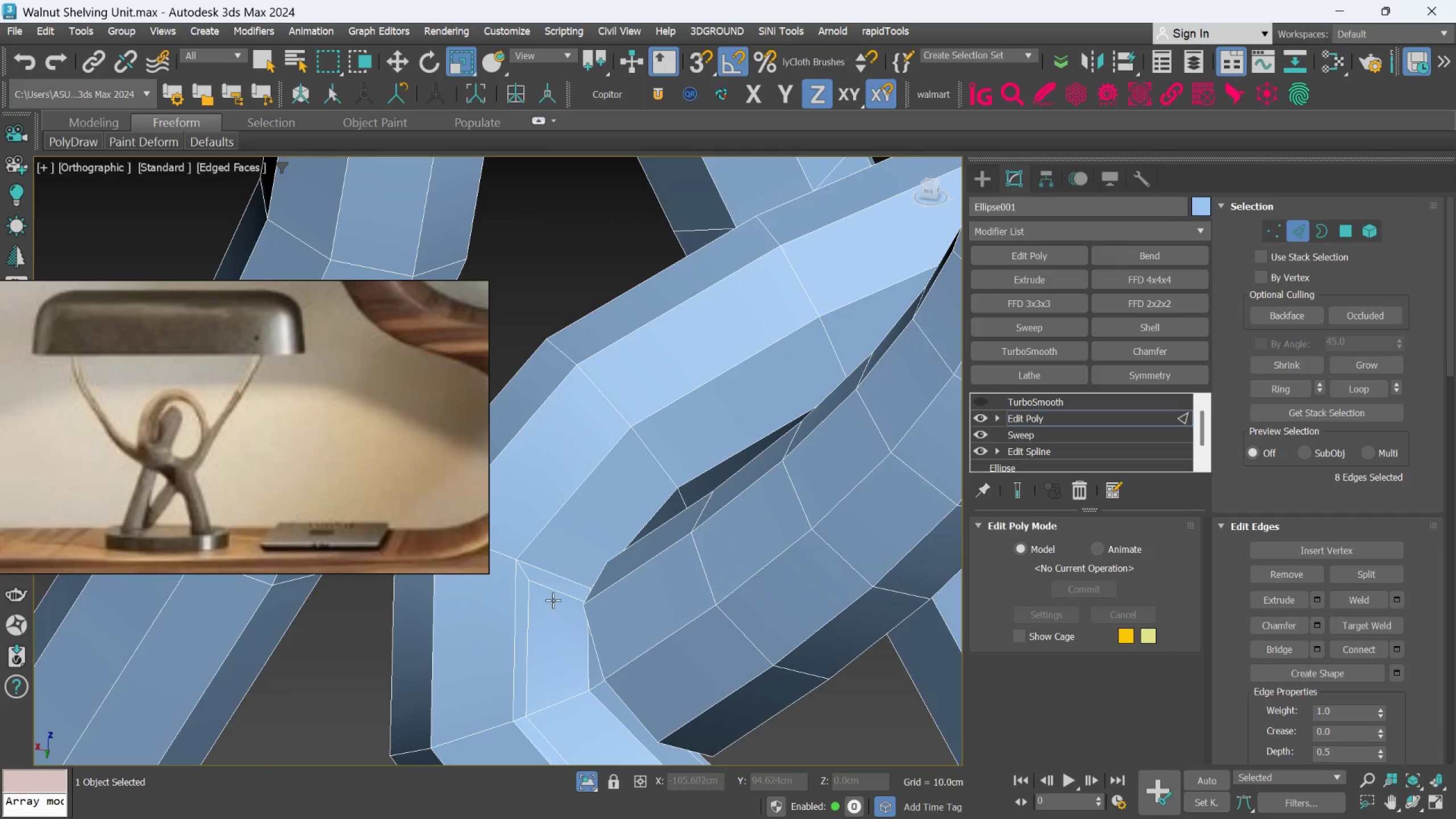 
double_click([554, 592])
 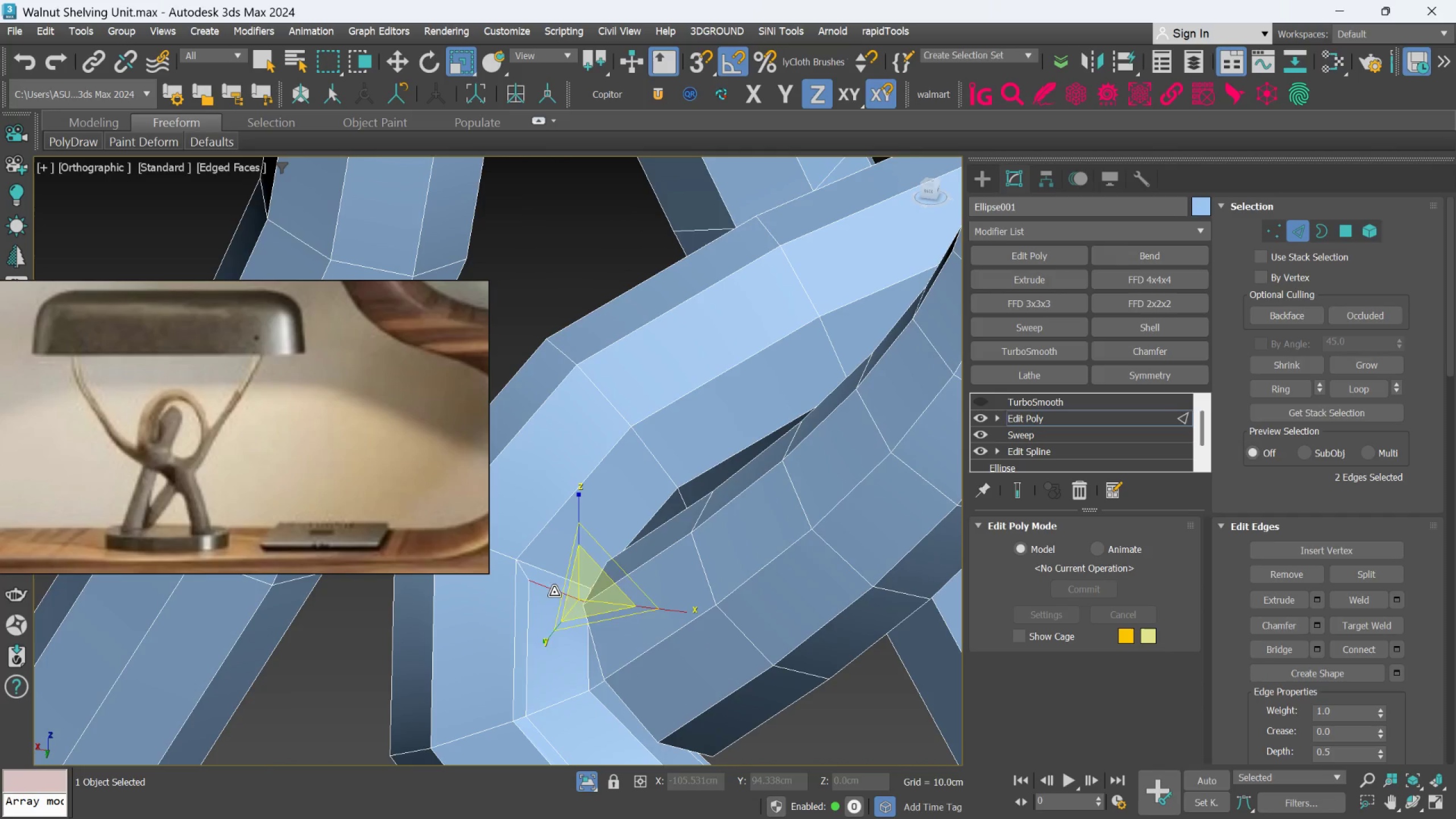 
hold_key(key=AltLeft, duration=1.51)
 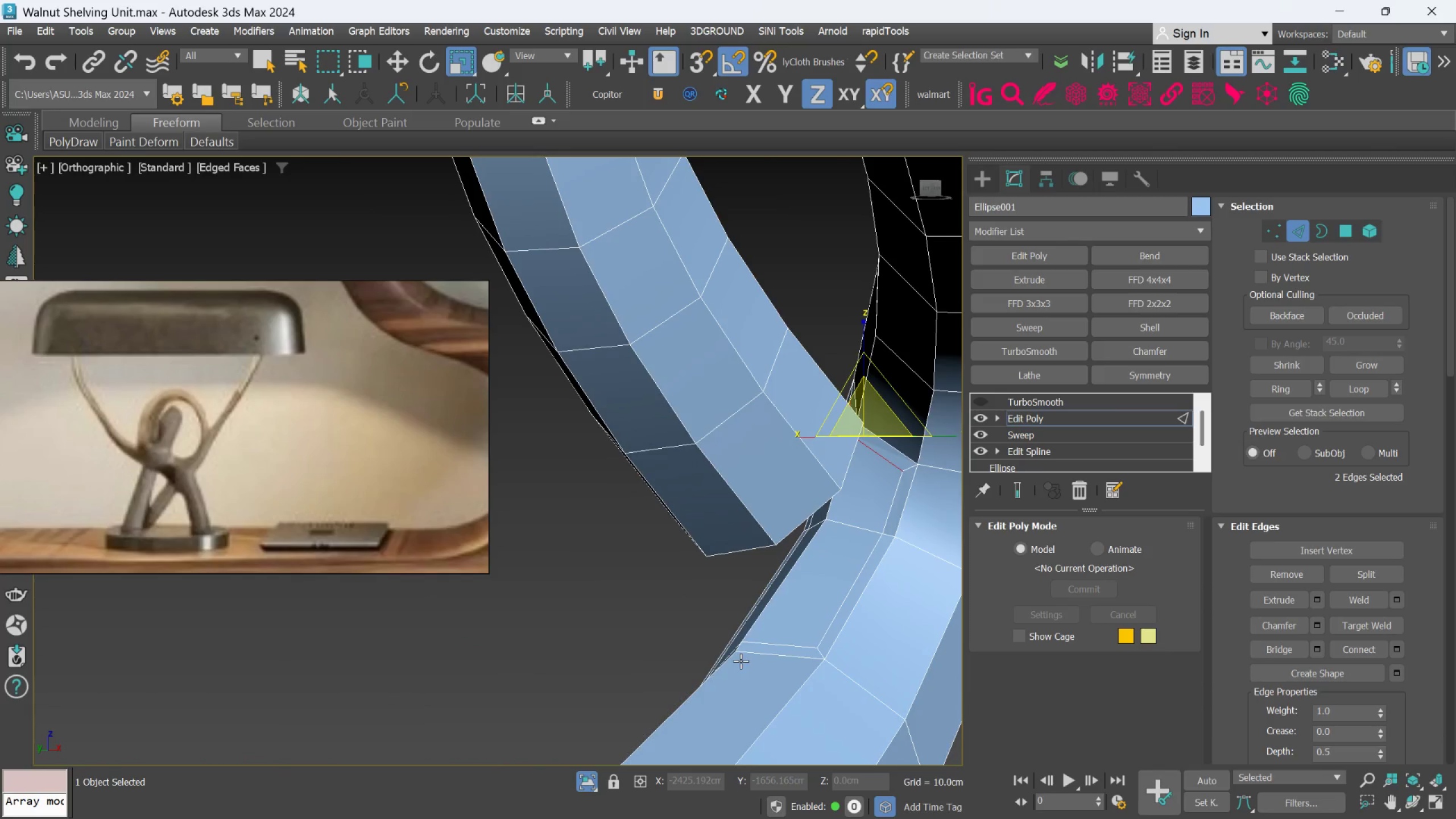 
hold_key(key=AltLeft, duration=0.39)
 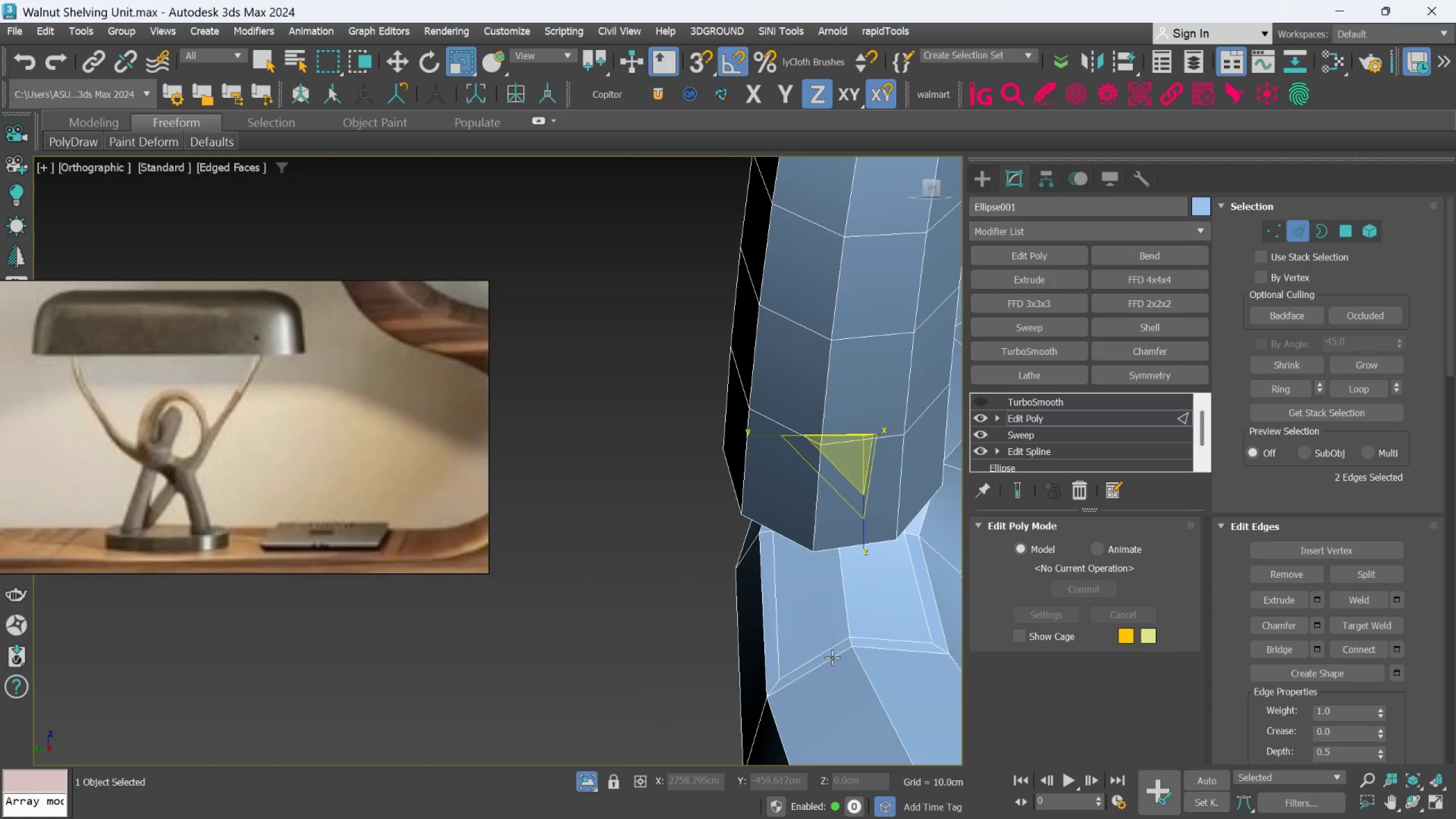 
hold_key(key=ControlLeft, duration=1.03)
double_click([820, 646])
 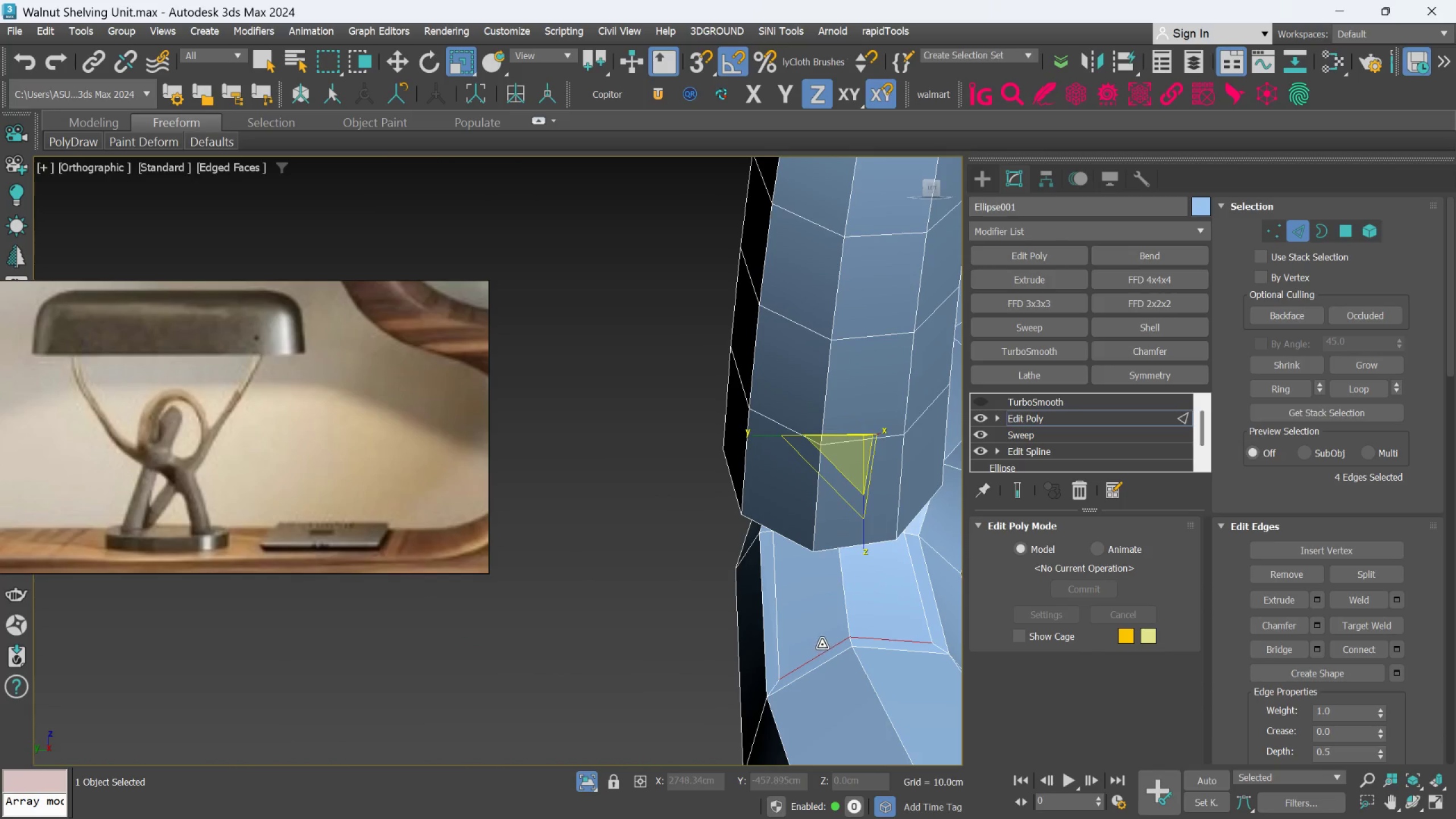 
hold_key(key=AltLeft, duration=0.78)
 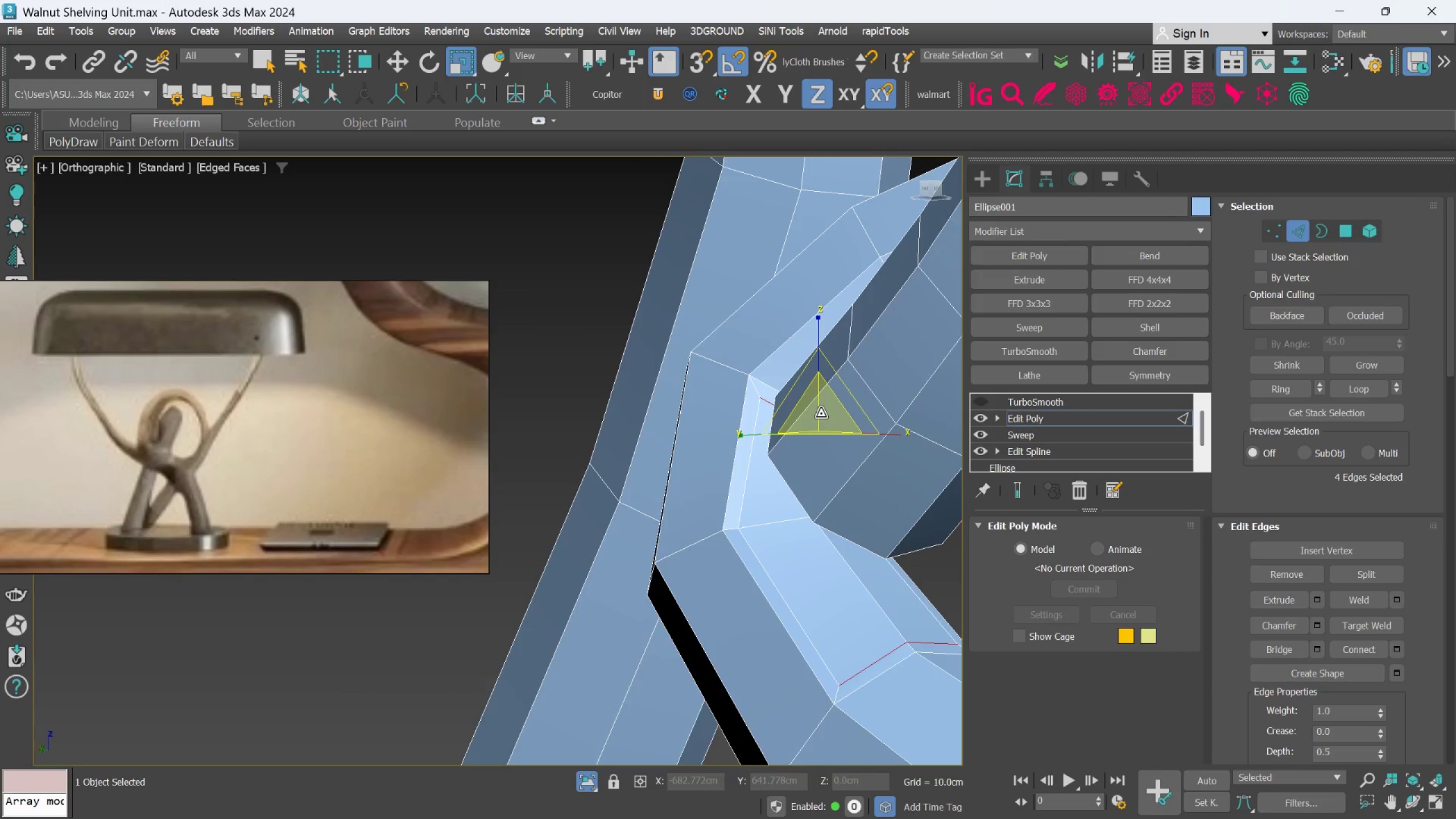 
left_click_drag(start_coordinate=[821, 414], to_coordinate=[827, 449])
 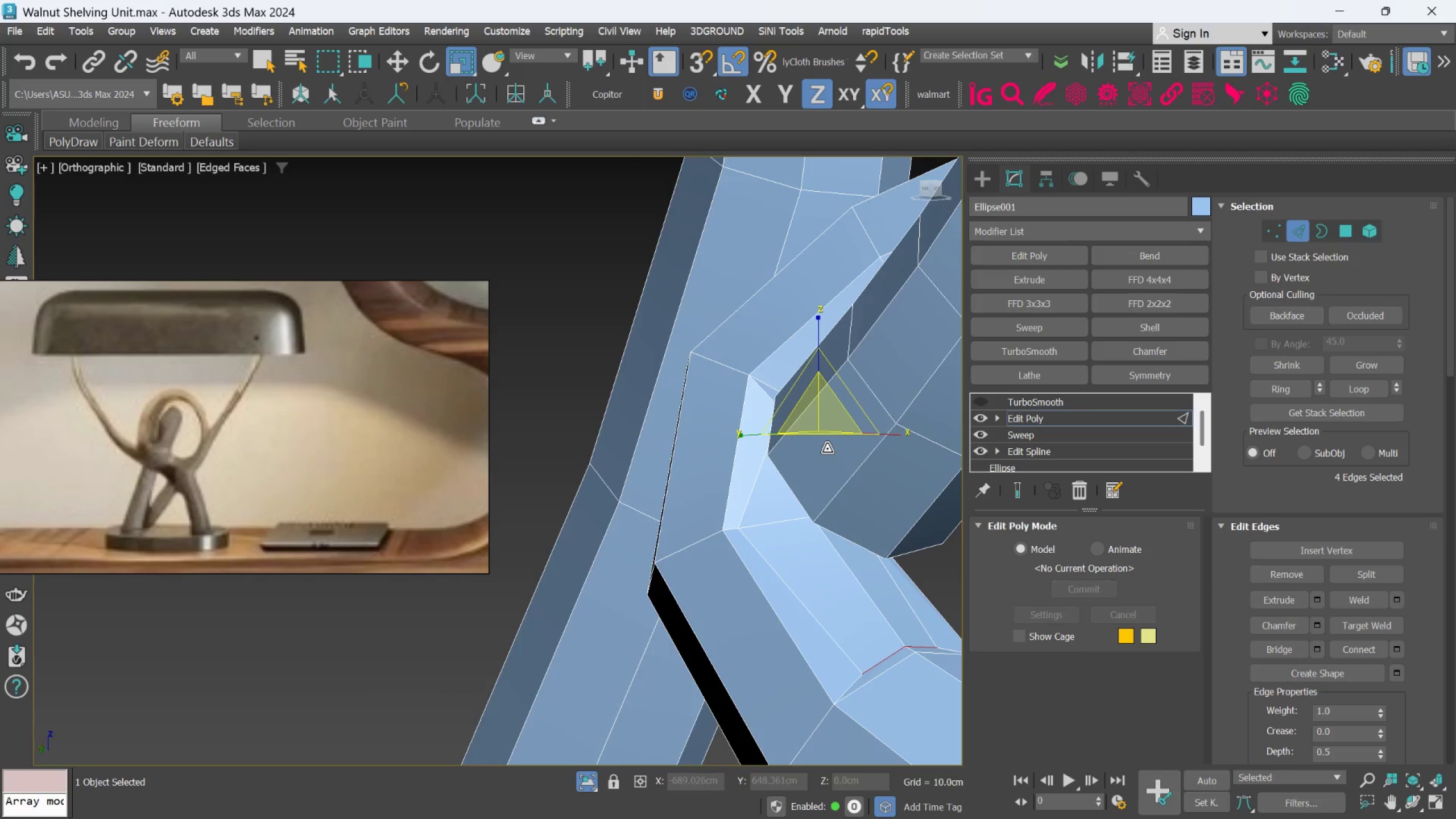 
key(Control+Z)
 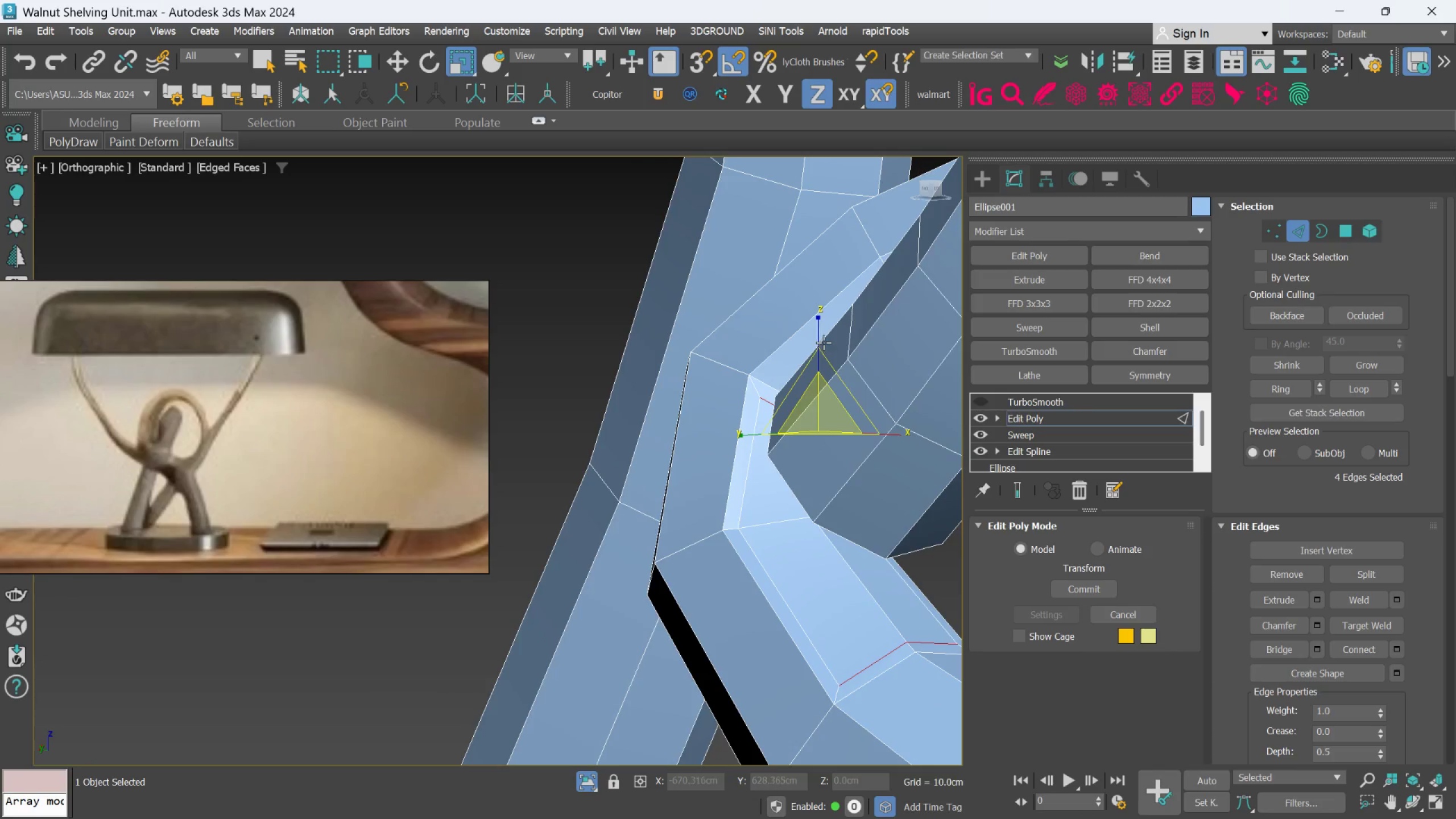 
left_click_drag(start_coordinate=[821, 339], to_coordinate=[841, 390])
 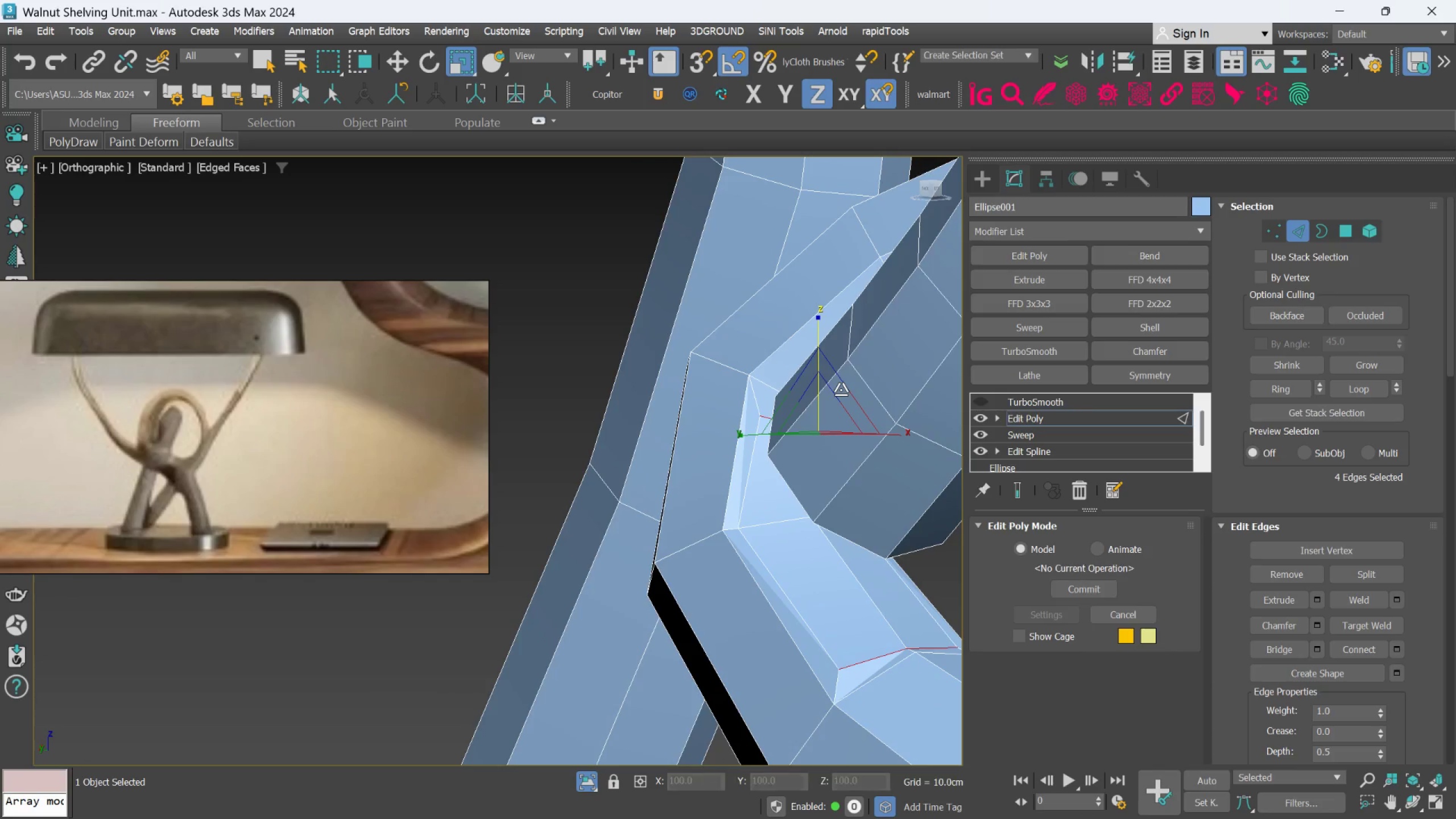 
key(Control+Z)
 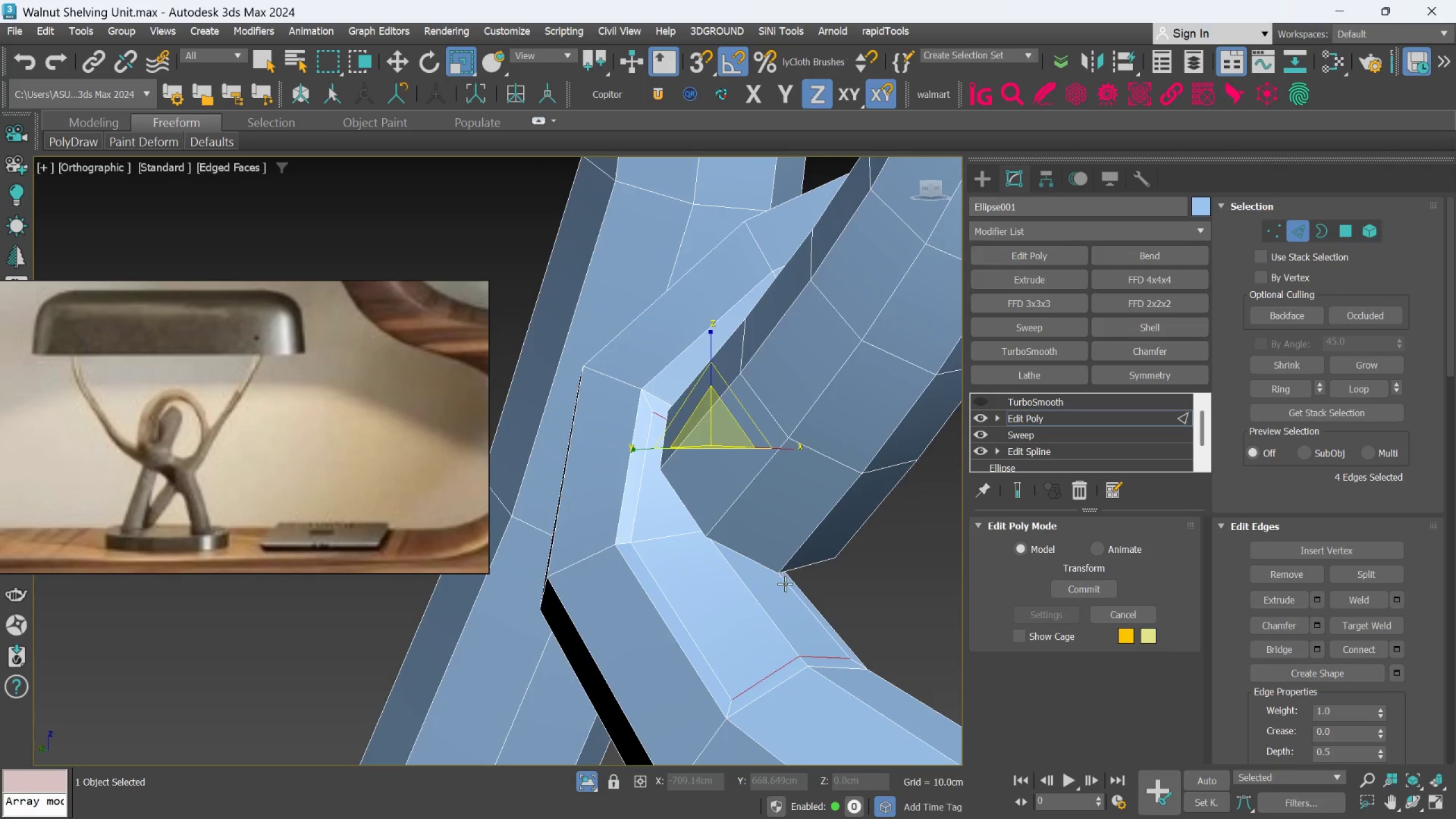 
left_click([775, 676])
 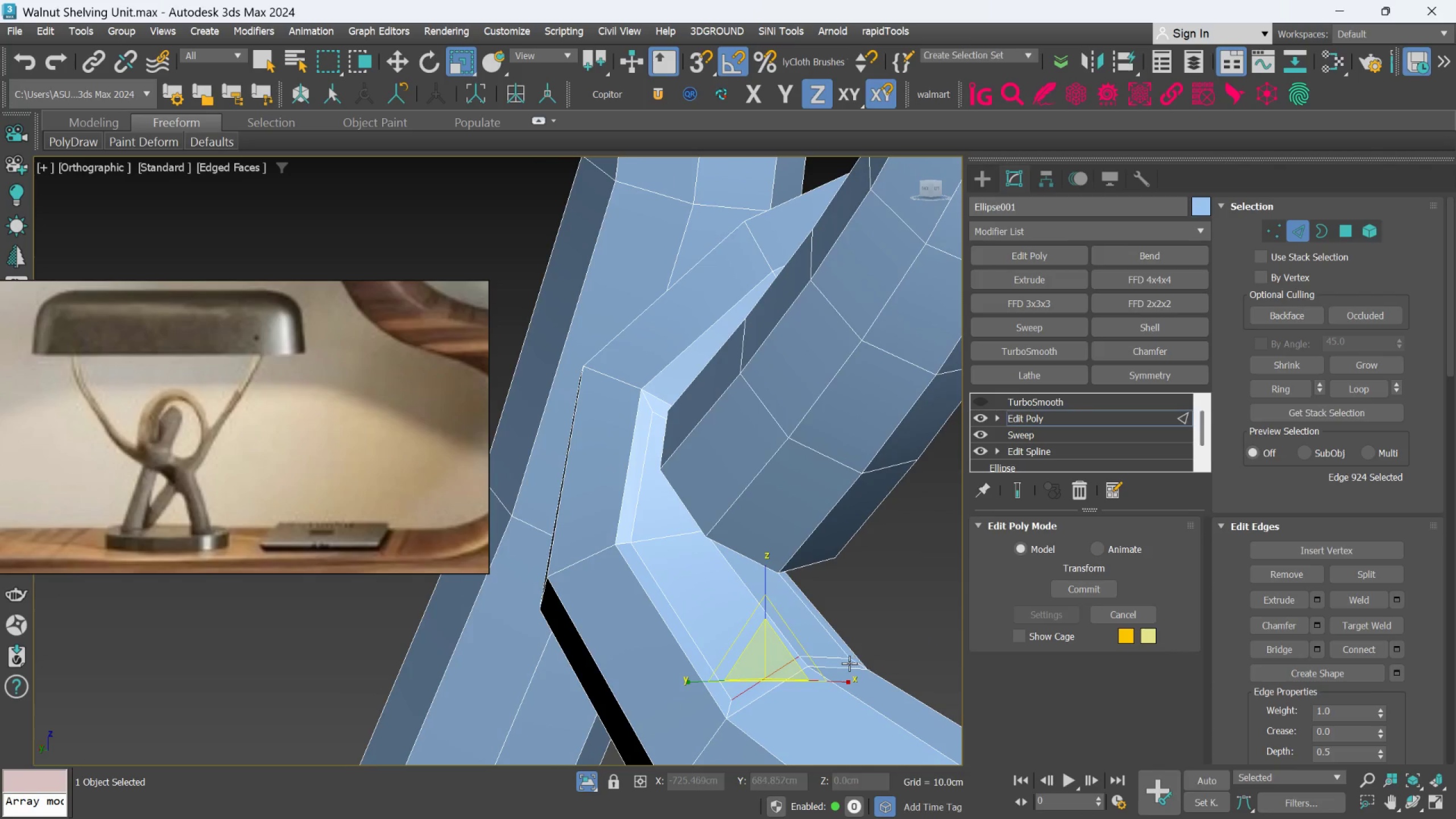 
hold_key(key=ControlLeft, duration=0.68)
left_click([830, 650])
 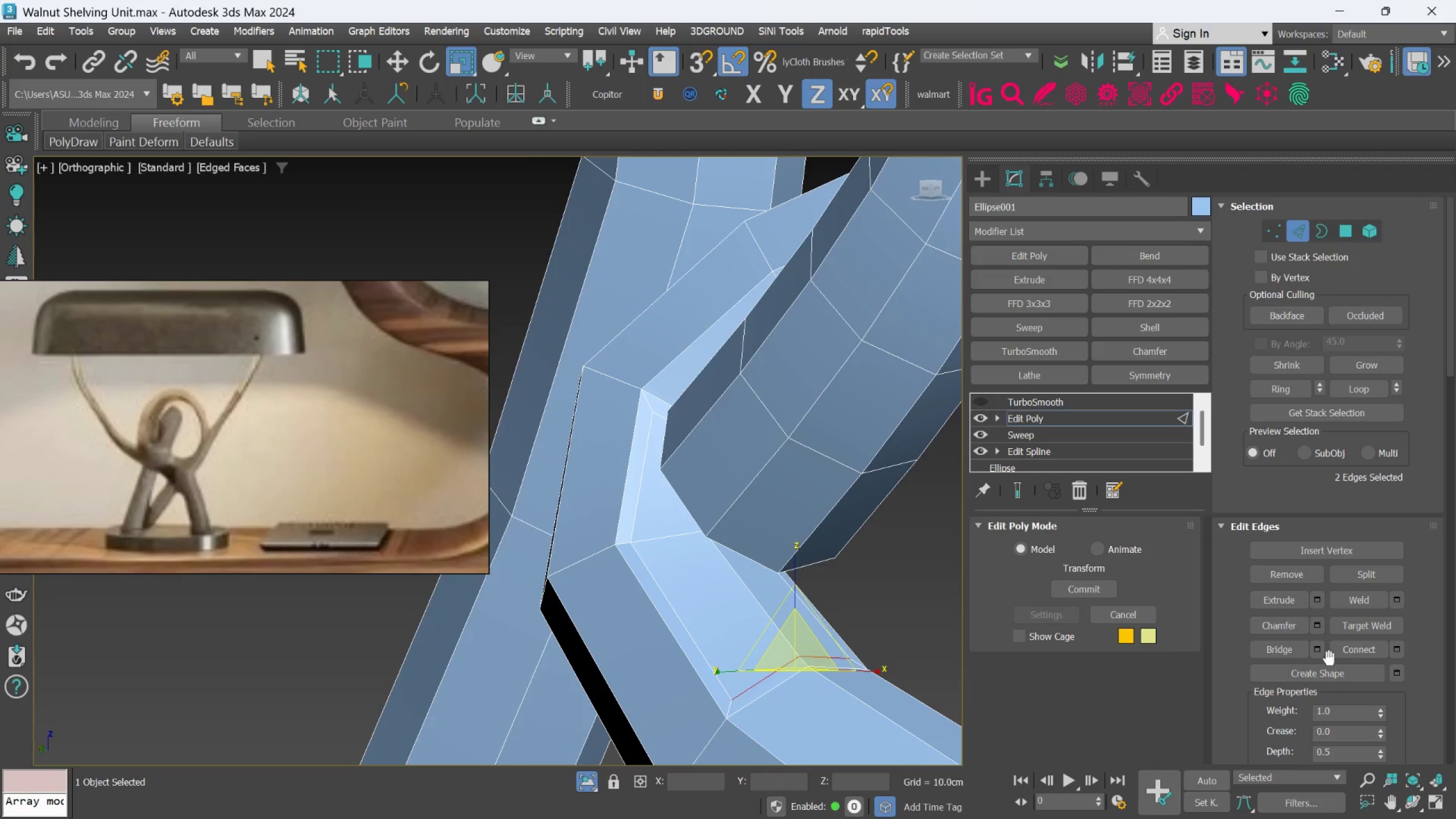 
scroll: coordinate [1323, 714], scroll_direction: down, amount: 70.0
 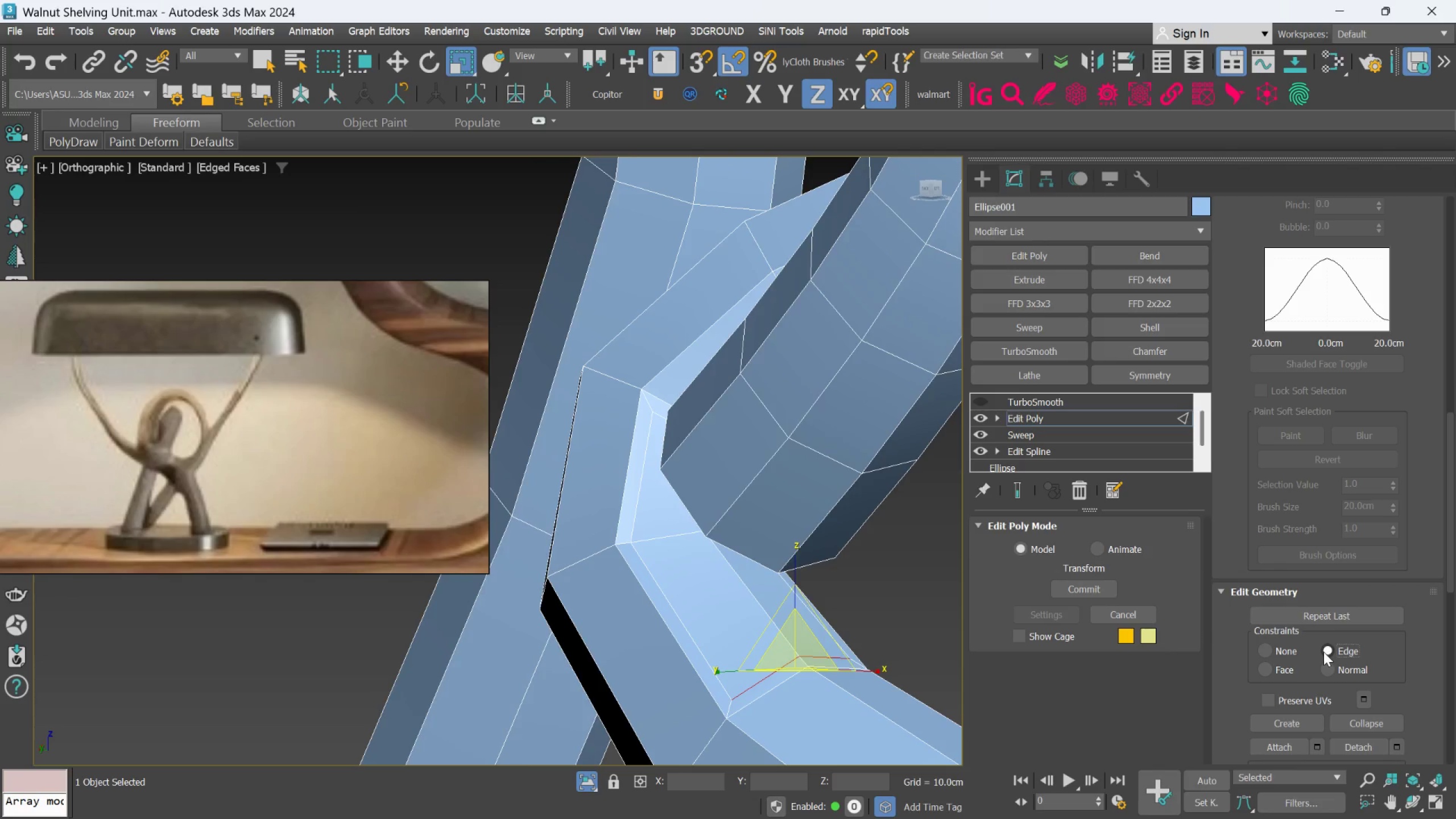 
key(W)
 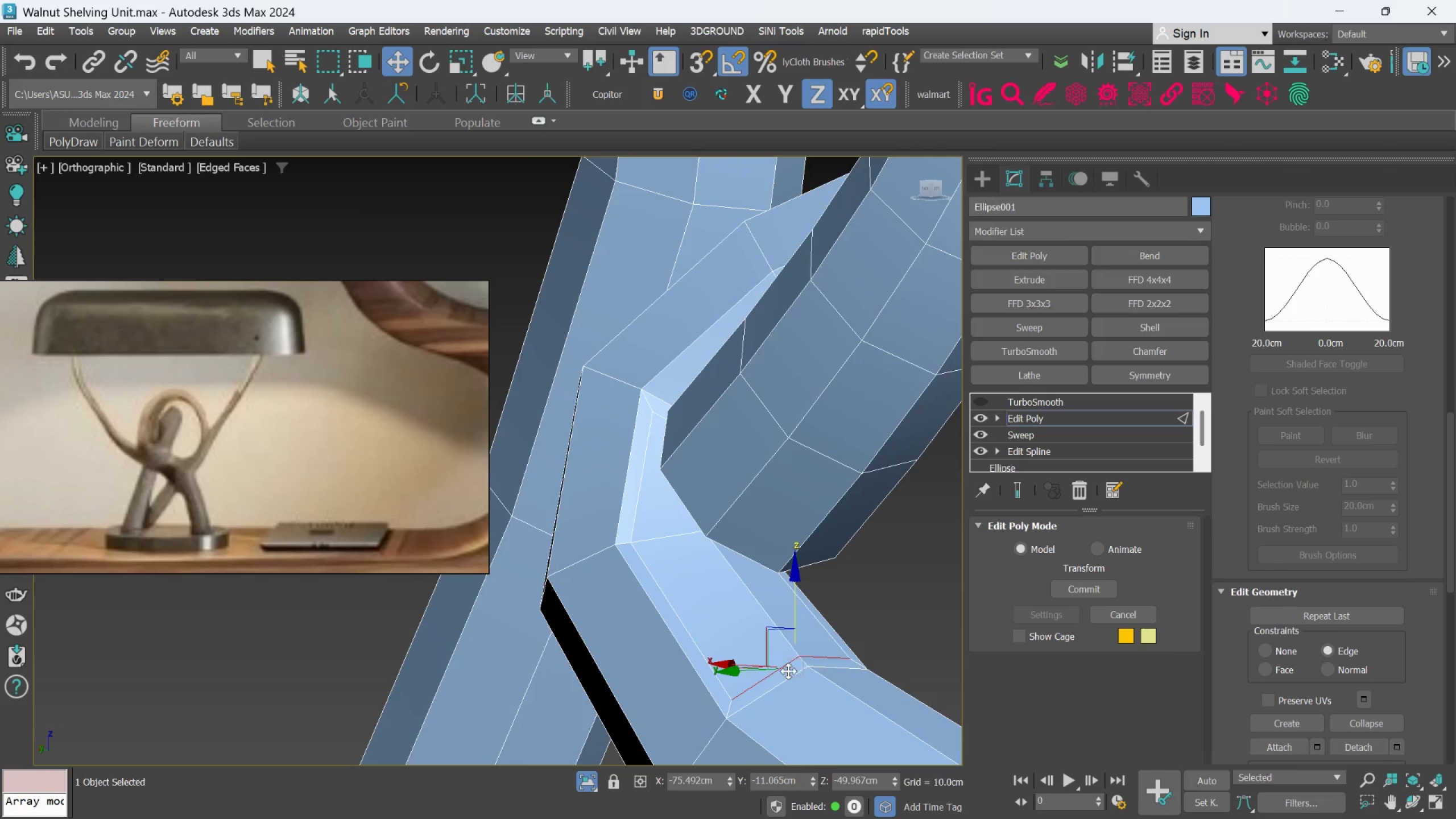 
hold_key(key=AltLeft, duration=0.75)
 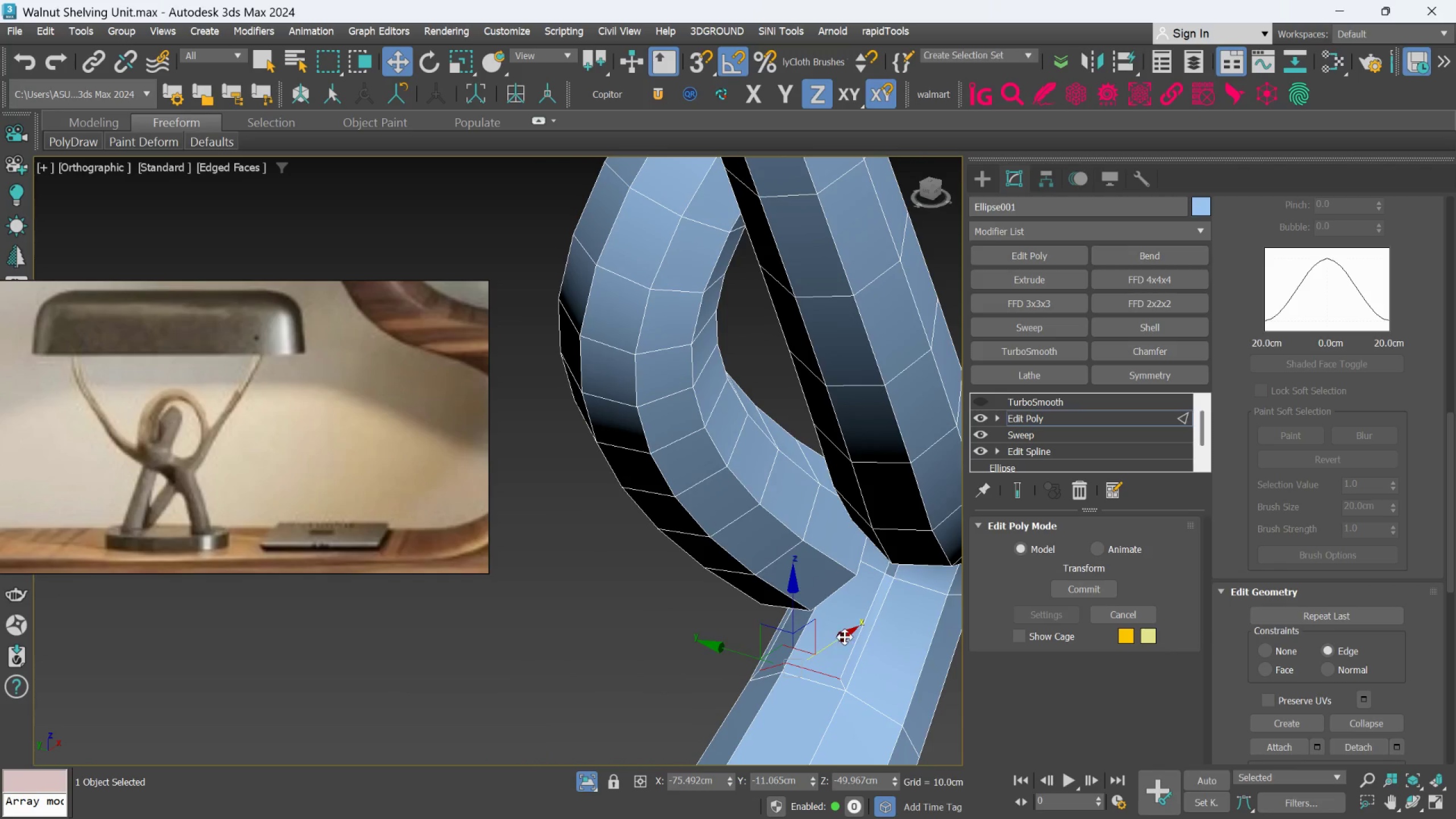 
scroll: coordinate [788, 671], scroll_direction: down, amount: 1.0
 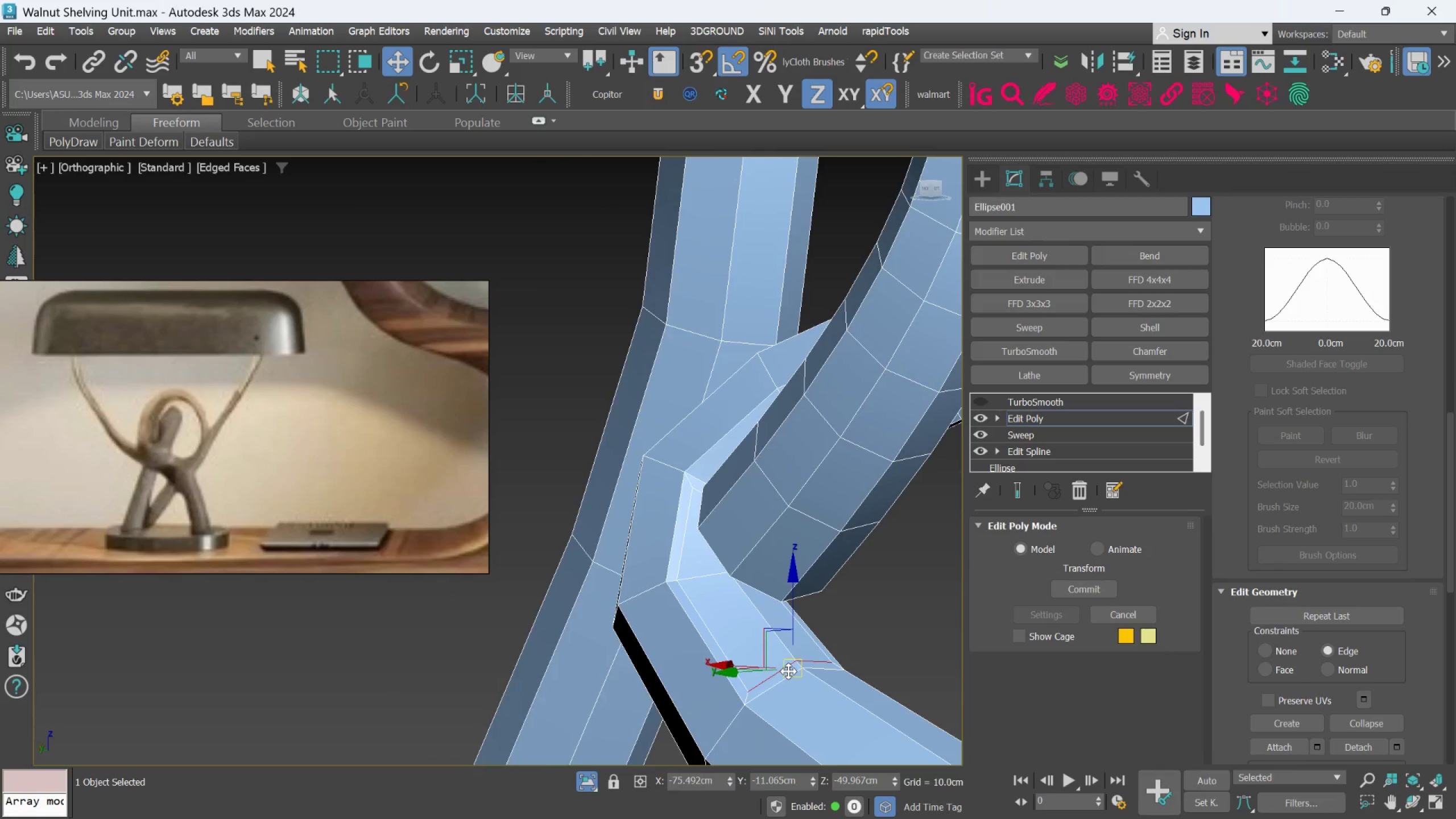 
left_click_drag(start_coordinate=[843, 635], to_coordinate=[866, 595])
 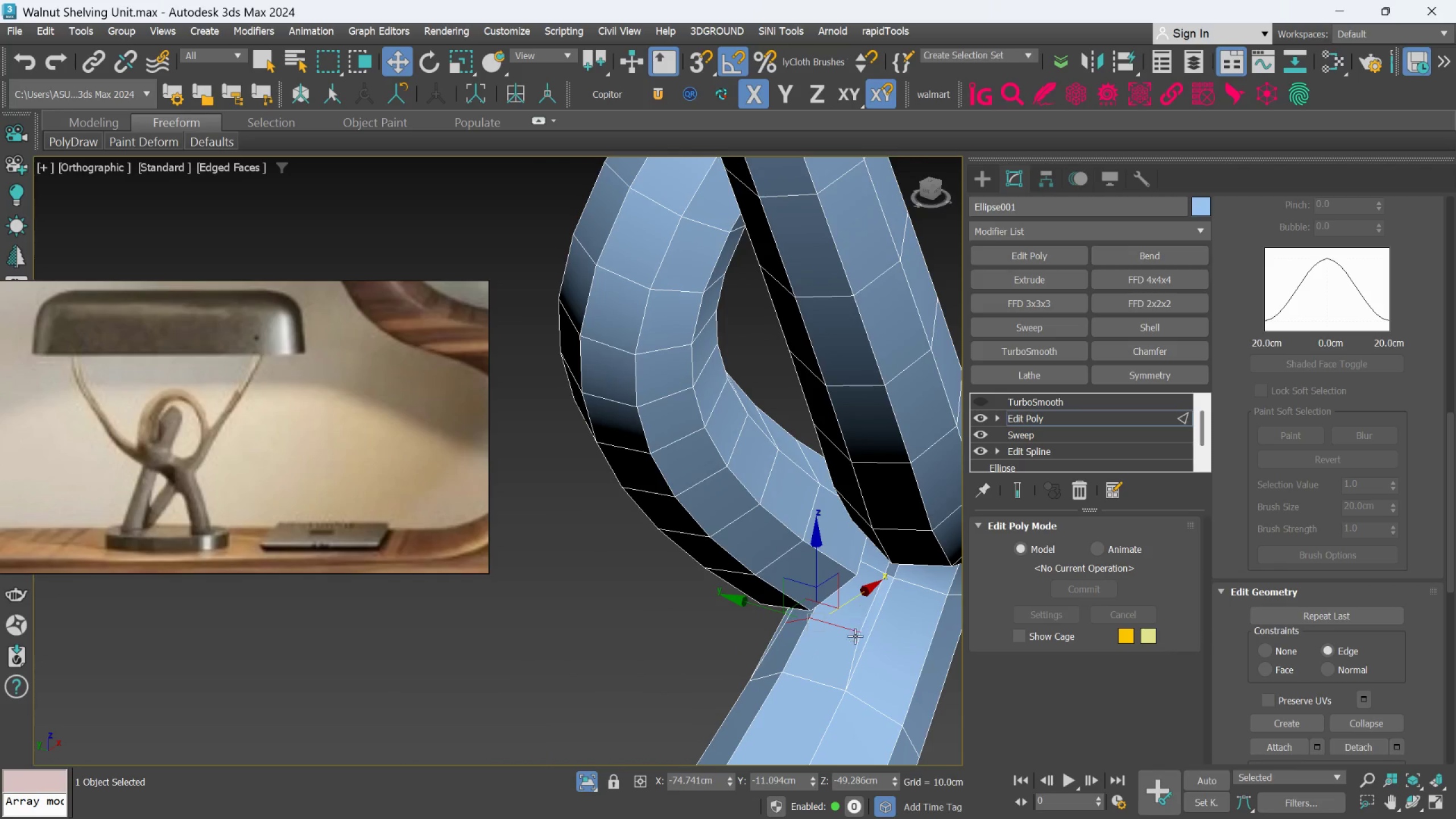 
hold_key(key=AltLeft, duration=2.19)
scroll: coordinate [854, 643], scroll_direction: down, amount: 1.0
 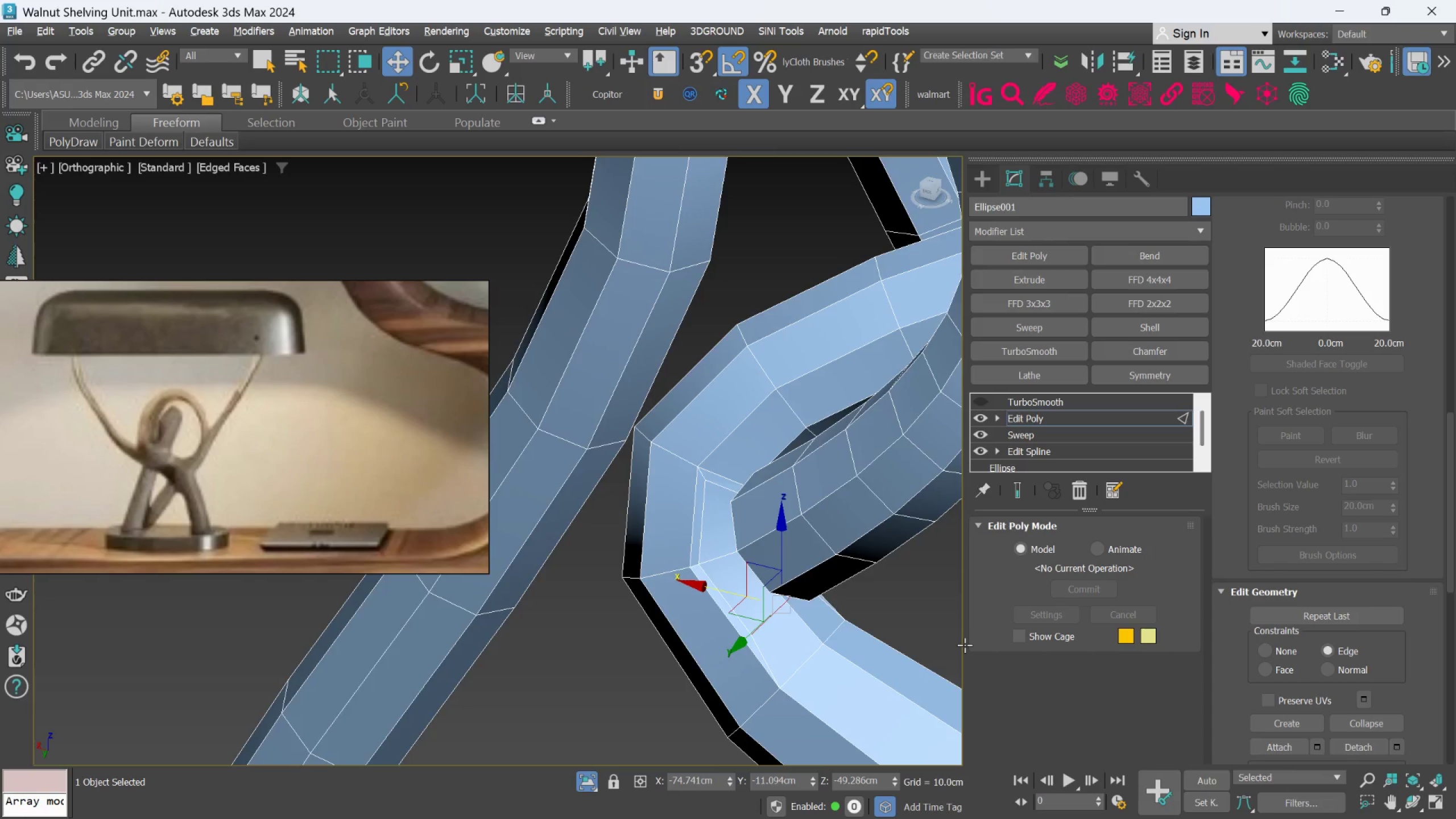 
hold_key(key=AltLeft, duration=0.76)
 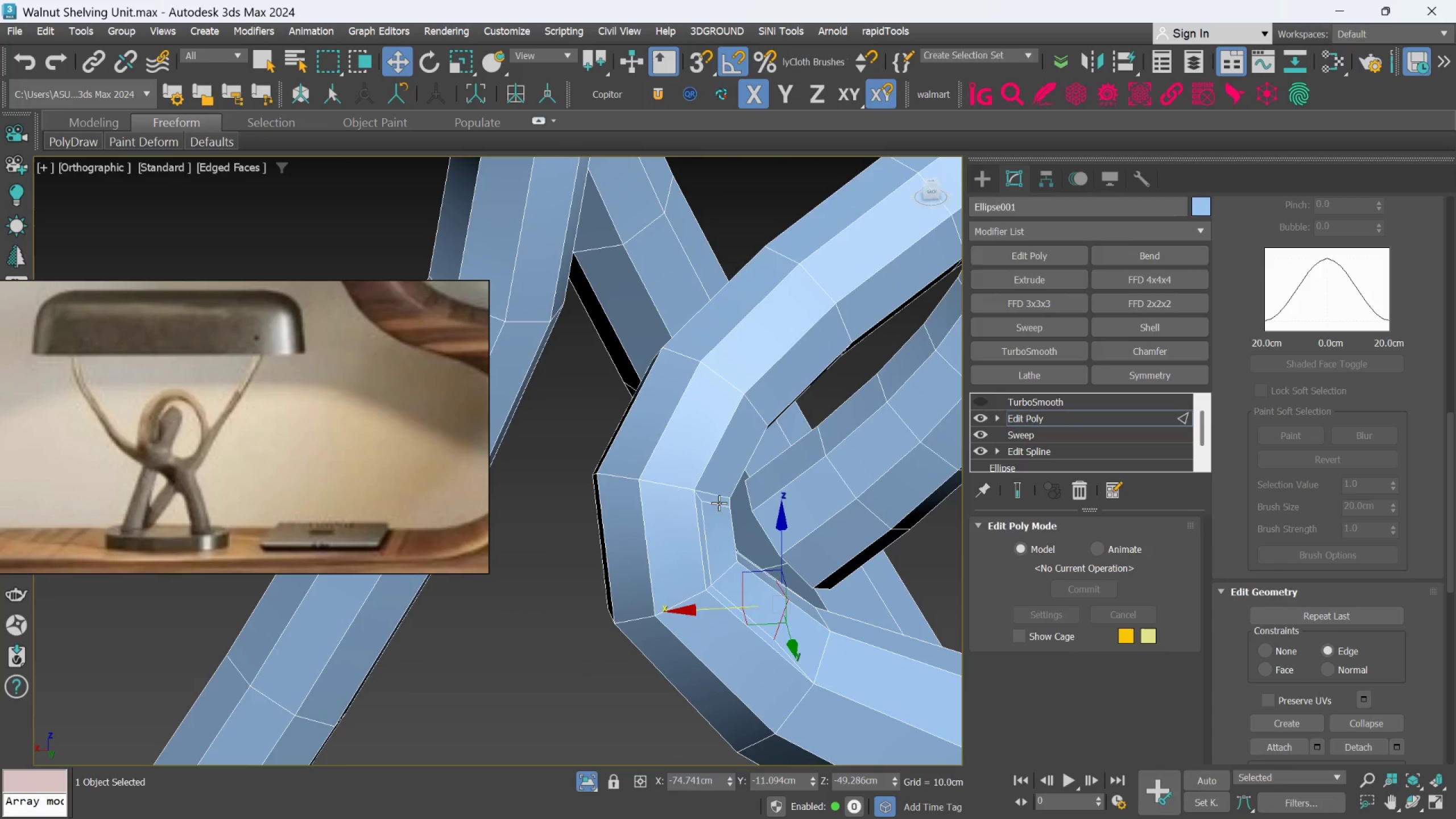 
double_click([719, 503])
 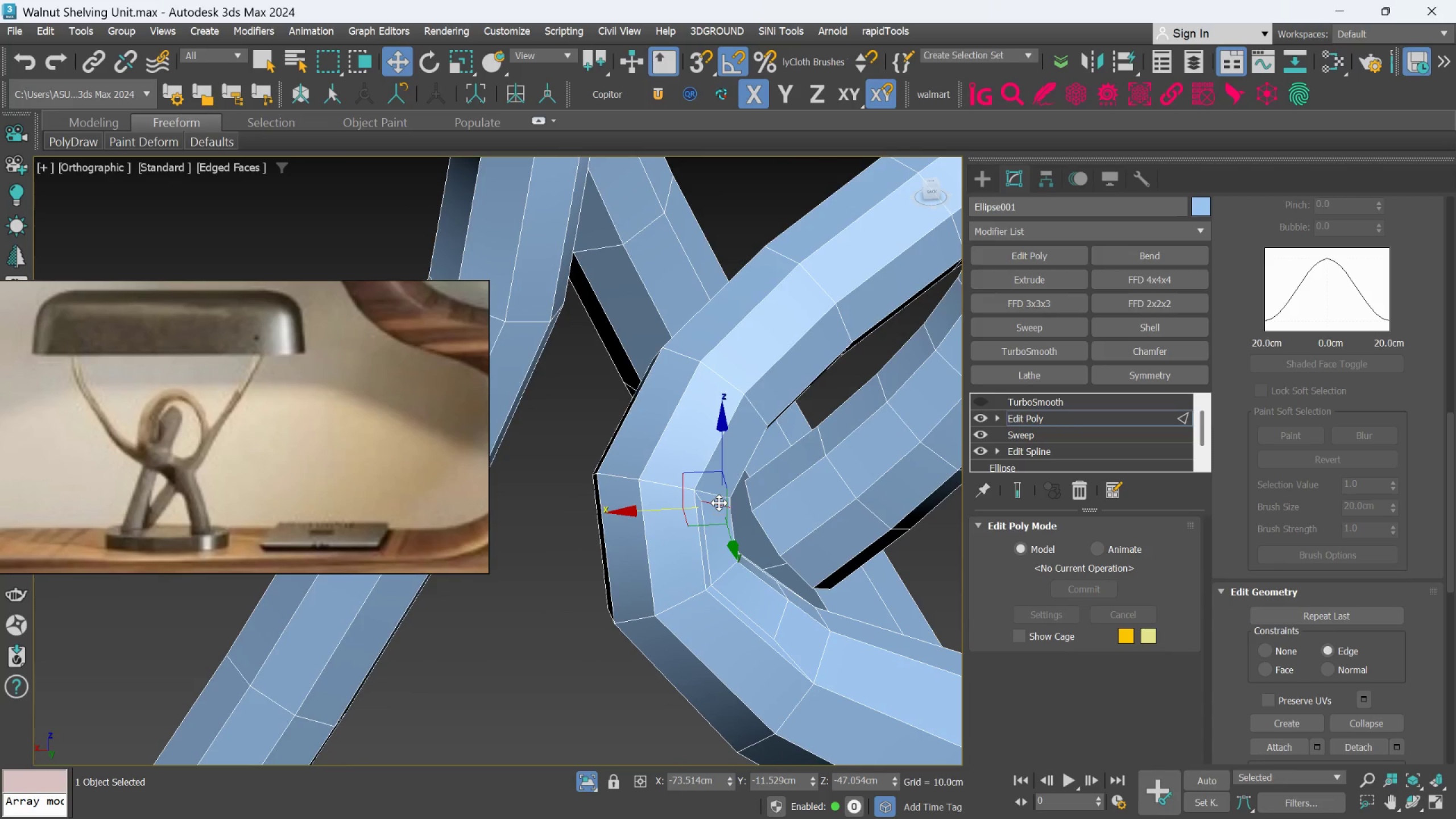 
hold_key(key=AltLeft, duration=1.17)
 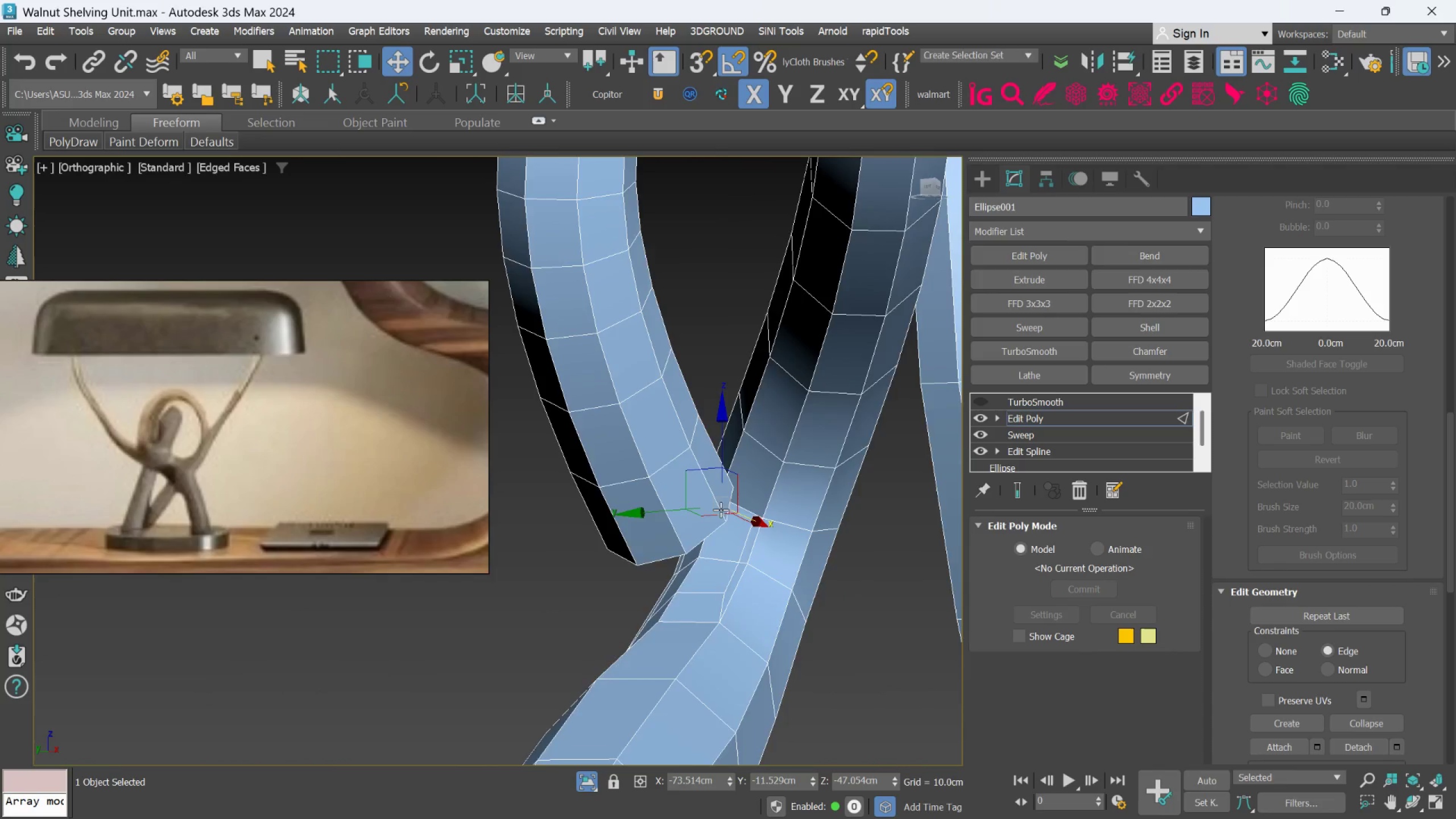 
hold_key(key=AltLeft, duration=1.03)
 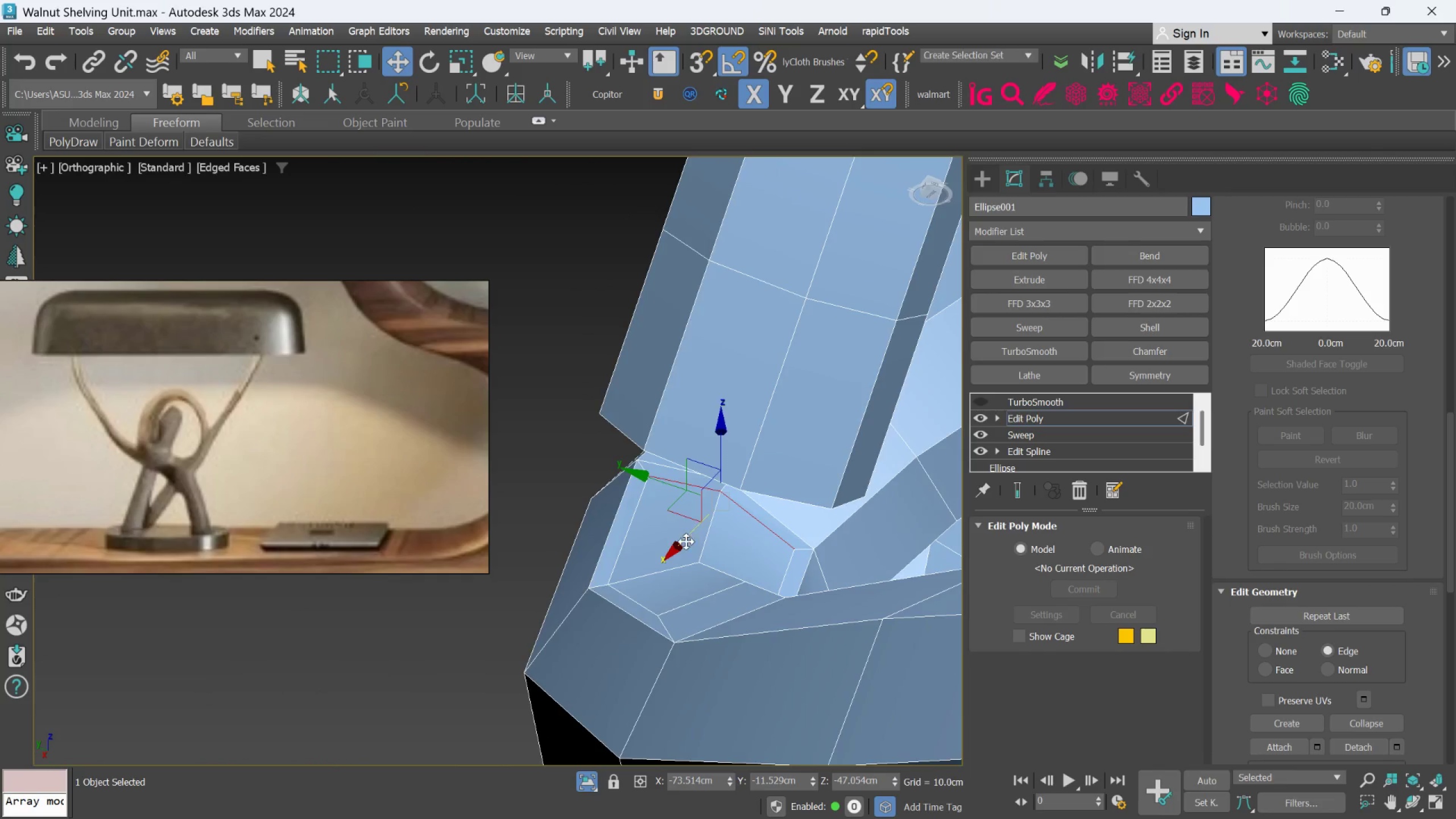 
scroll: coordinate [724, 510], scroll_direction: up, amount: 2.0
 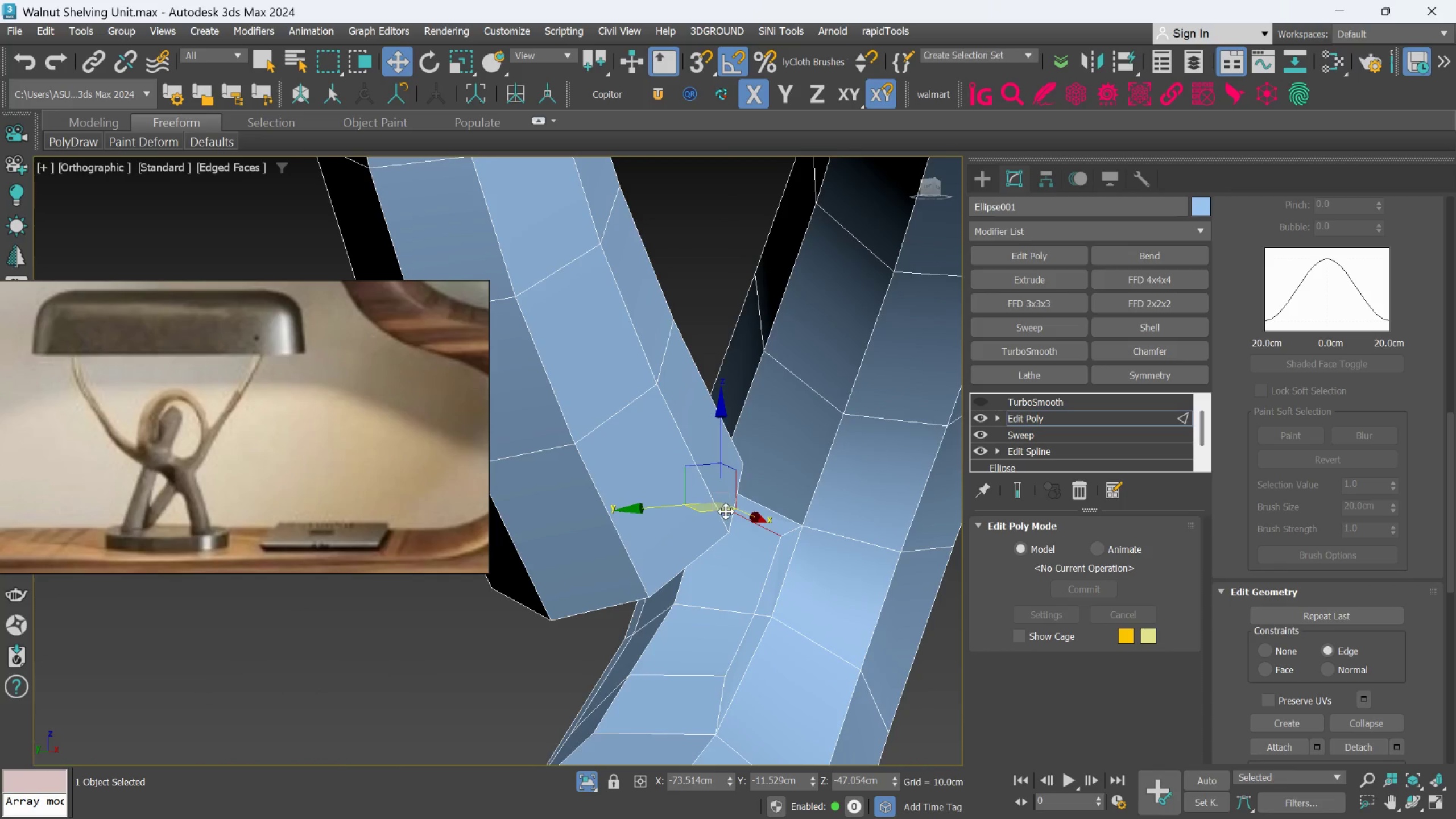 
hold_key(key=AltLeft, duration=2.48)
 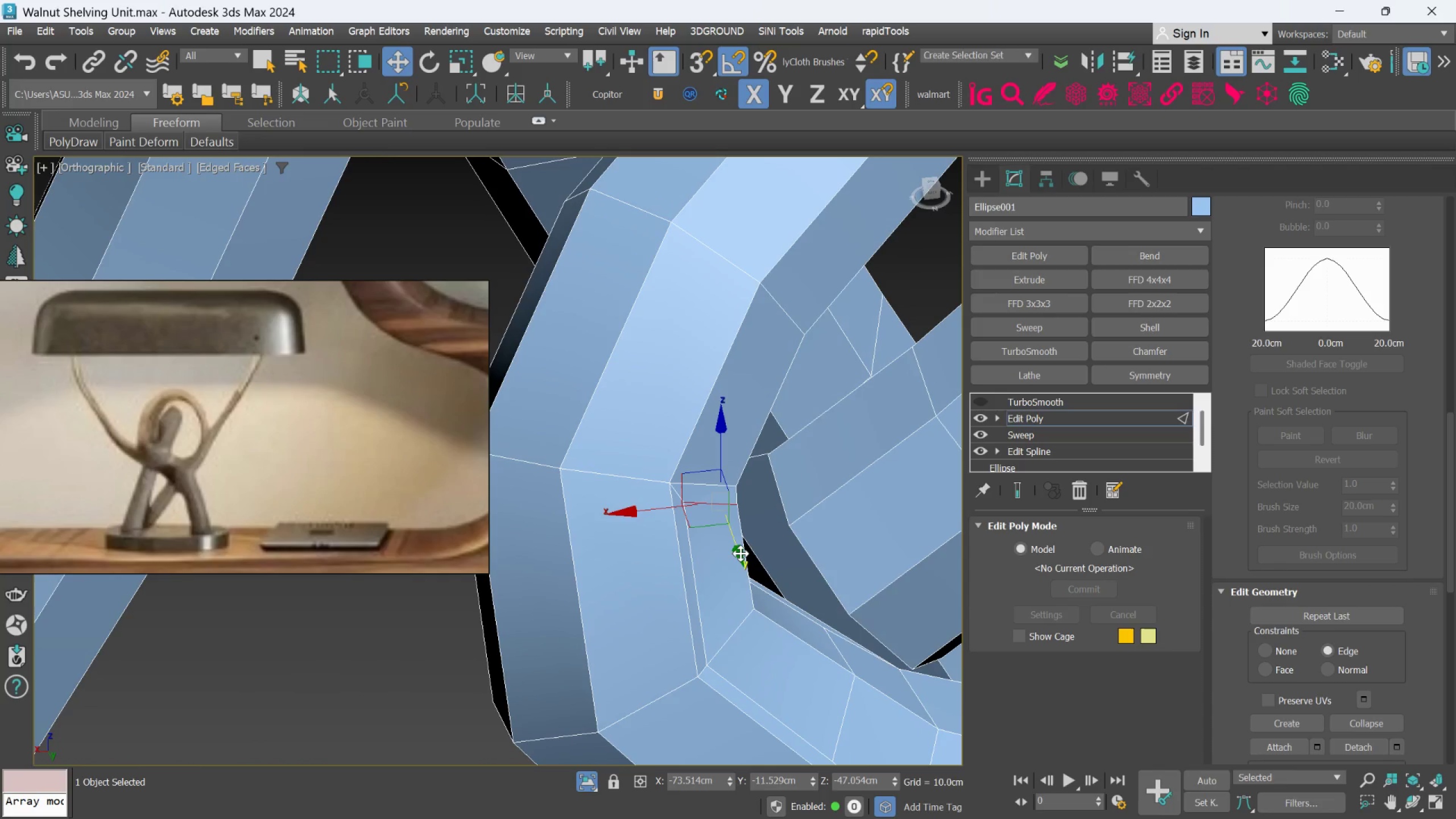 
left_click_drag(start_coordinate=[741, 552], to_coordinate=[740, 556])
 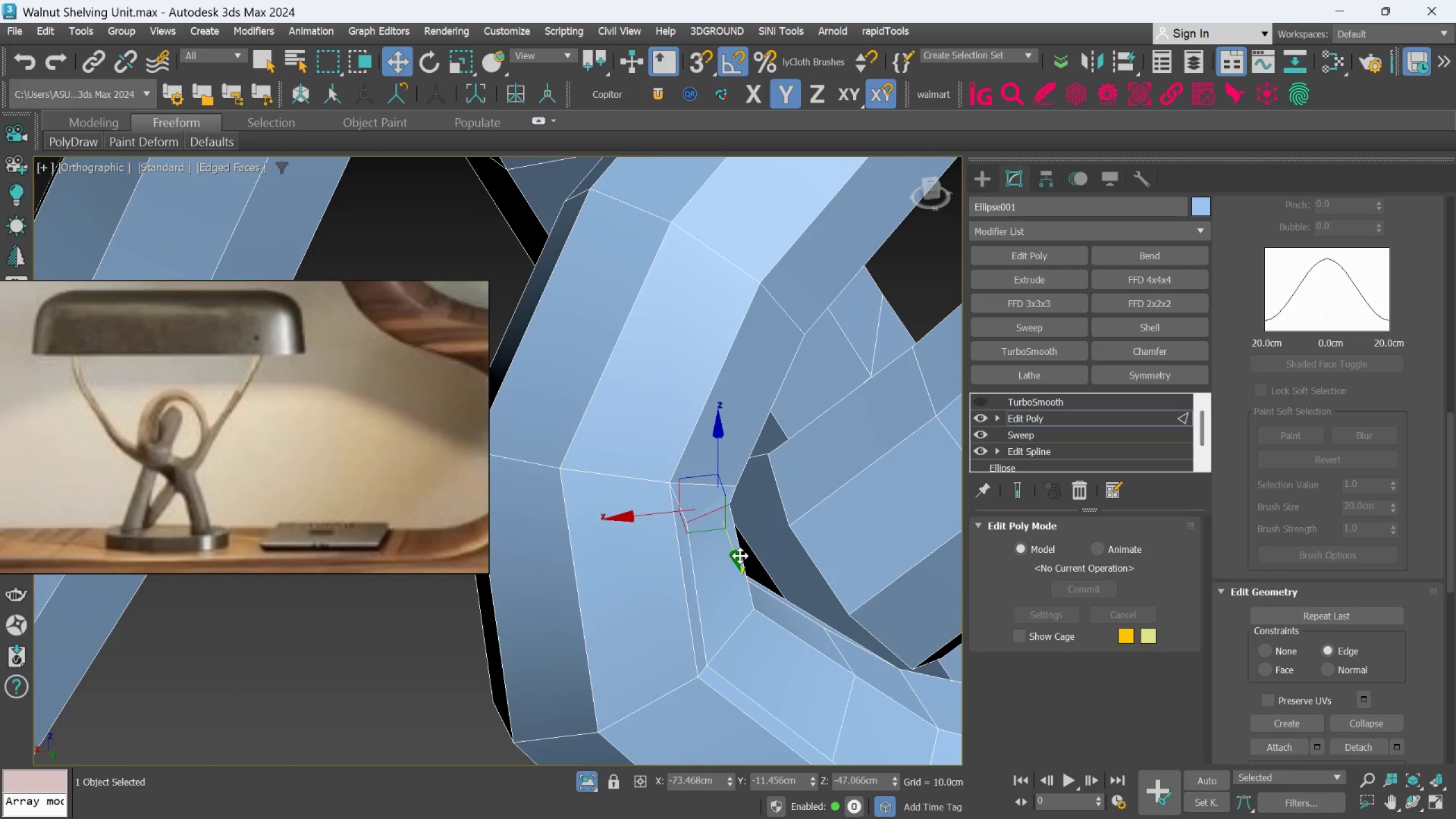 
key(Control+Z)
 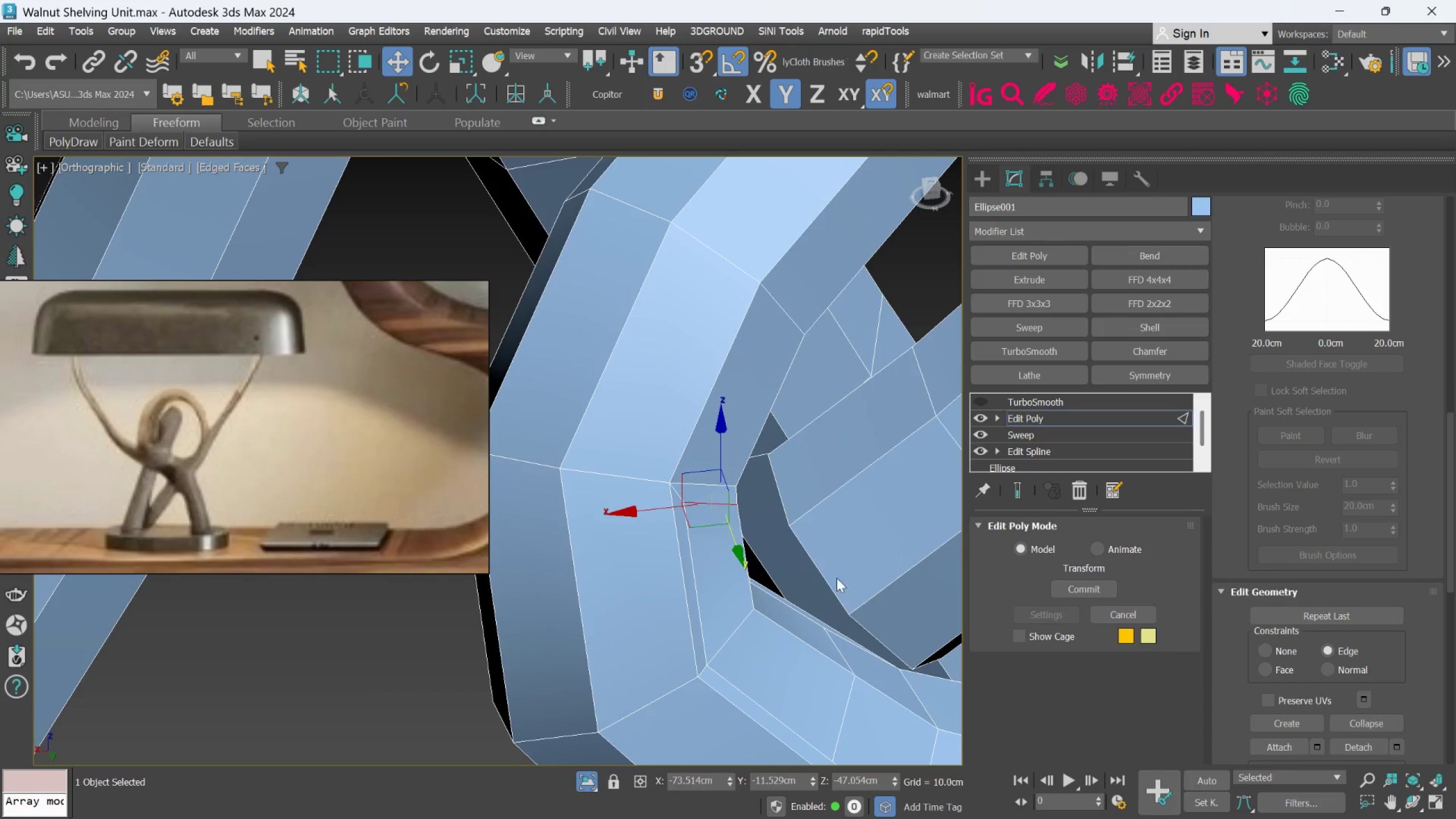 
hold_key(key=AltLeft, duration=0.4)
 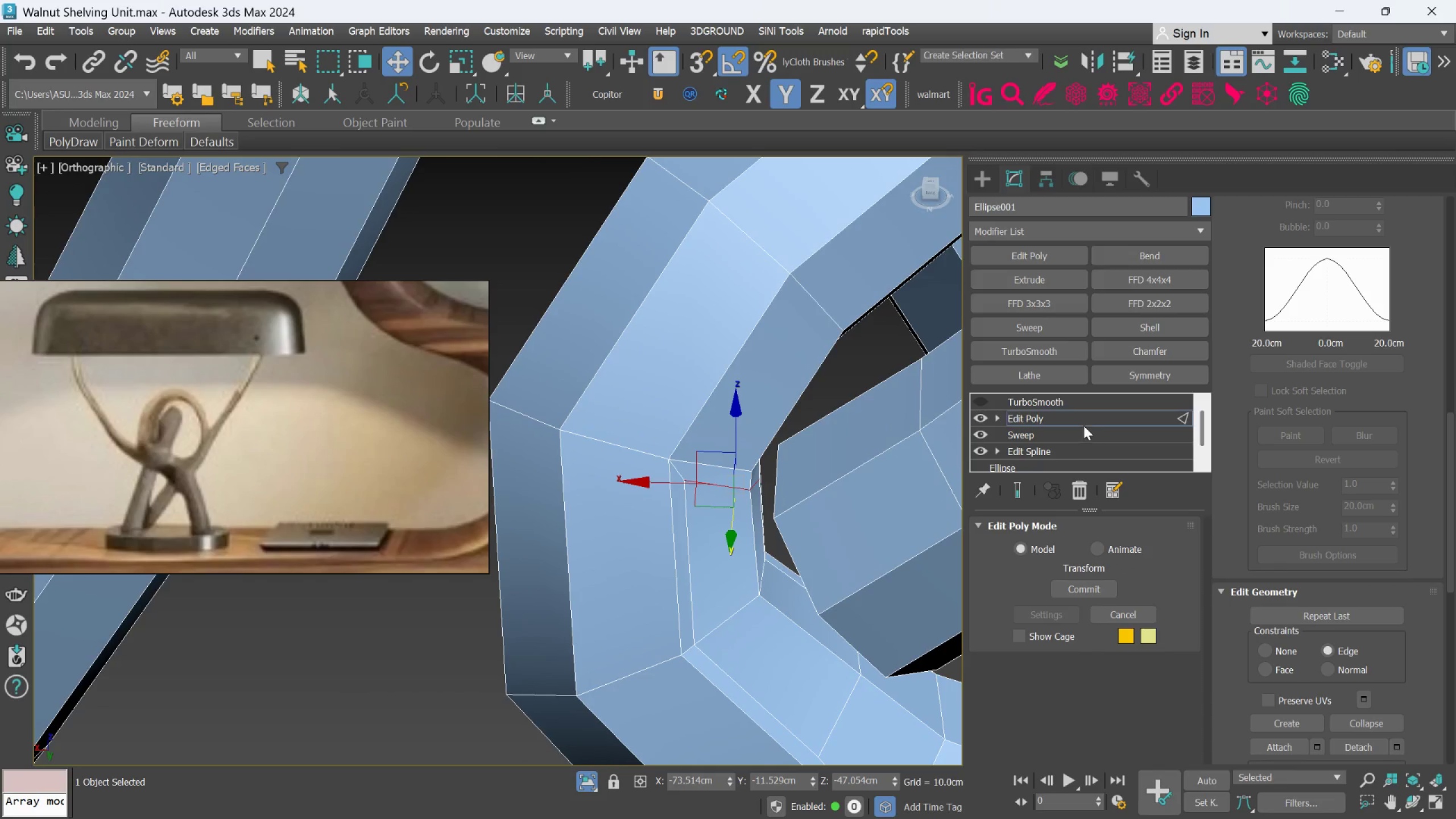 
left_click([1081, 419])
 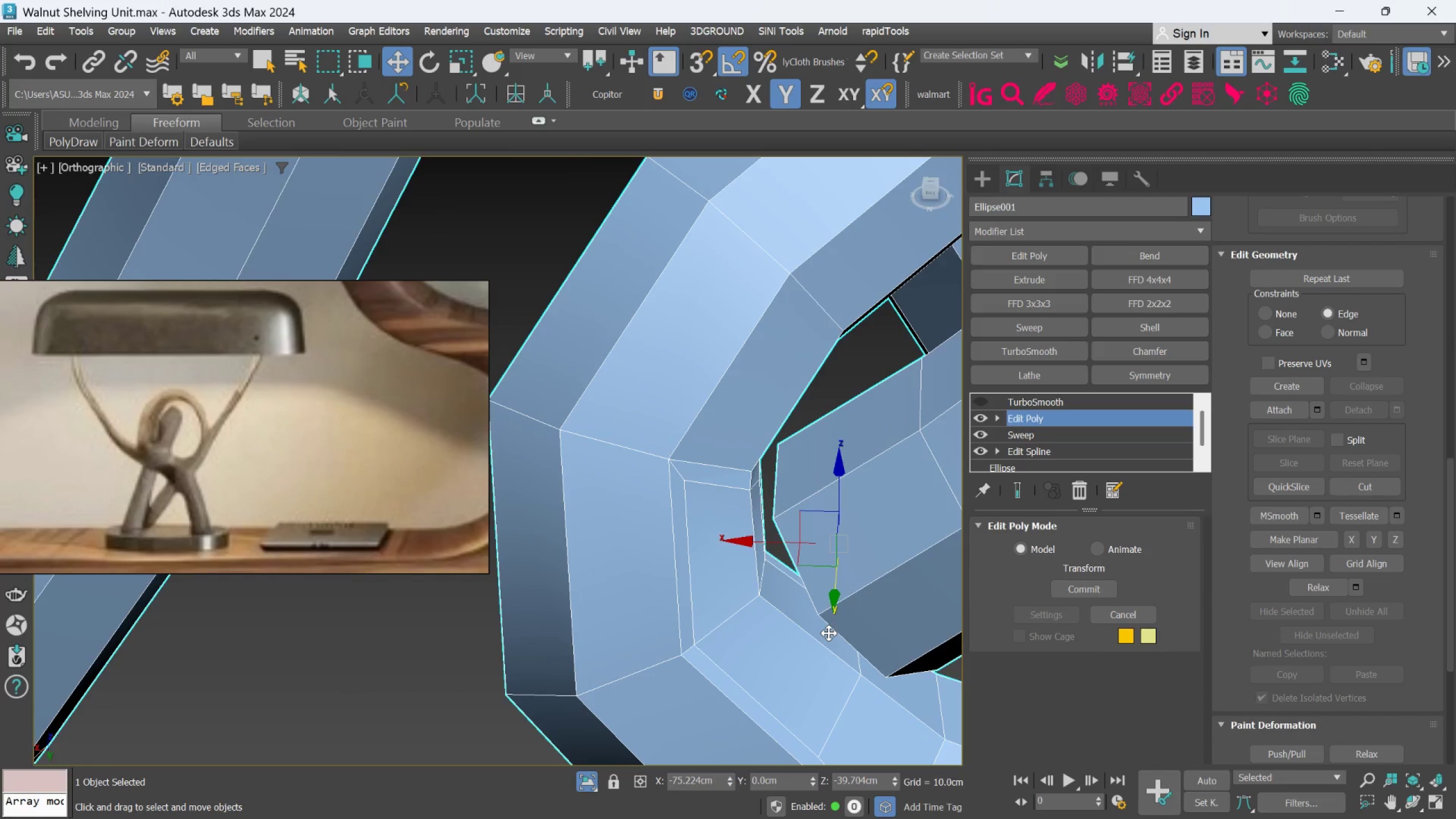 
key(4)
 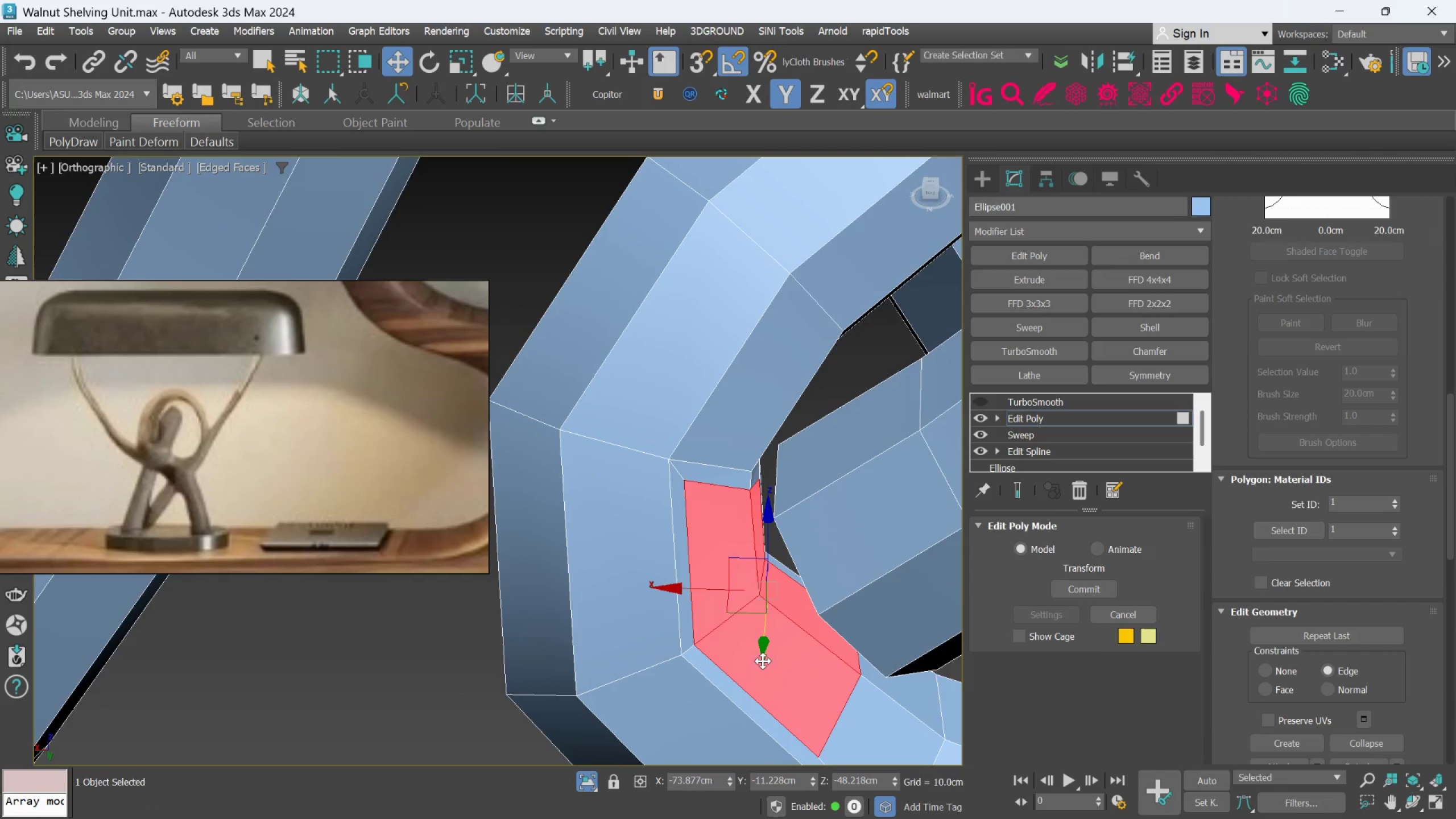 
key(Delete)
 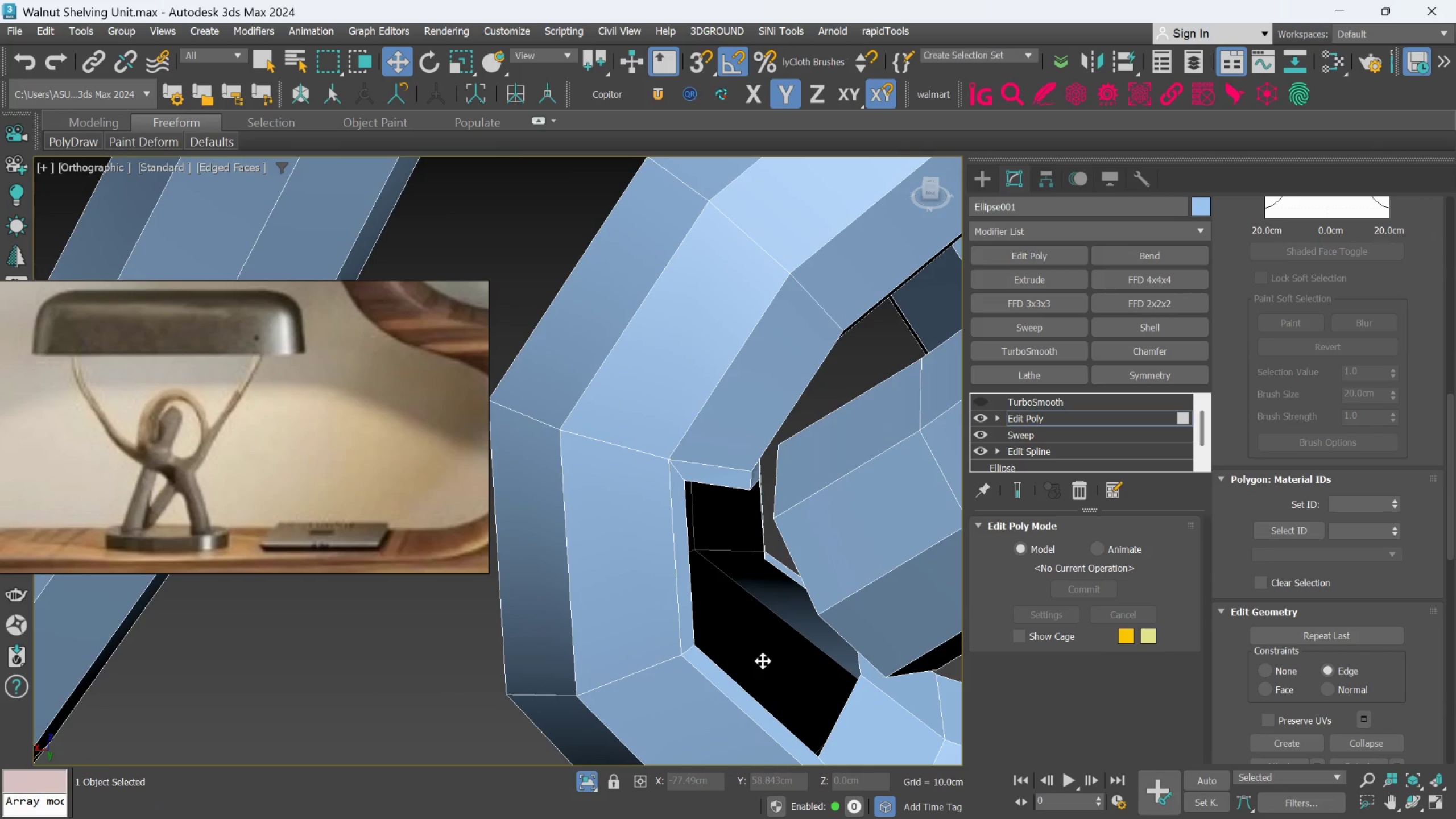 
scroll: coordinate [765, 653], scroll_direction: down, amount: 4.0
 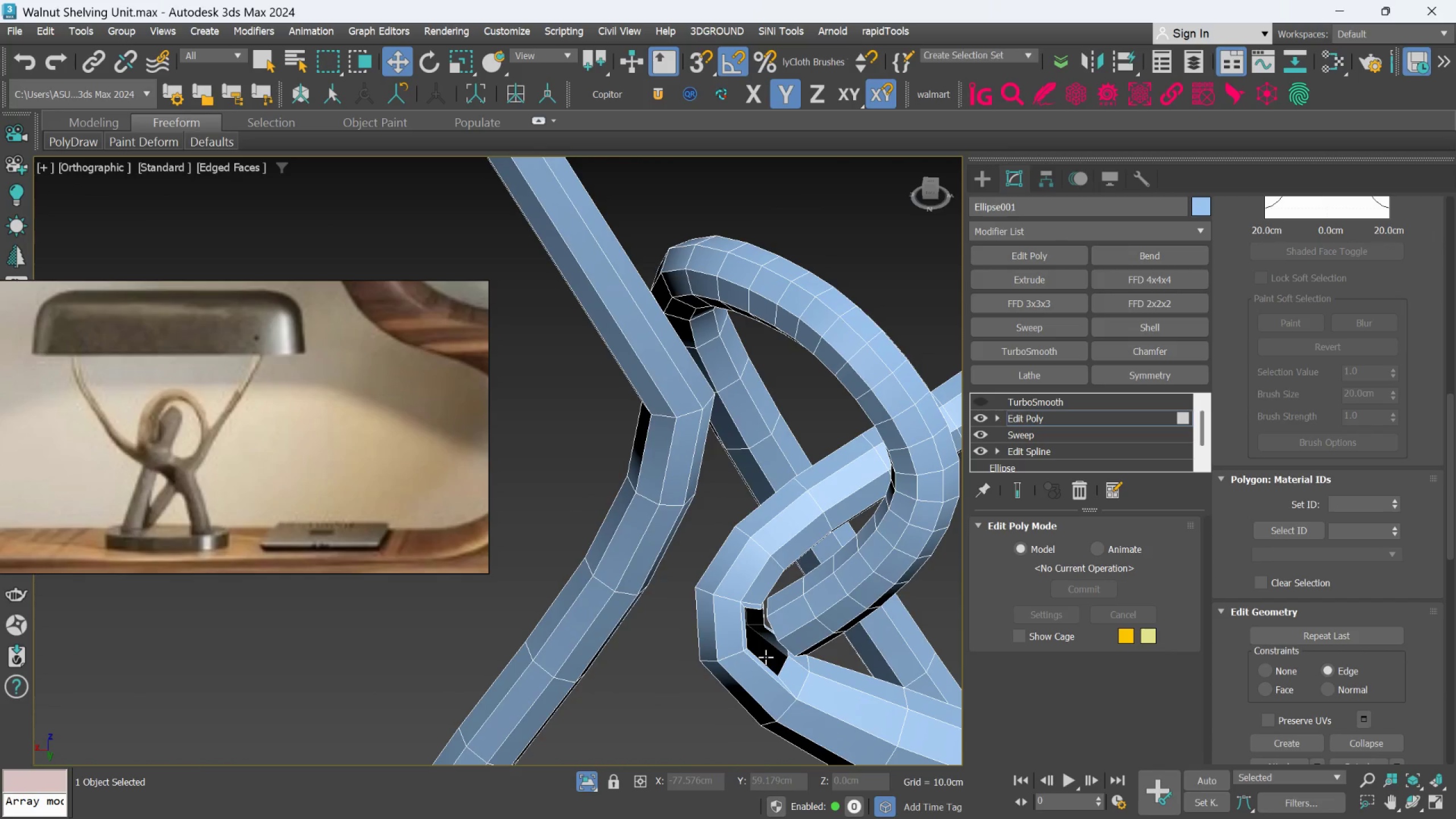 
hold_key(key=AltLeft, duration=2.09)
 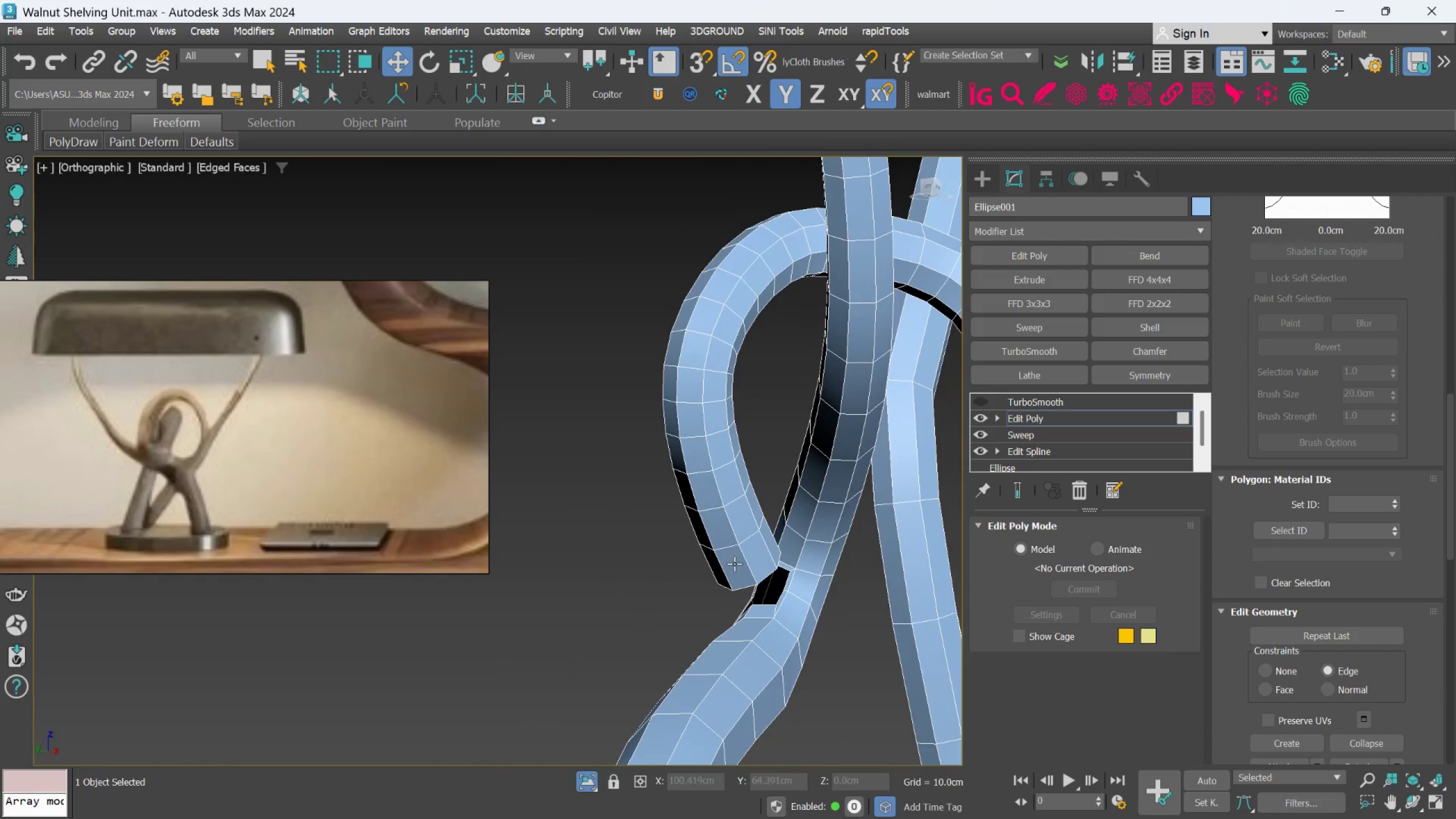 
scroll: coordinate [738, 560], scroll_direction: up, amount: 3.0
 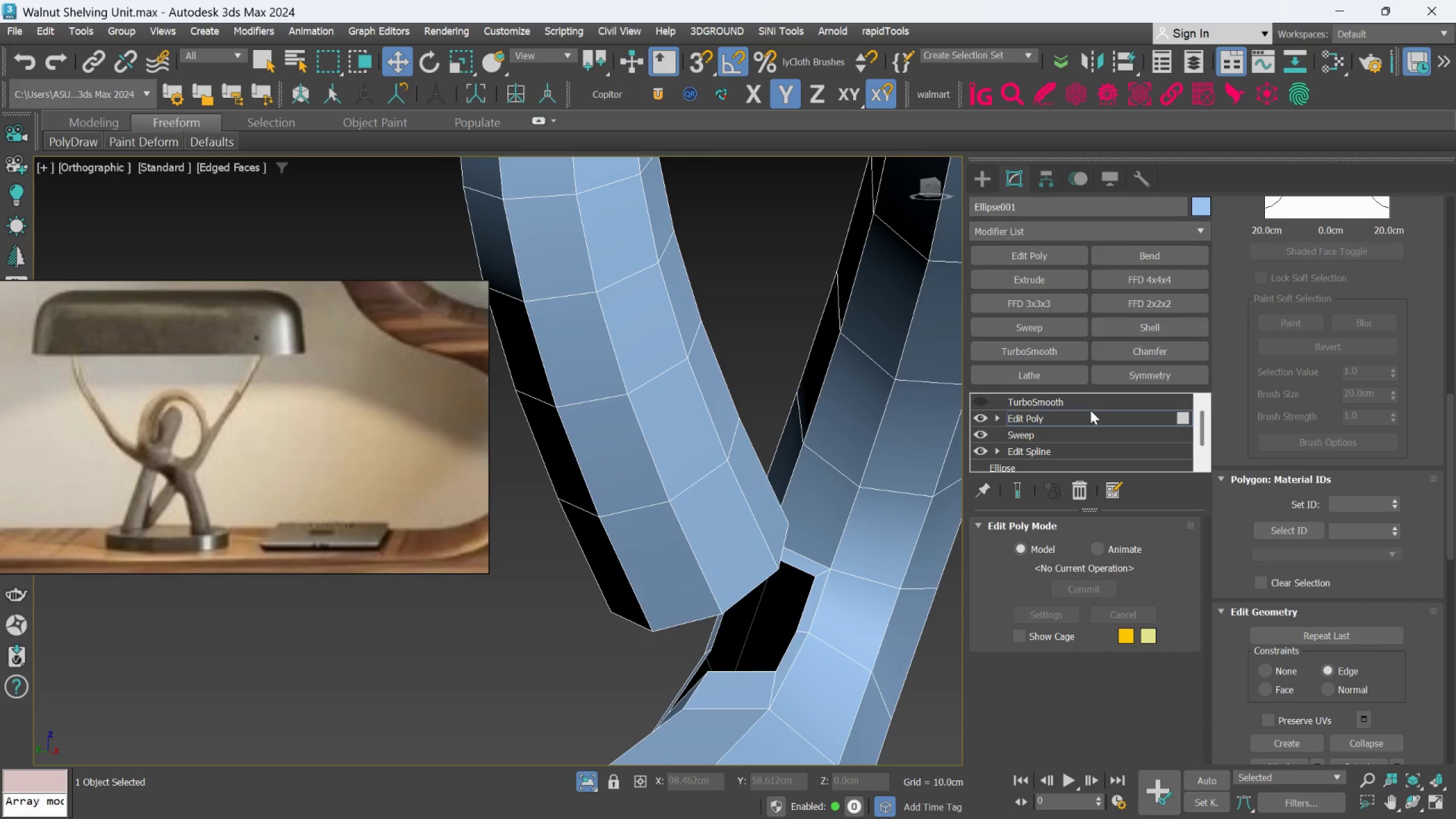 
left_click([1090, 415])
 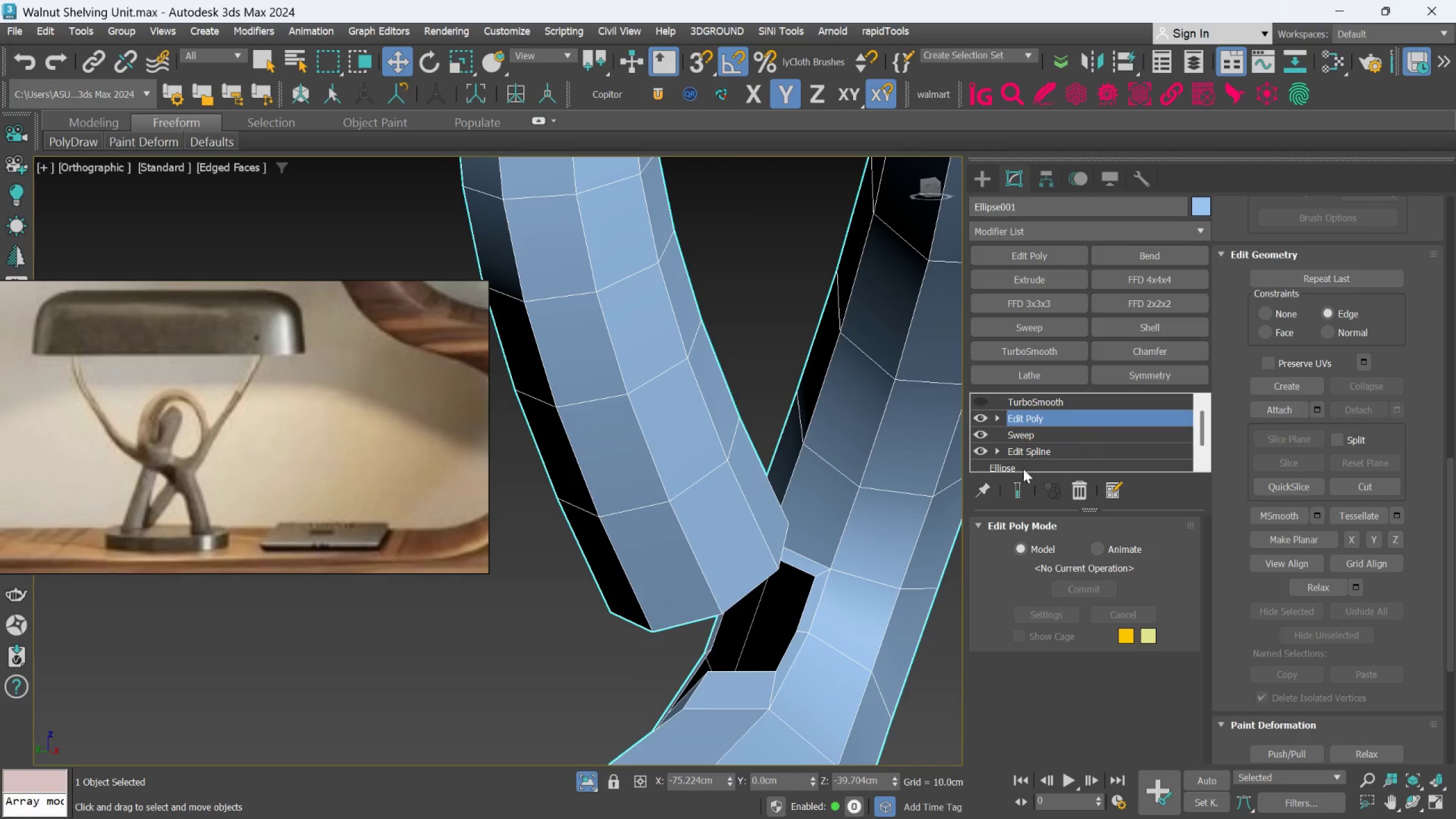 
scroll: coordinate [1317, 479], scroll_direction: down, amount: 8.0
 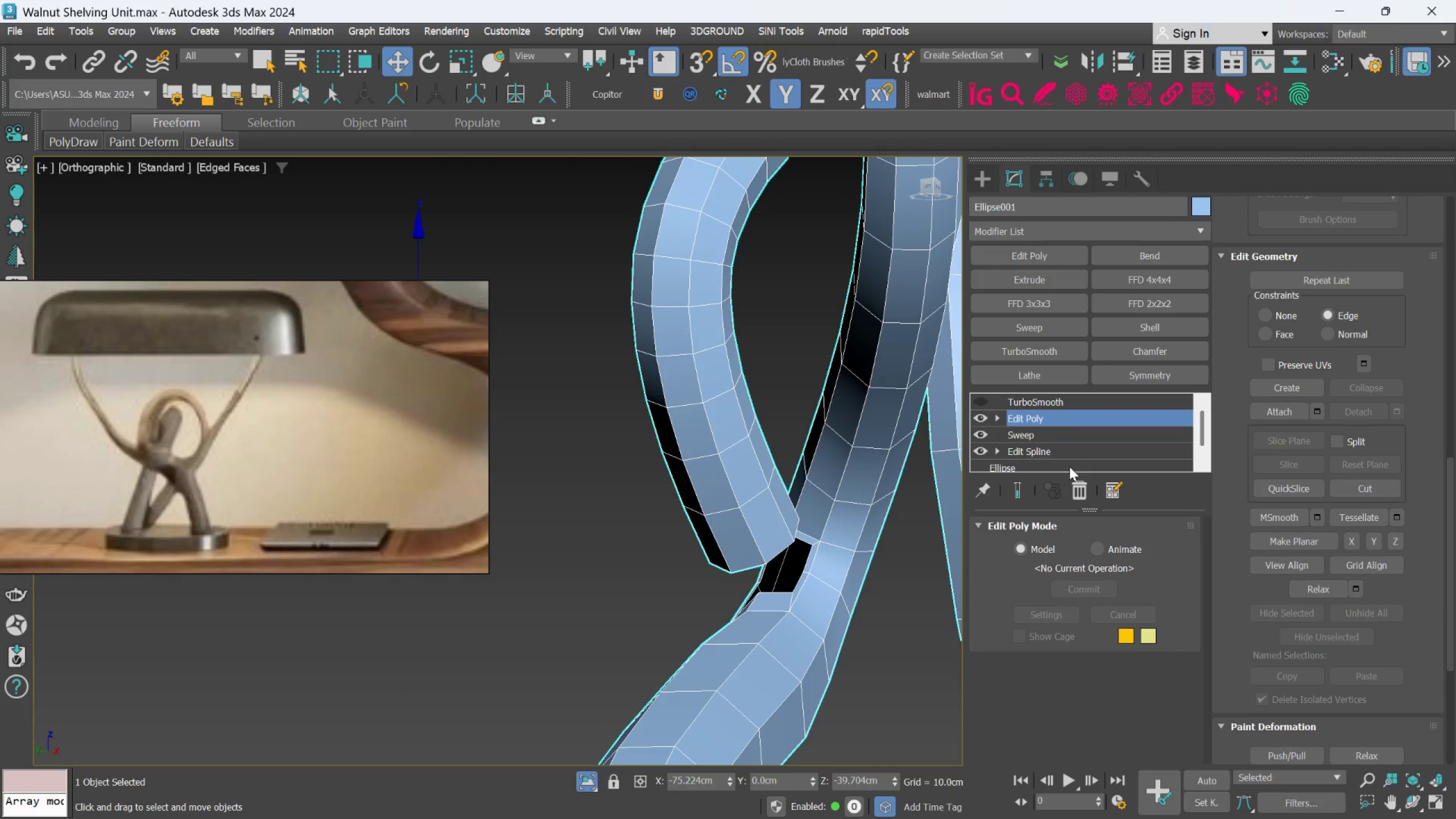 
key(1)
 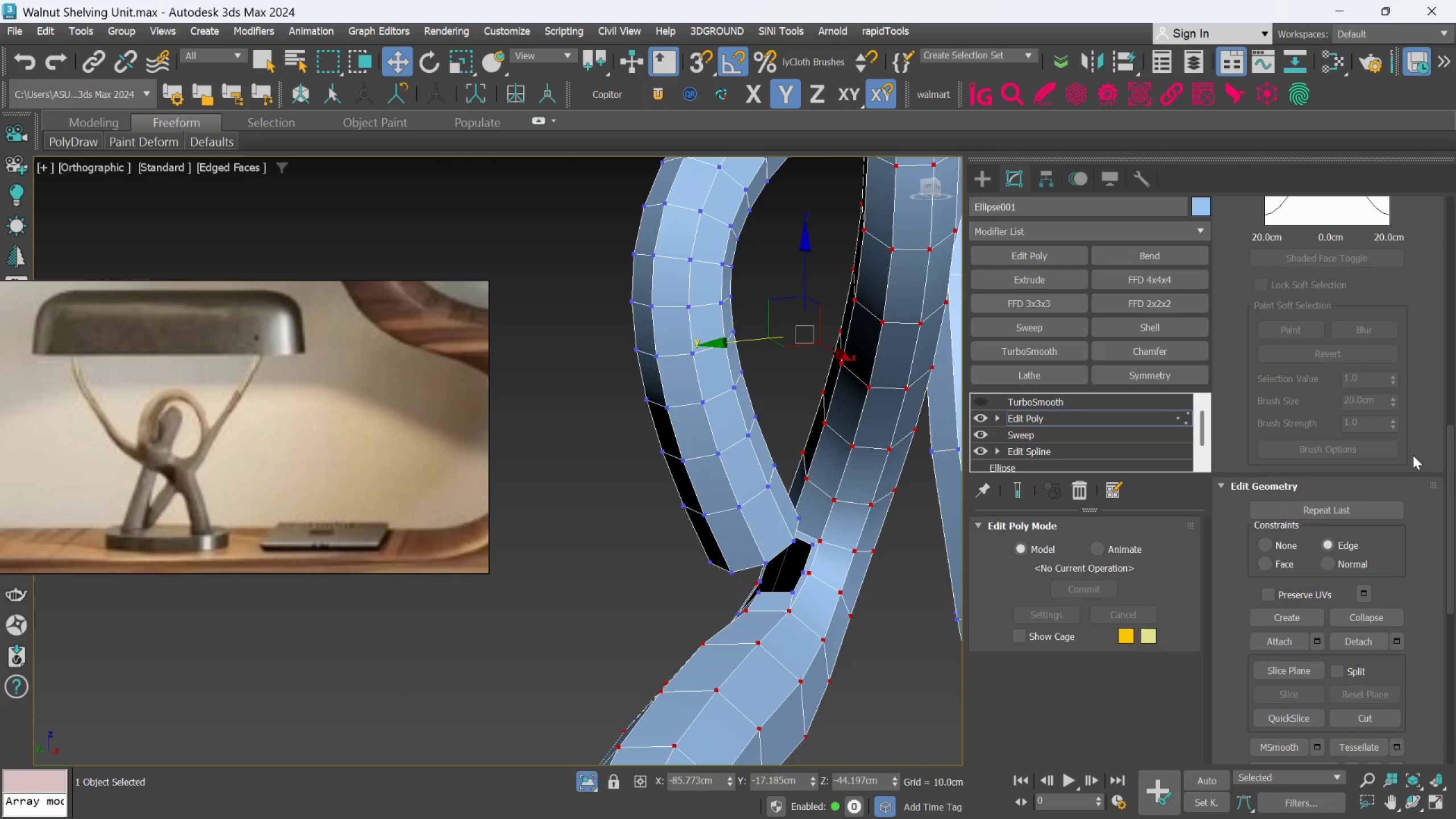 
scroll: coordinate [1346, 553], scroll_direction: up, amount: 28.0
 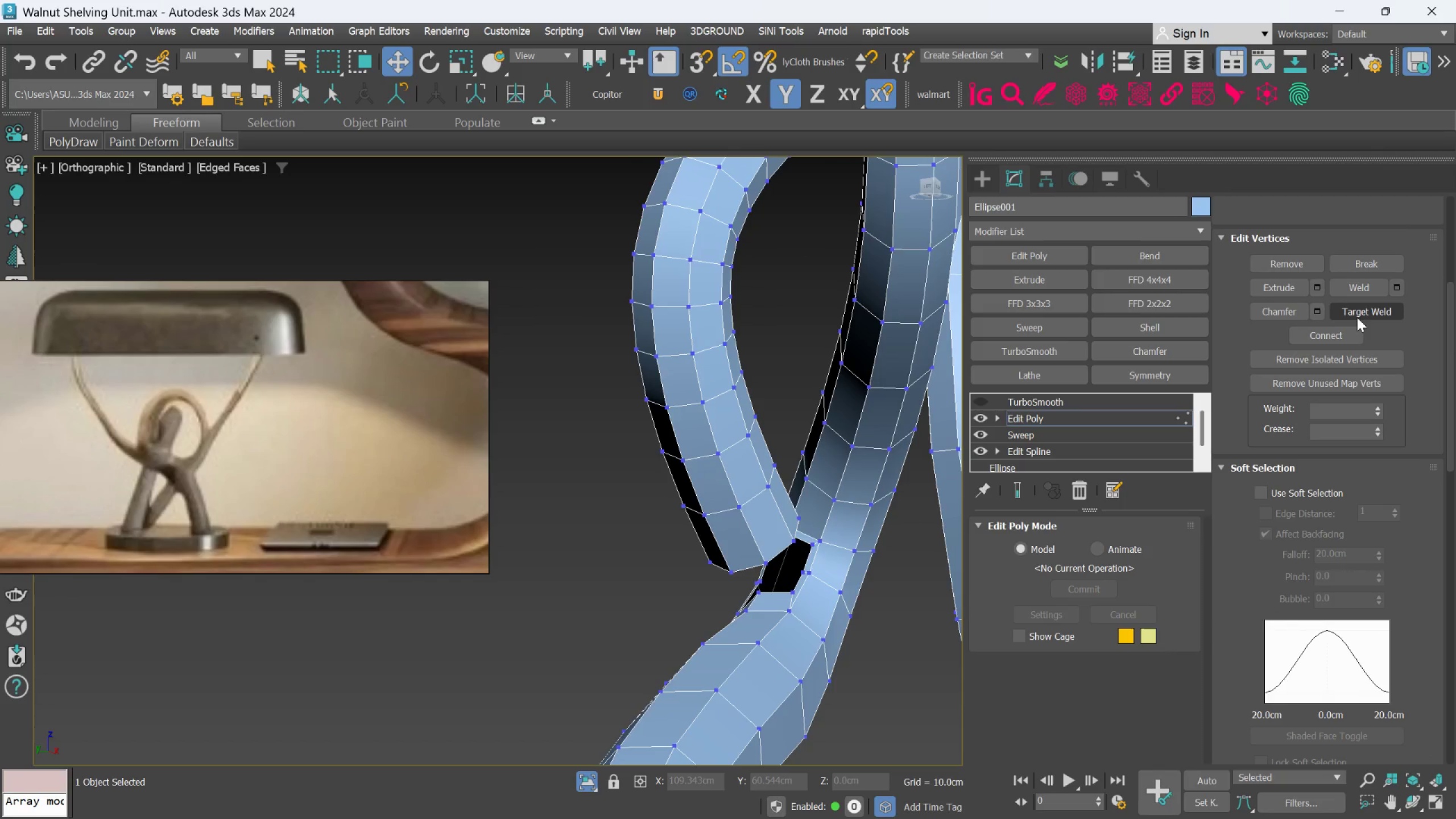 
left_click([1358, 316])
 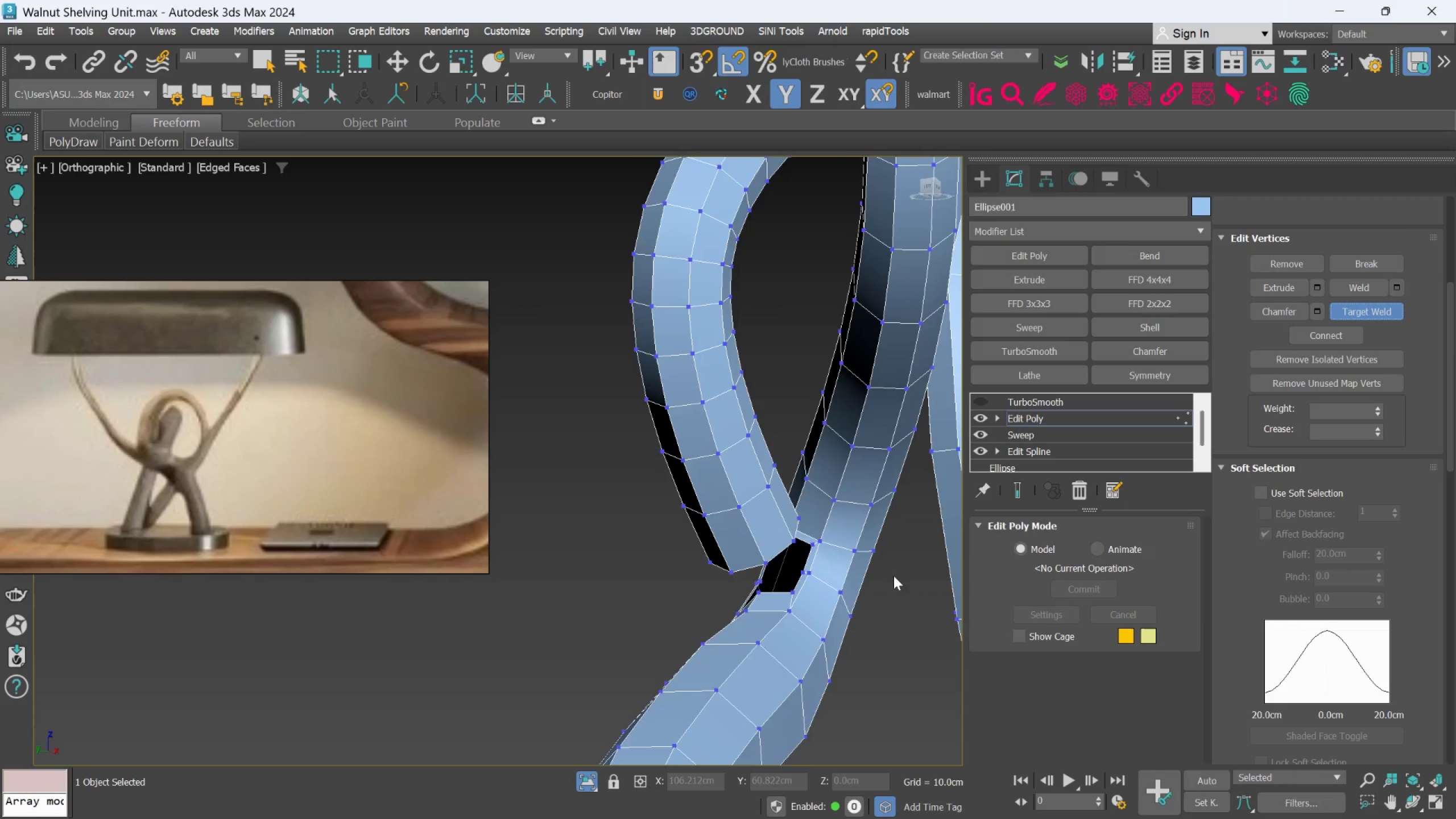 
scroll: coordinate [746, 537], scroll_direction: up, amount: 4.0
 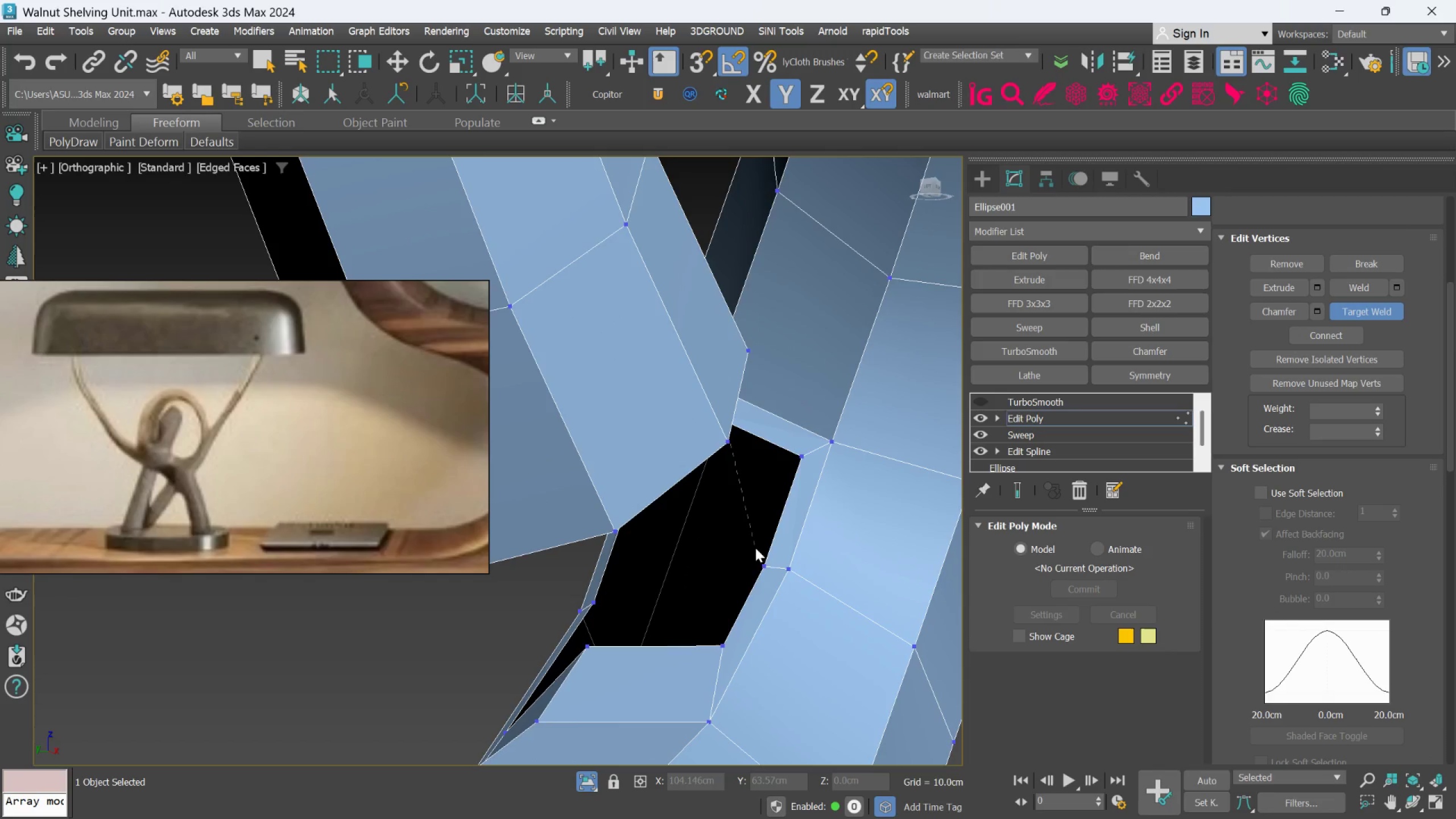 
left_click([761, 568])
 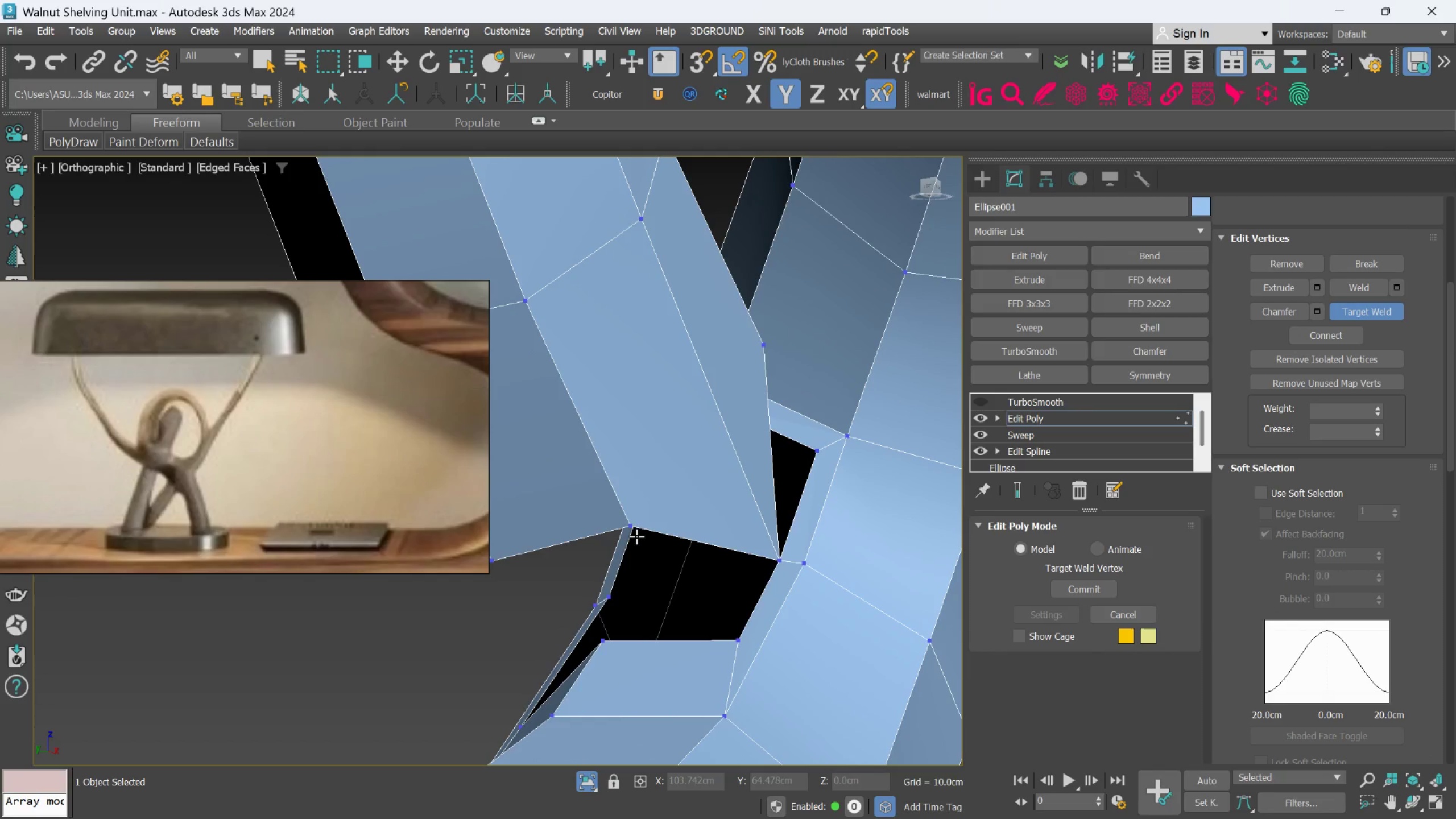 
left_click([629, 526])
 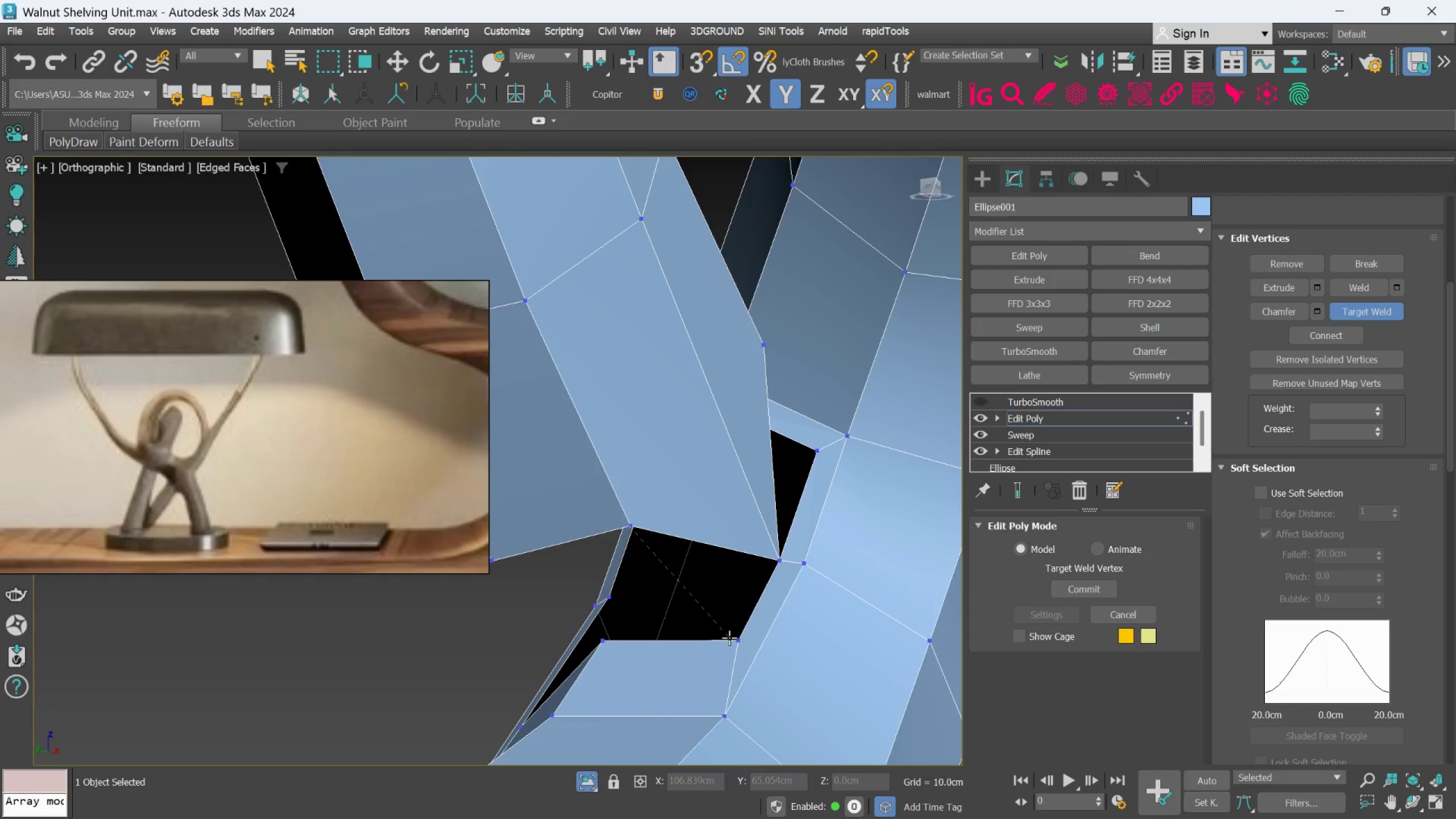 
left_click([735, 639])
 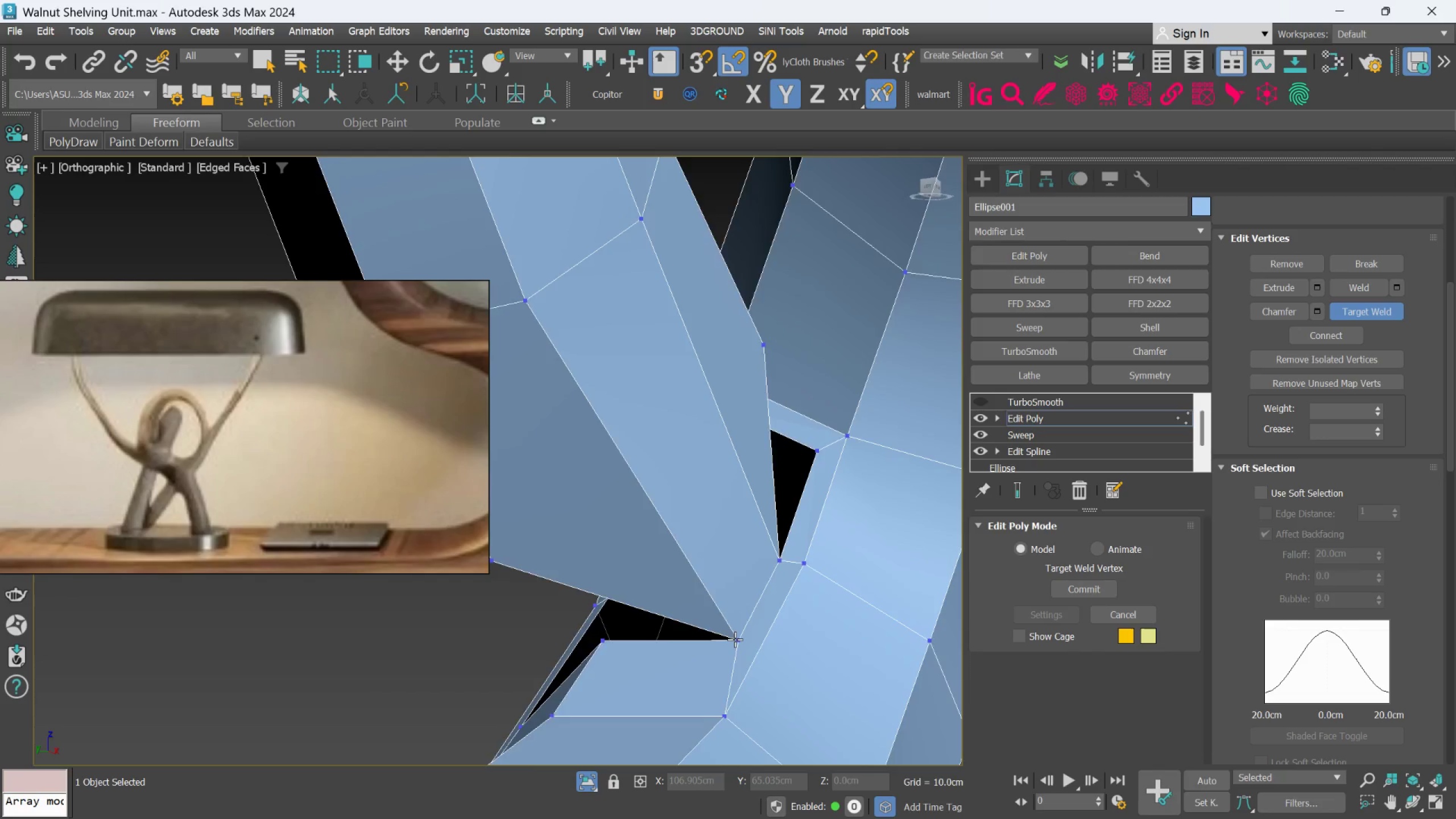 
scroll: coordinate [735, 639], scroll_direction: down, amount: 3.0
 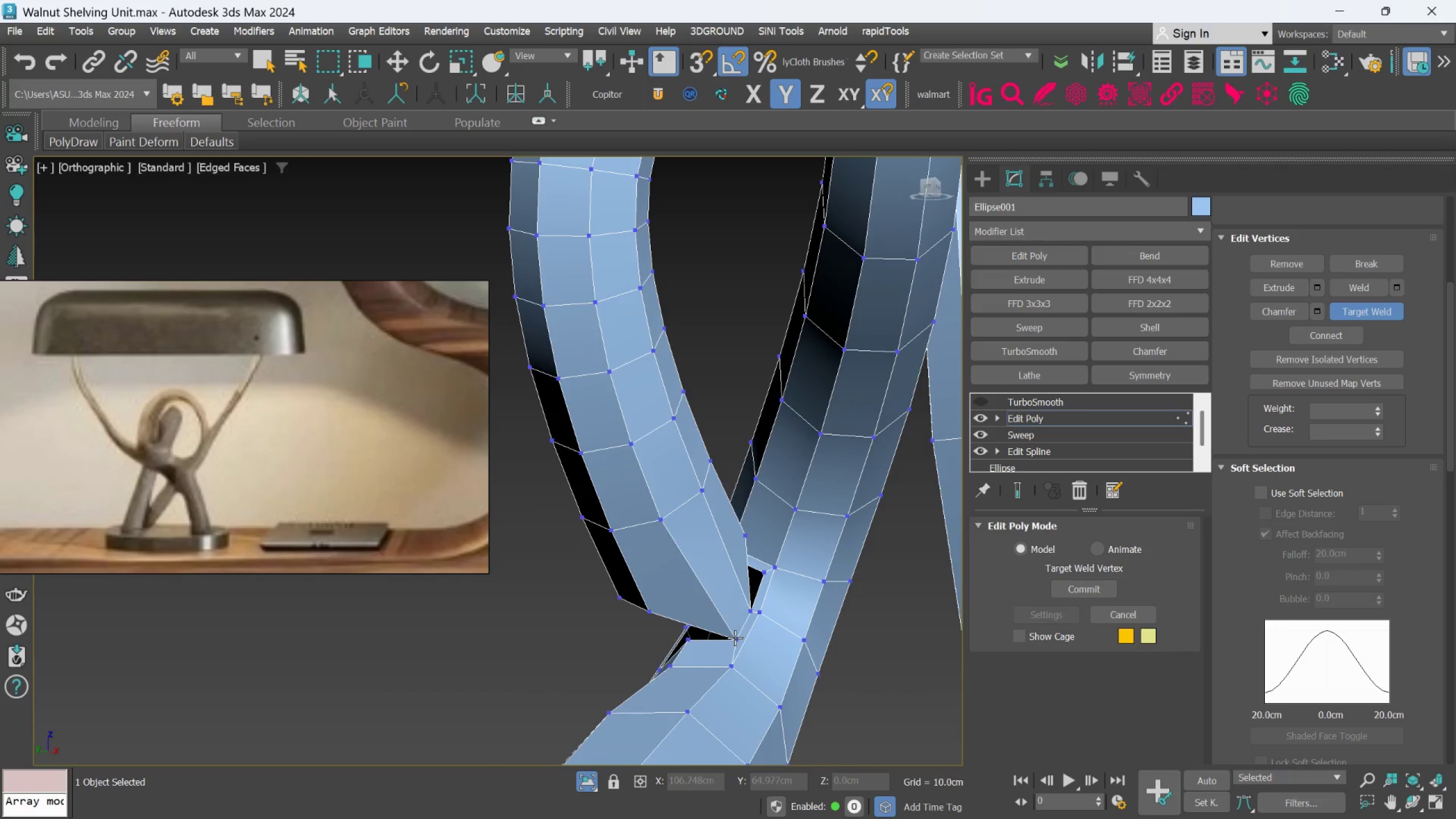 
hold_key(key=AltLeft, duration=0.56)
 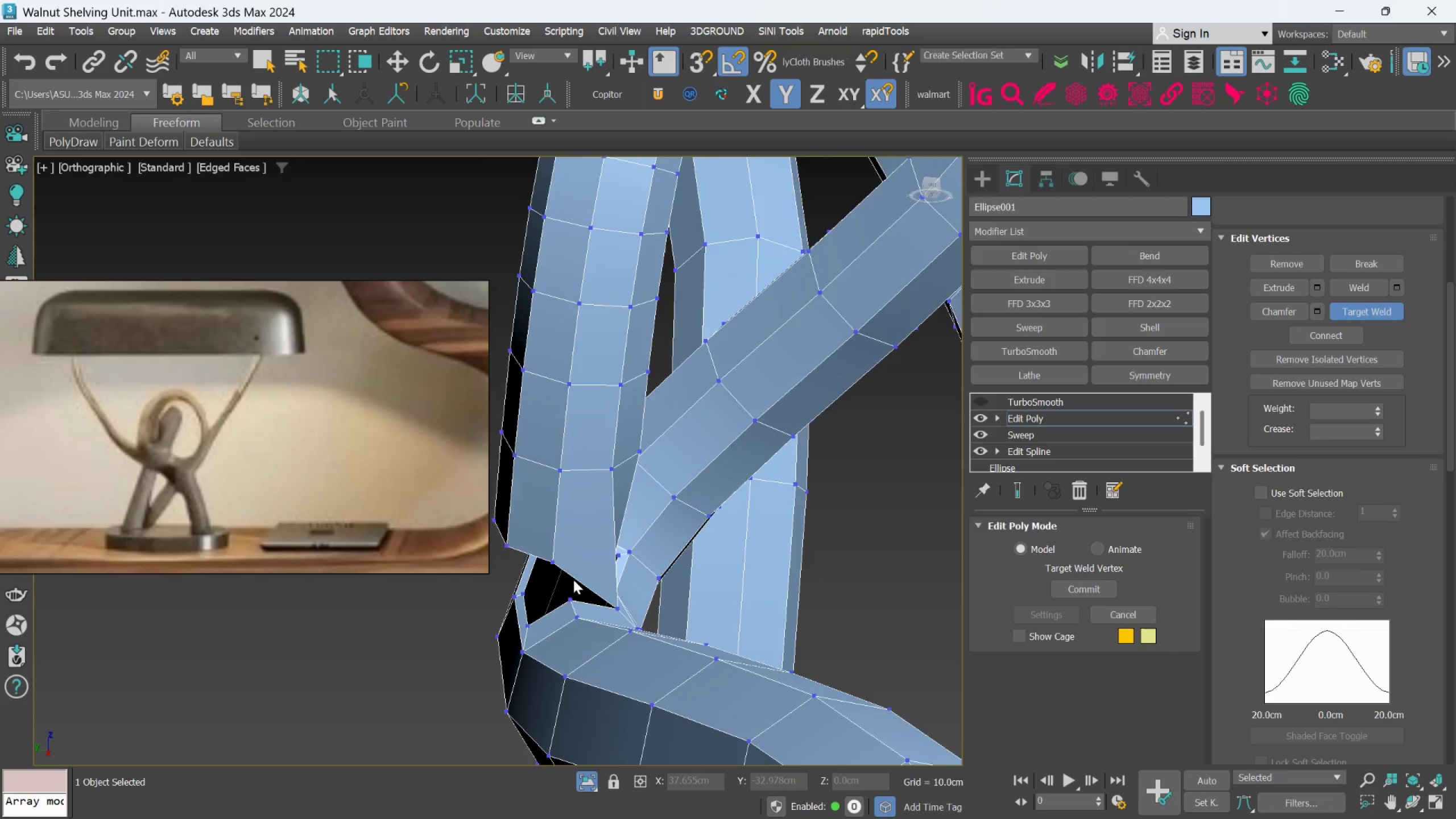 
scroll: coordinate [570, 580], scroll_direction: up, amount: 1.0
 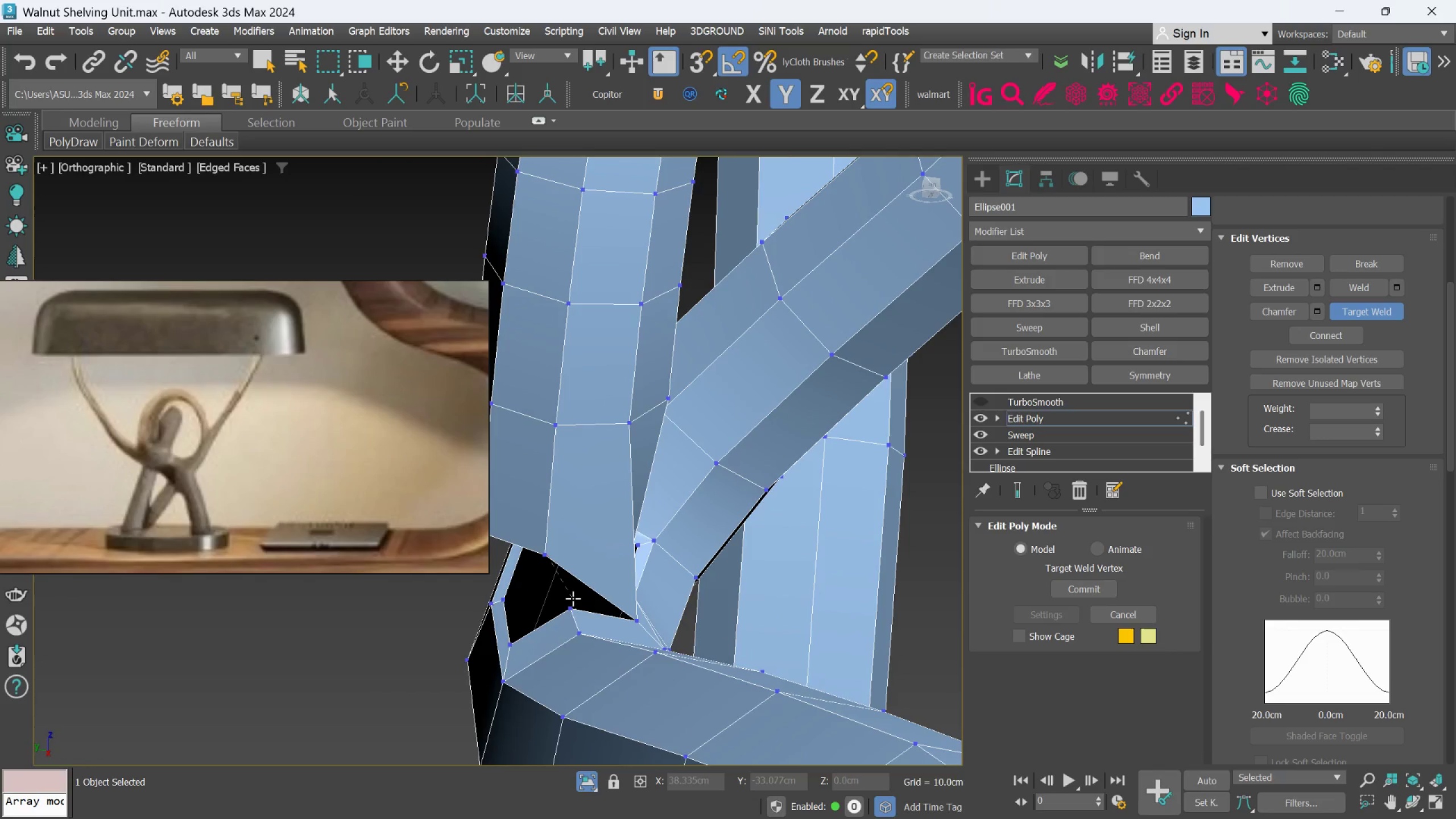 
left_click([572, 608])
 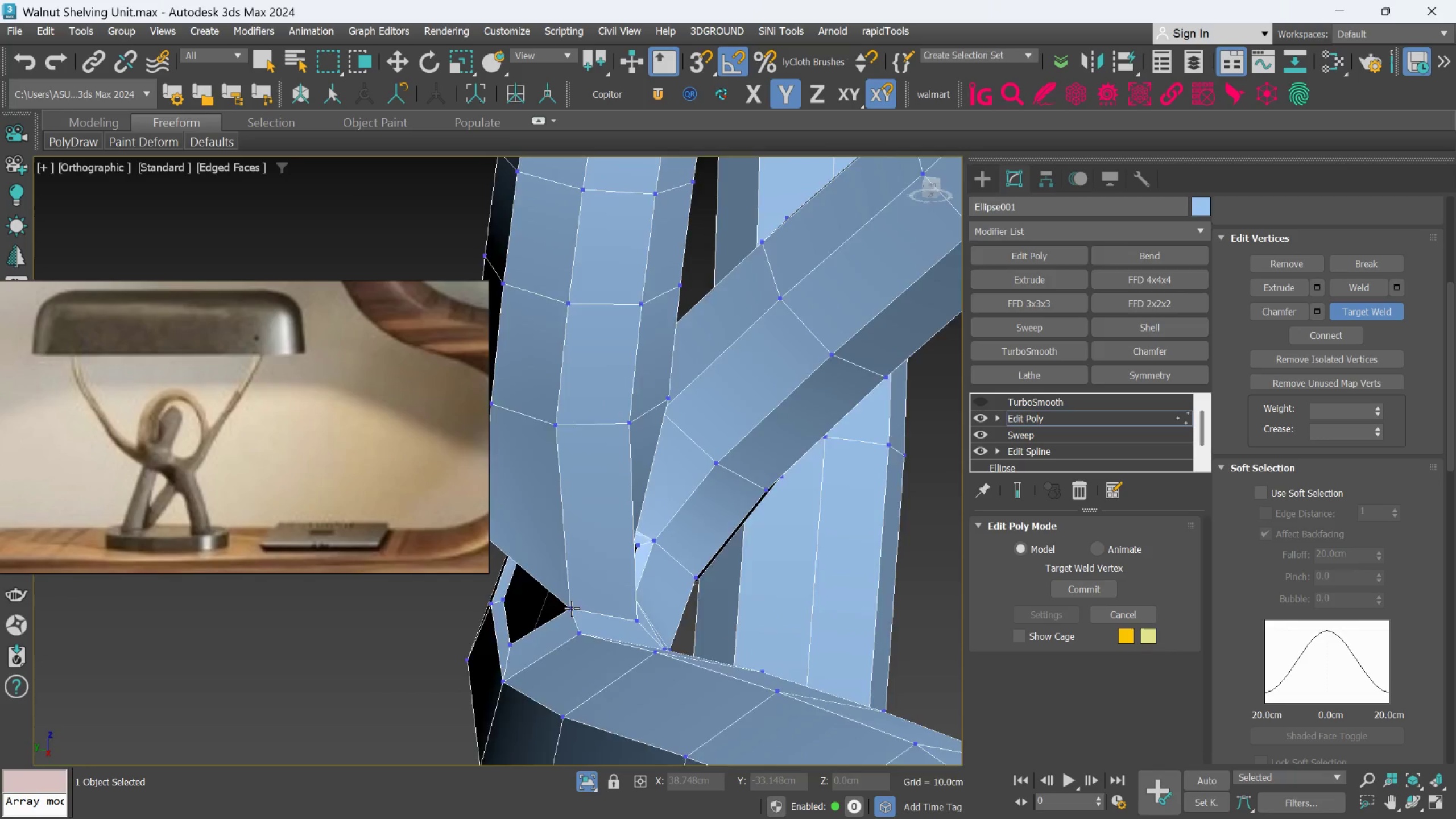 
hold_key(key=AltLeft, duration=0.56)
 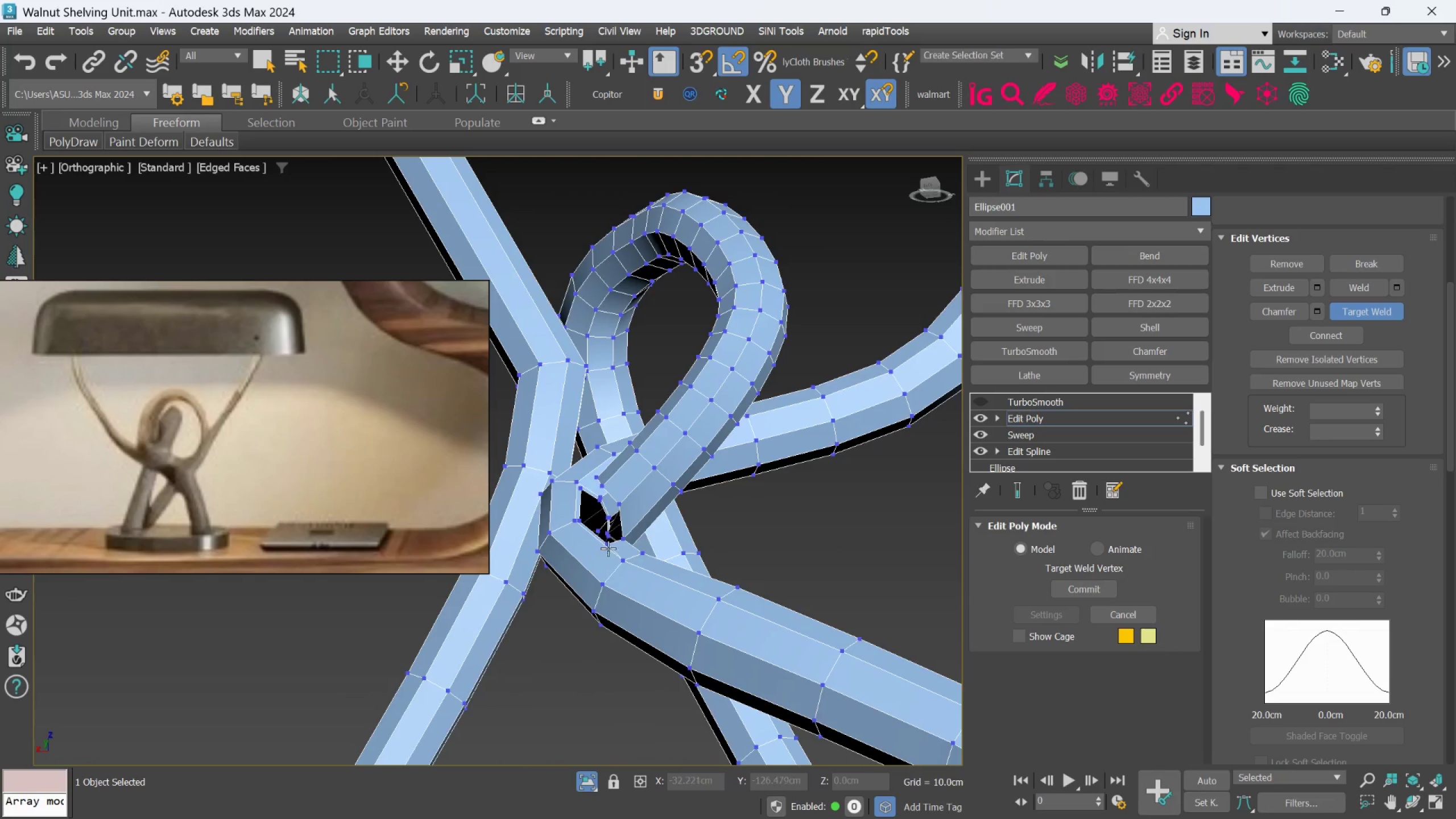 
scroll: coordinate [578, 608], scroll_direction: down, amount: 3.0
 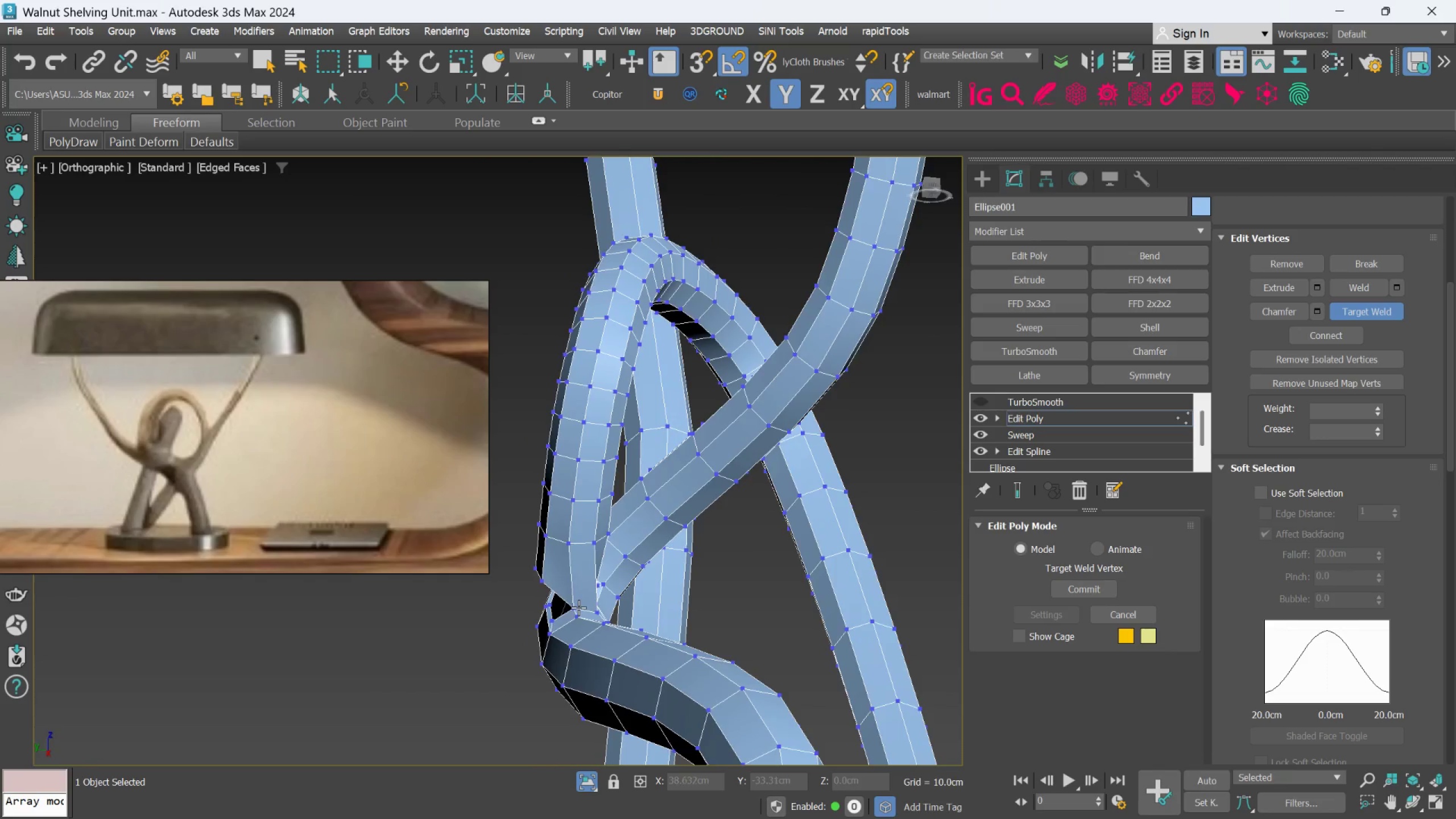 
hold_key(key=AltLeft, duration=0.41)
 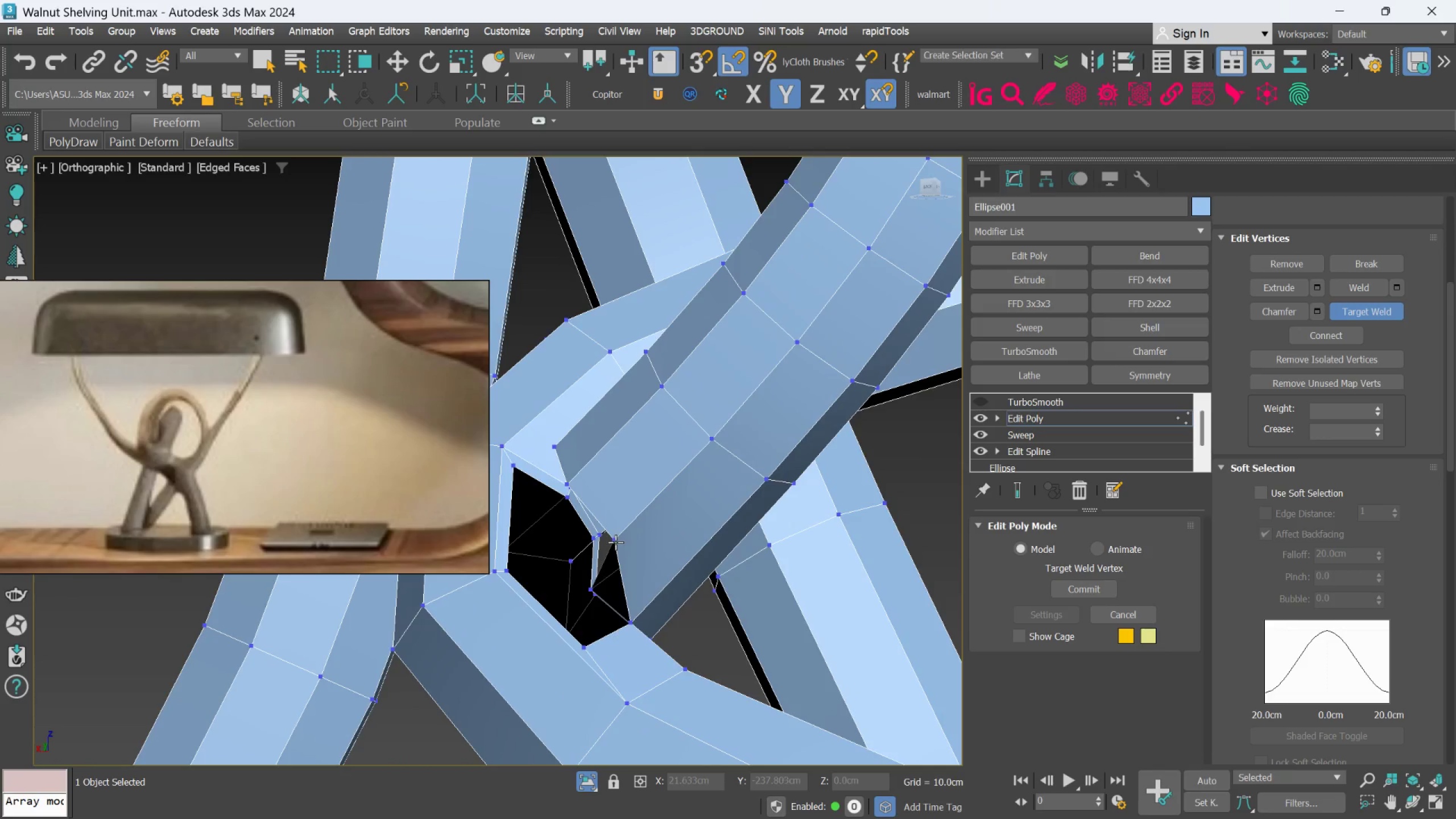 
scroll: coordinate [608, 539], scroll_direction: up, amount: 3.0
 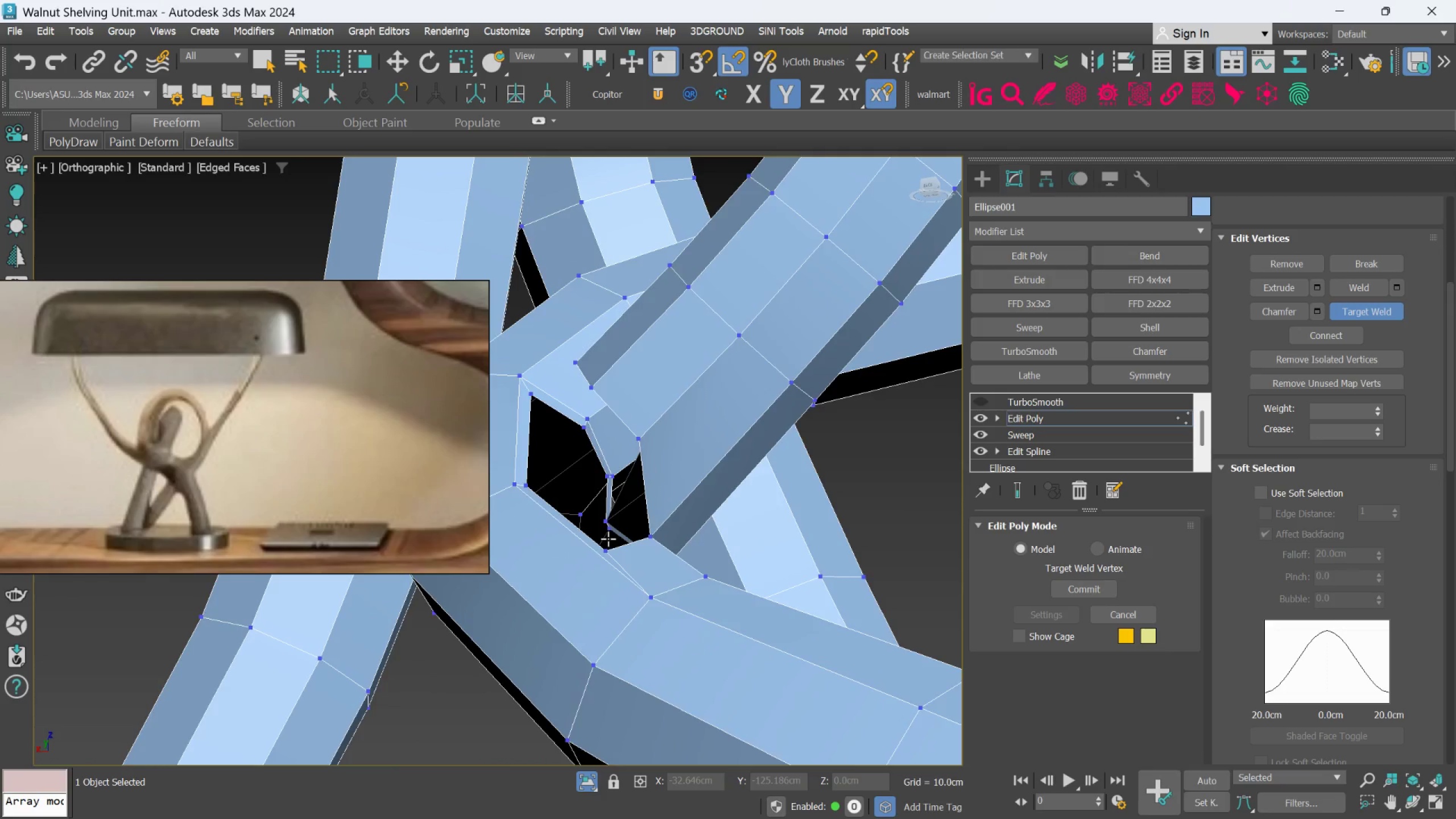 
left_click([615, 542])
 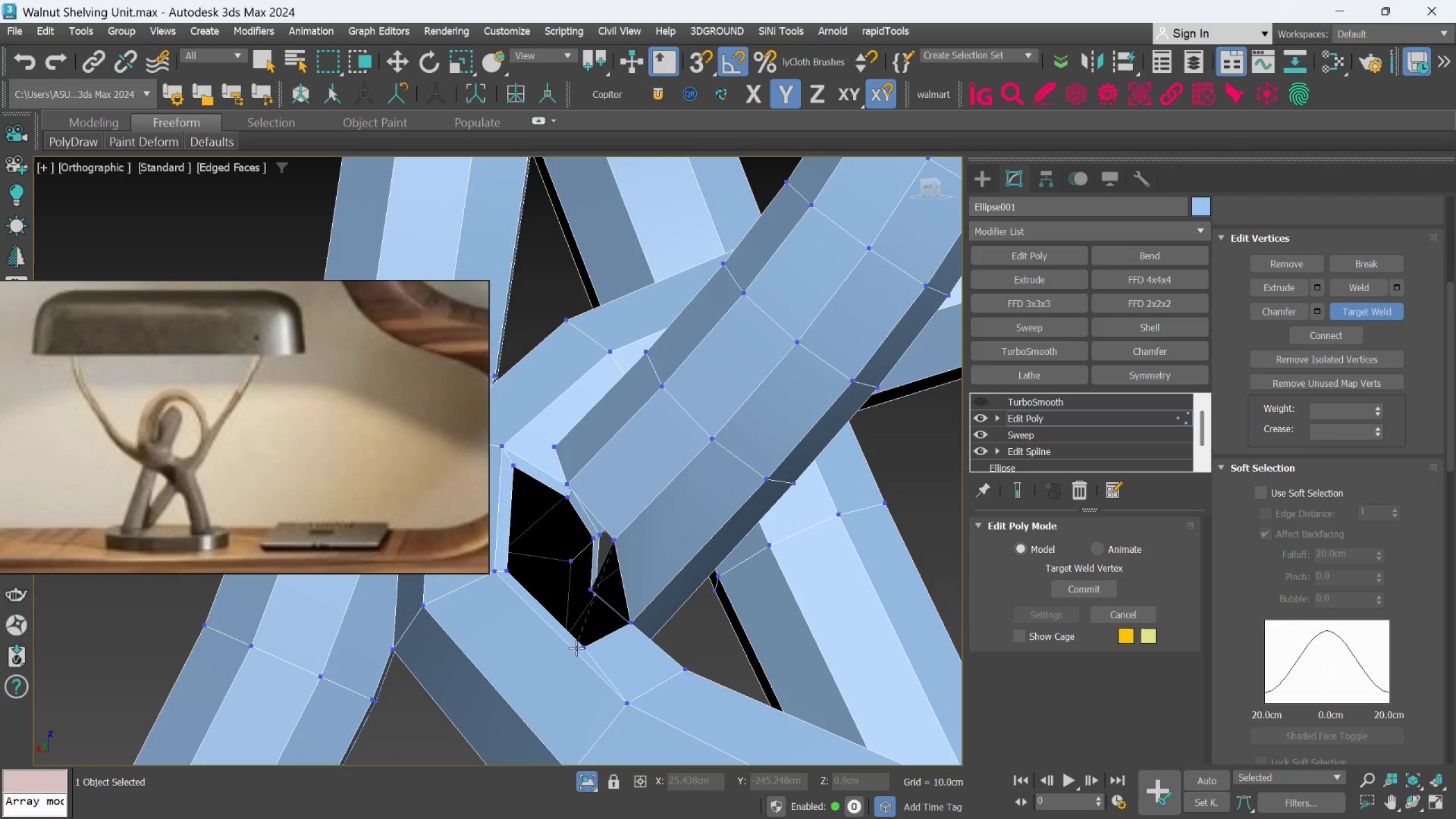 
left_click([586, 644])
 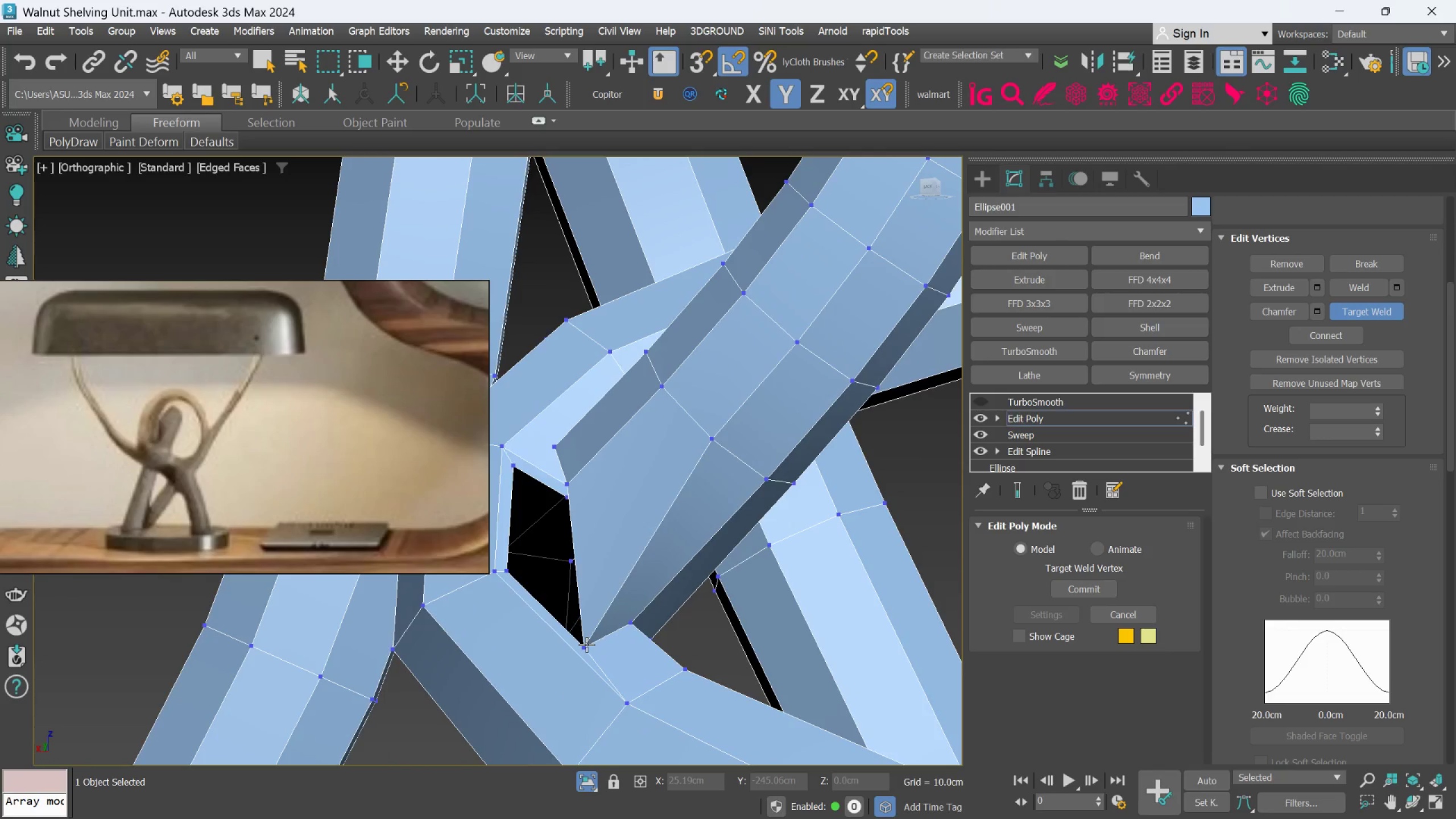 
hold_key(key=AltLeft, duration=0.65)
 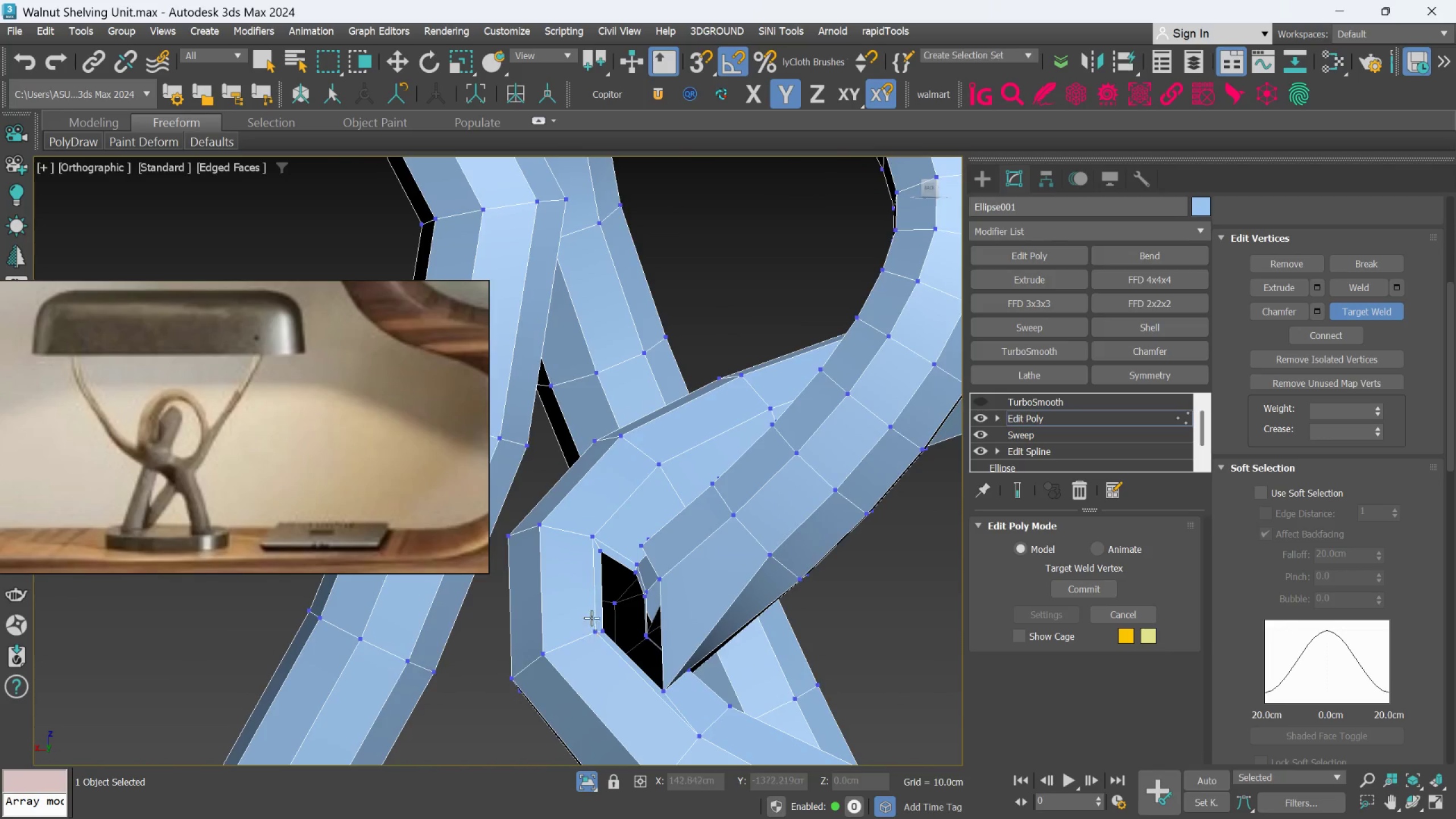 
scroll: coordinate [586, 644], scroll_direction: down, amount: 1.0
 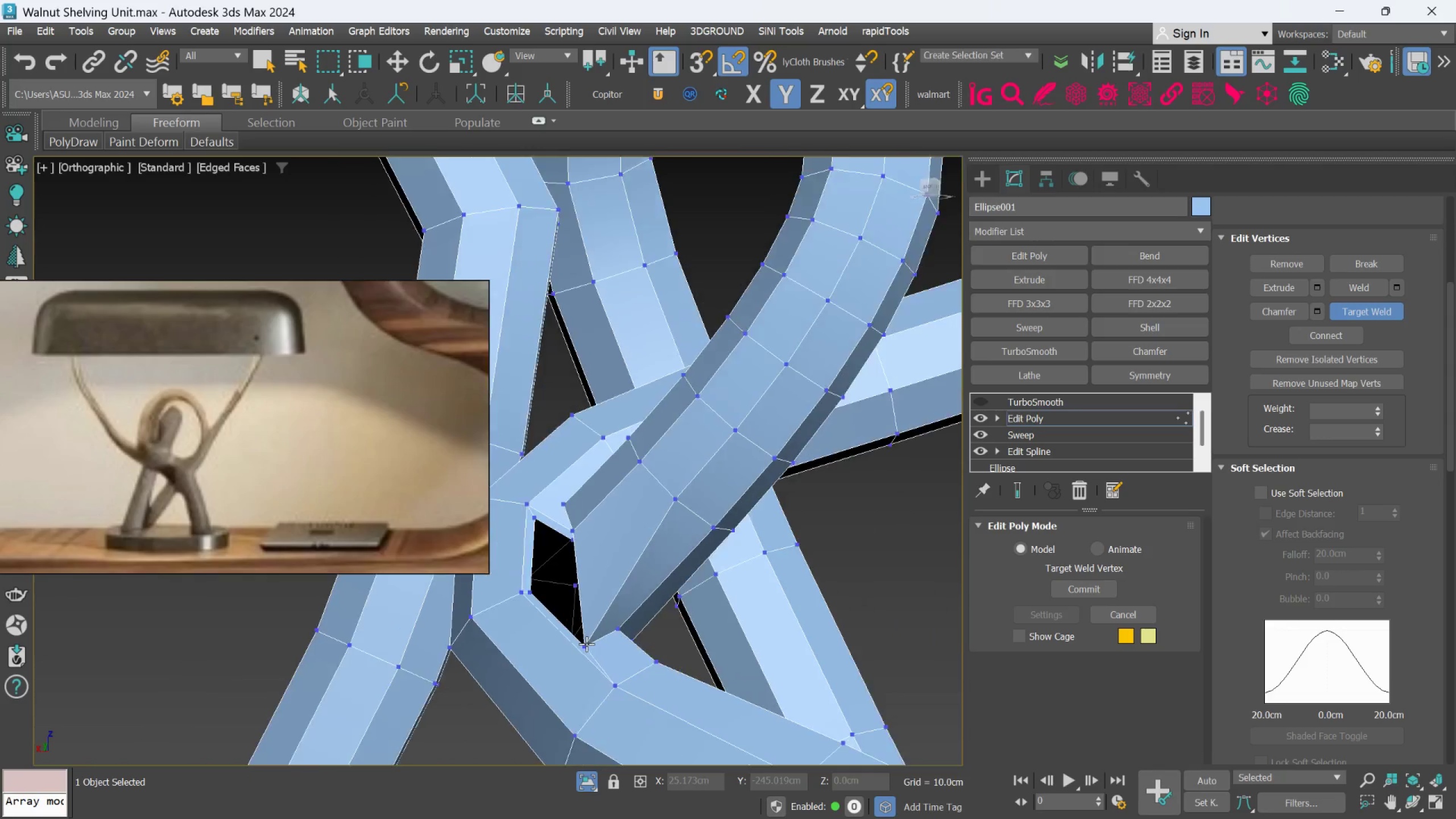 
scroll: coordinate [610, 598], scroll_direction: up, amount: 2.0
 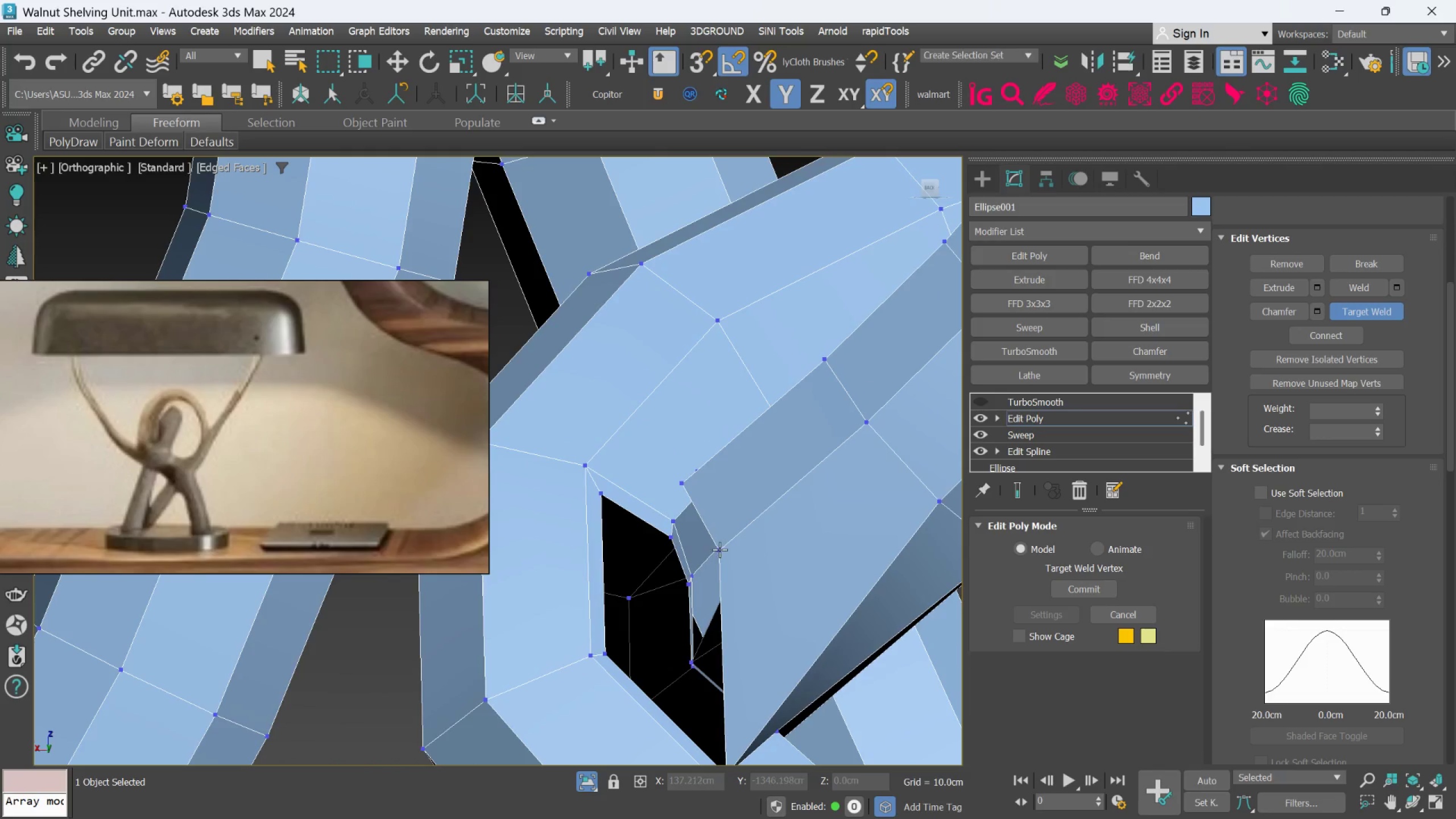 
left_click([719, 547])
 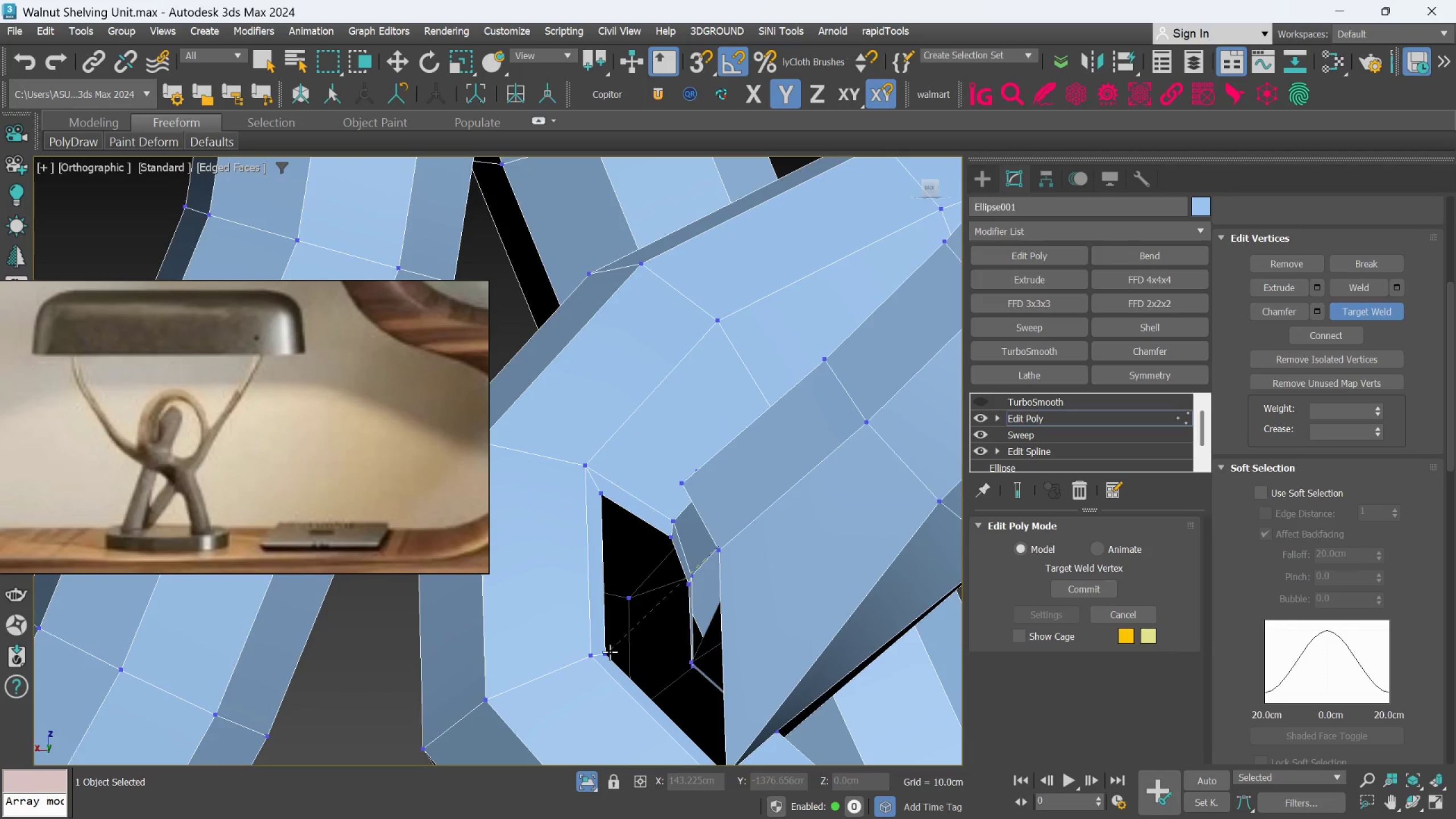 
left_click([608, 652])
 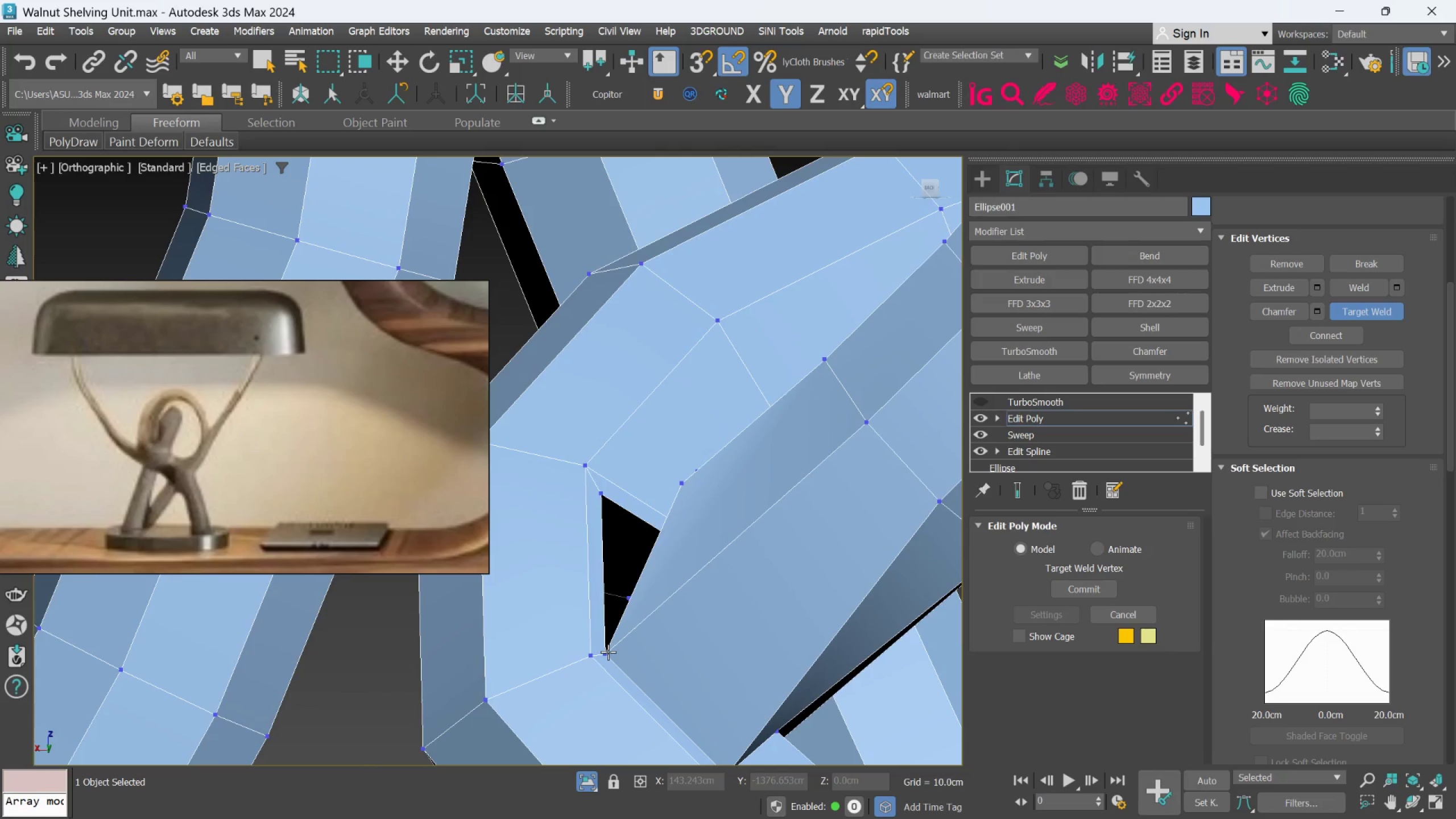 
hold_key(key=AltLeft, duration=0.48)
 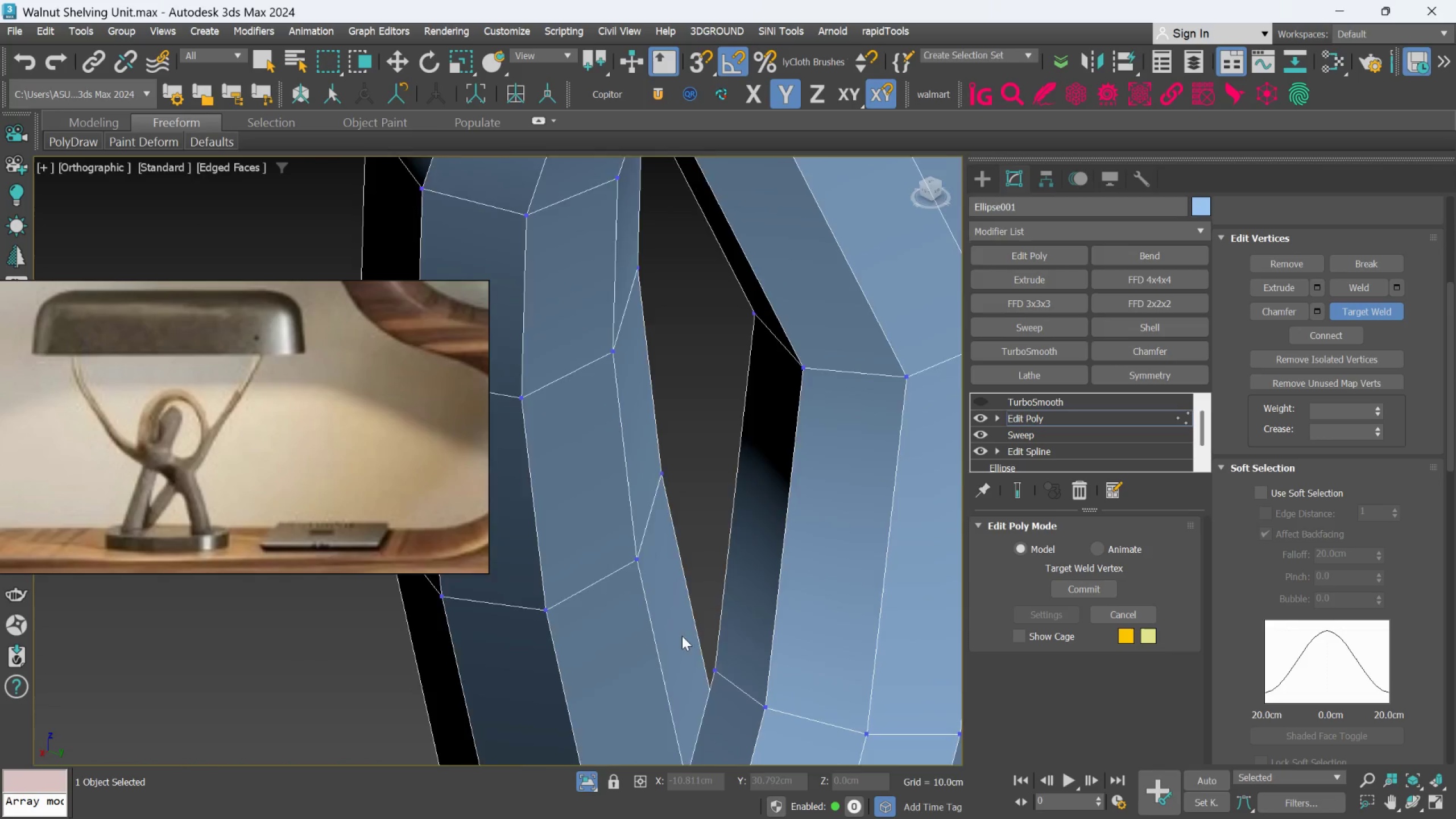 
scroll: coordinate [682, 636], scroll_direction: down, amount: 4.0
 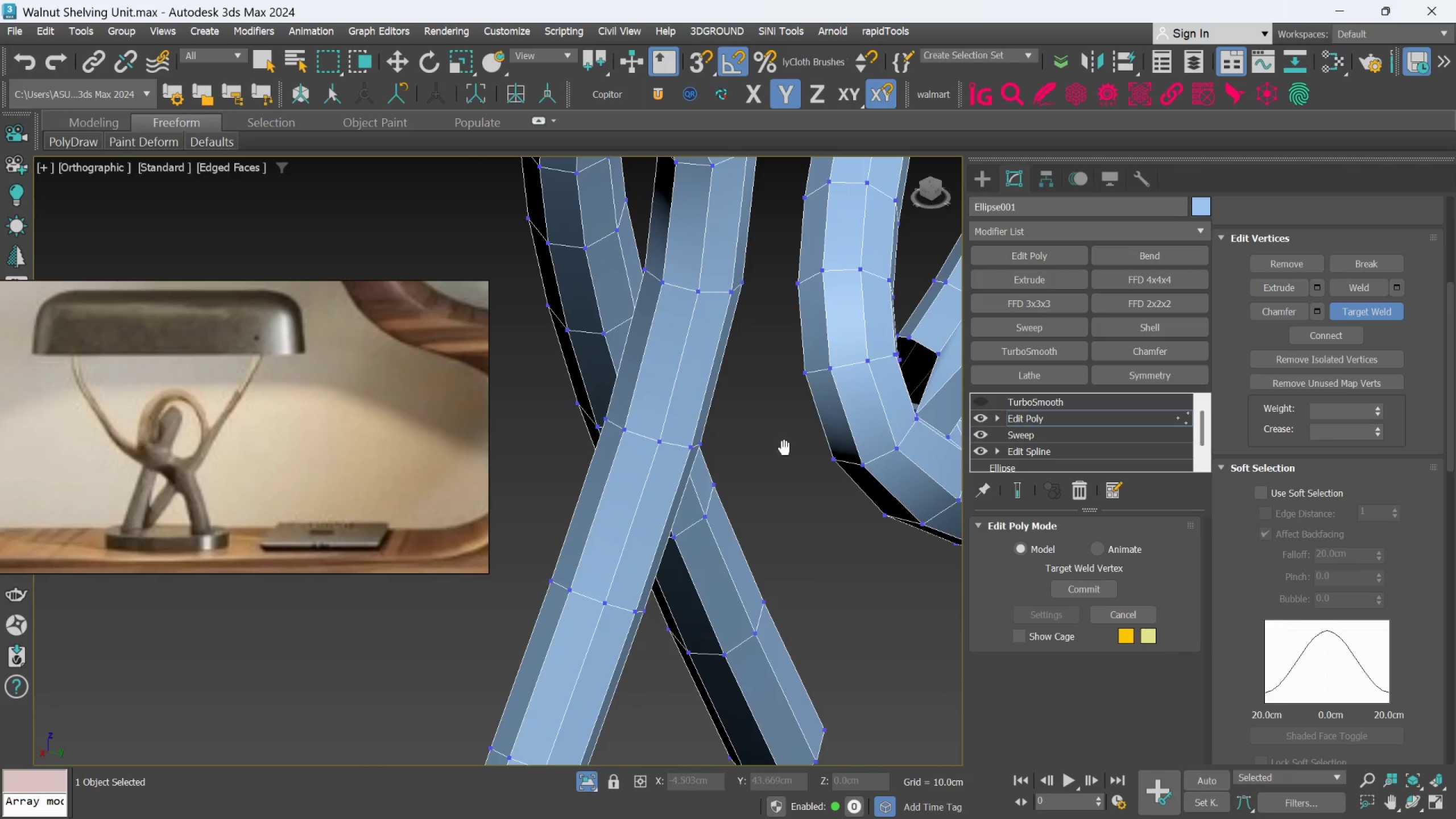 
hold_key(key=AltLeft, duration=0.6)
 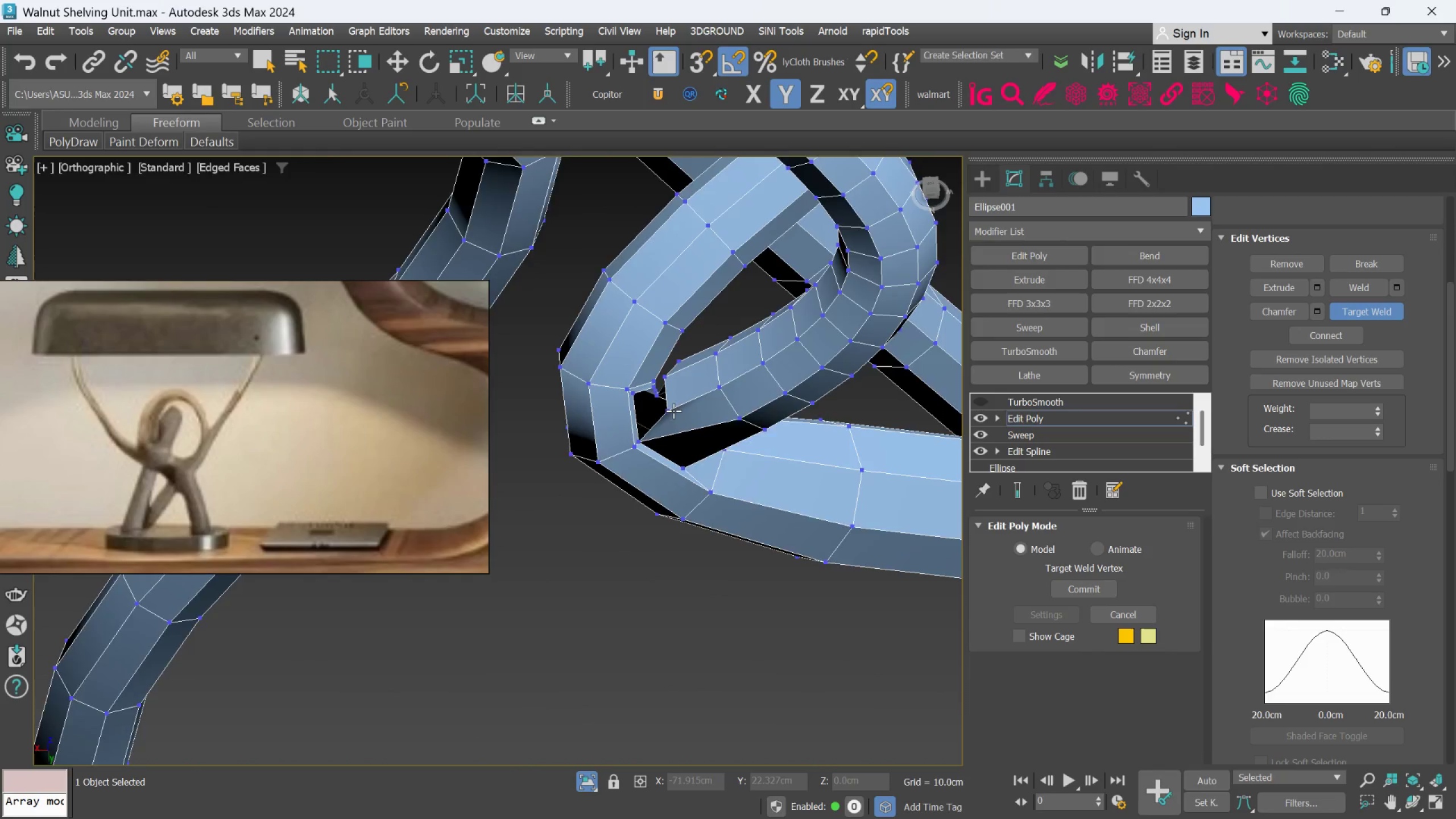 
scroll: coordinate [660, 362], scroll_direction: up, amount: 4.0
 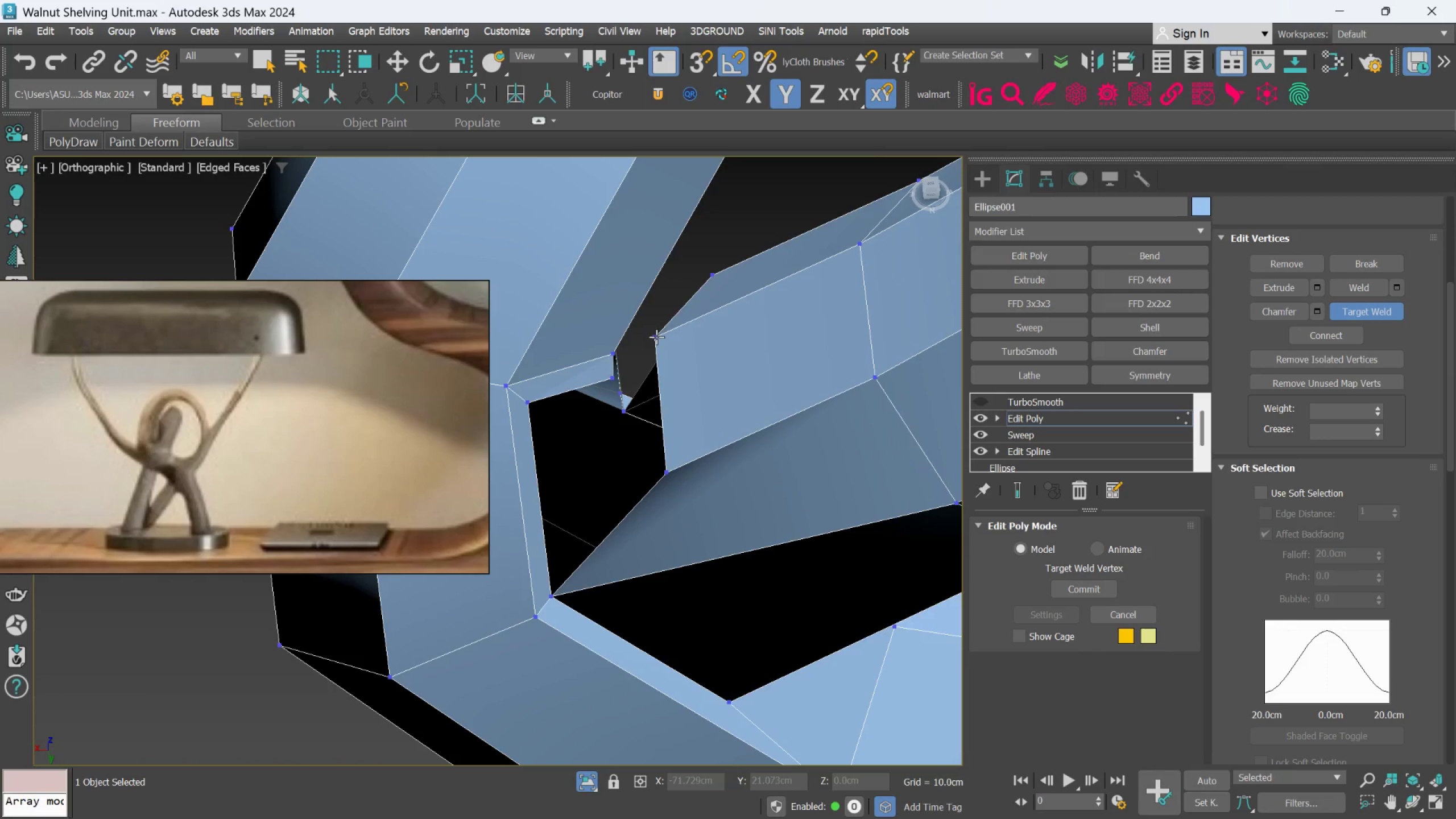 
left_click([656, 336])
 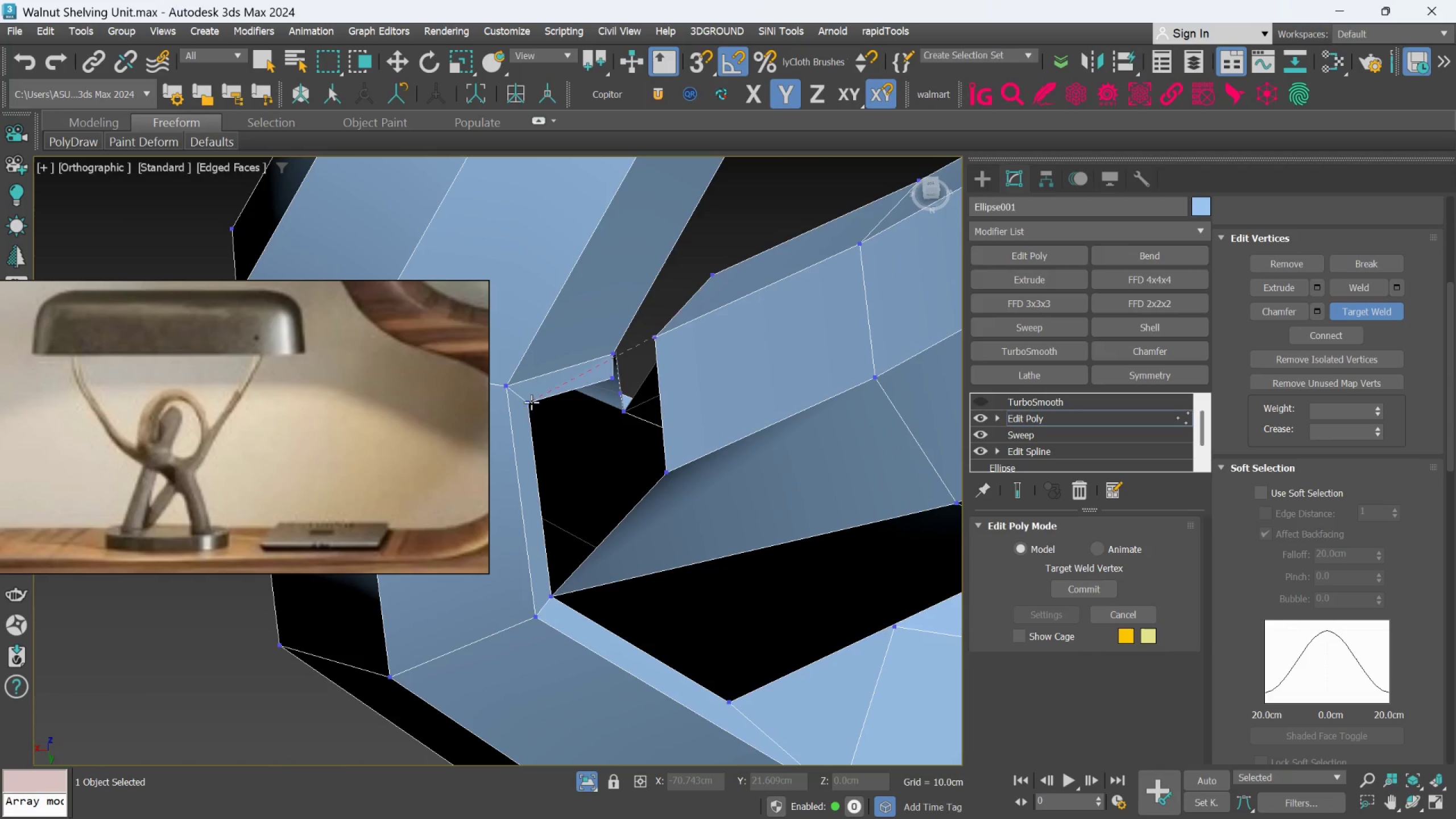 
left_click([528, 404])
 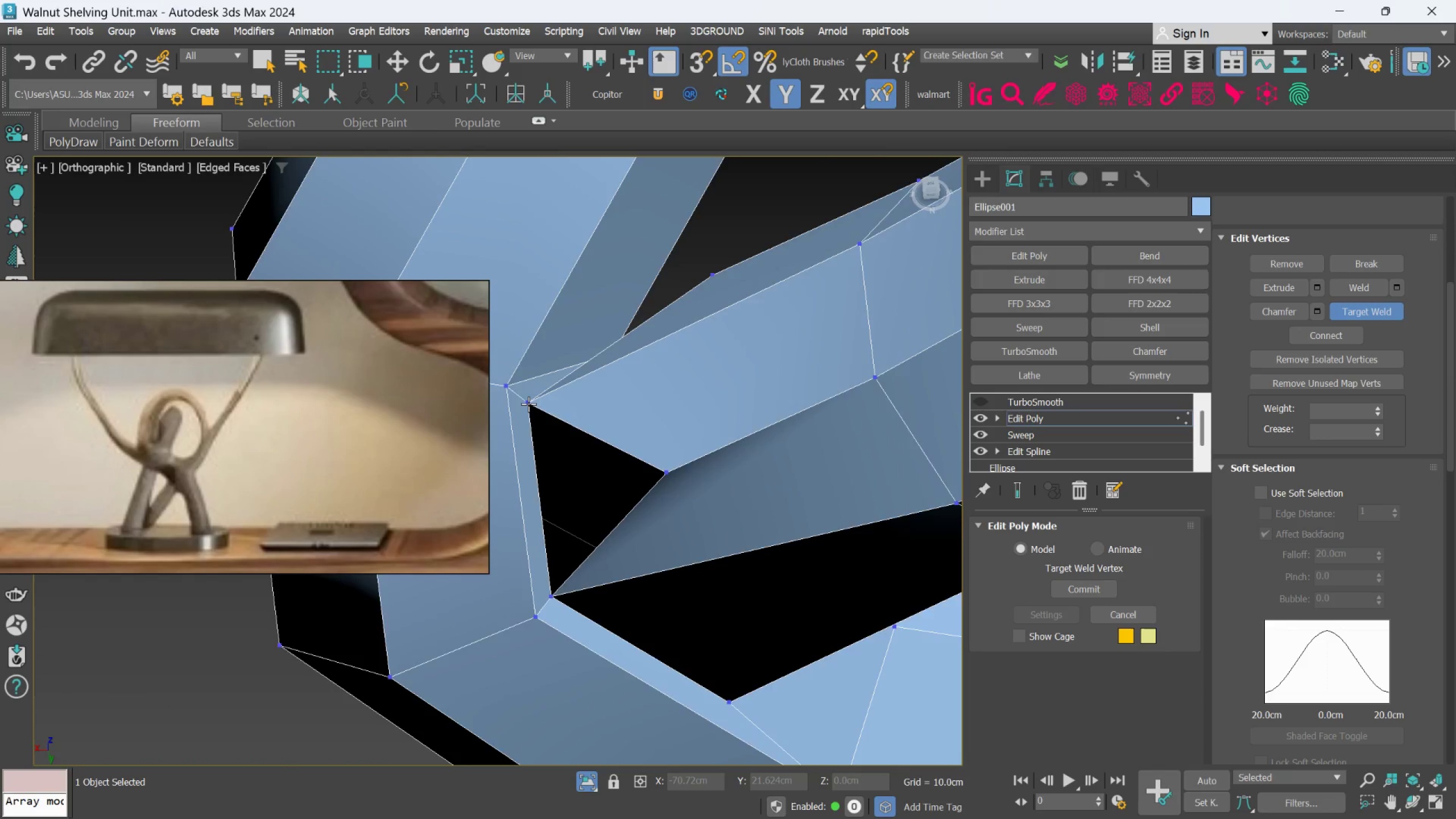 
scroll: coordinate [528, 404], scroll_direction: down, amount: 4.0
 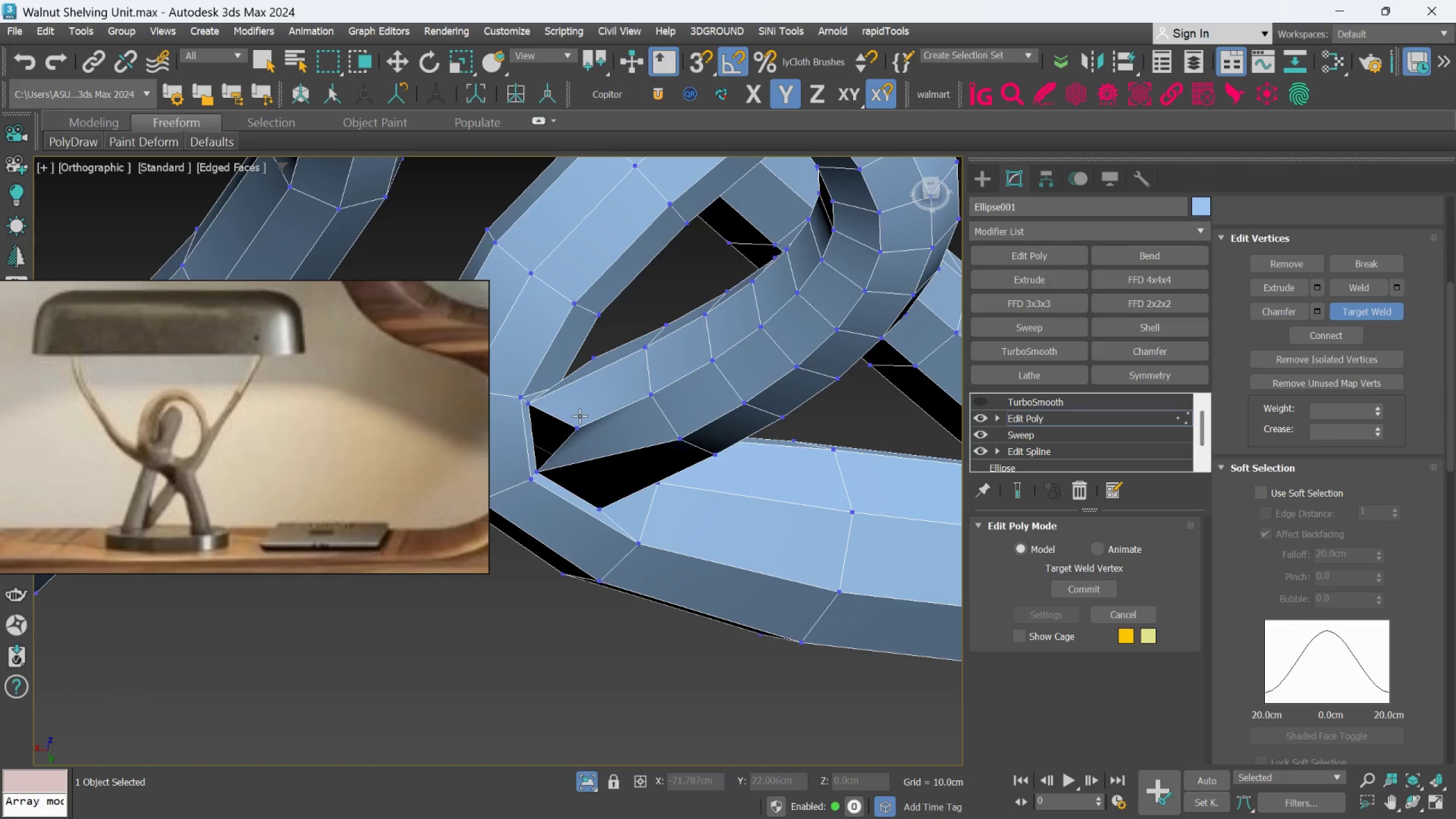 
key(Control+Z)
 